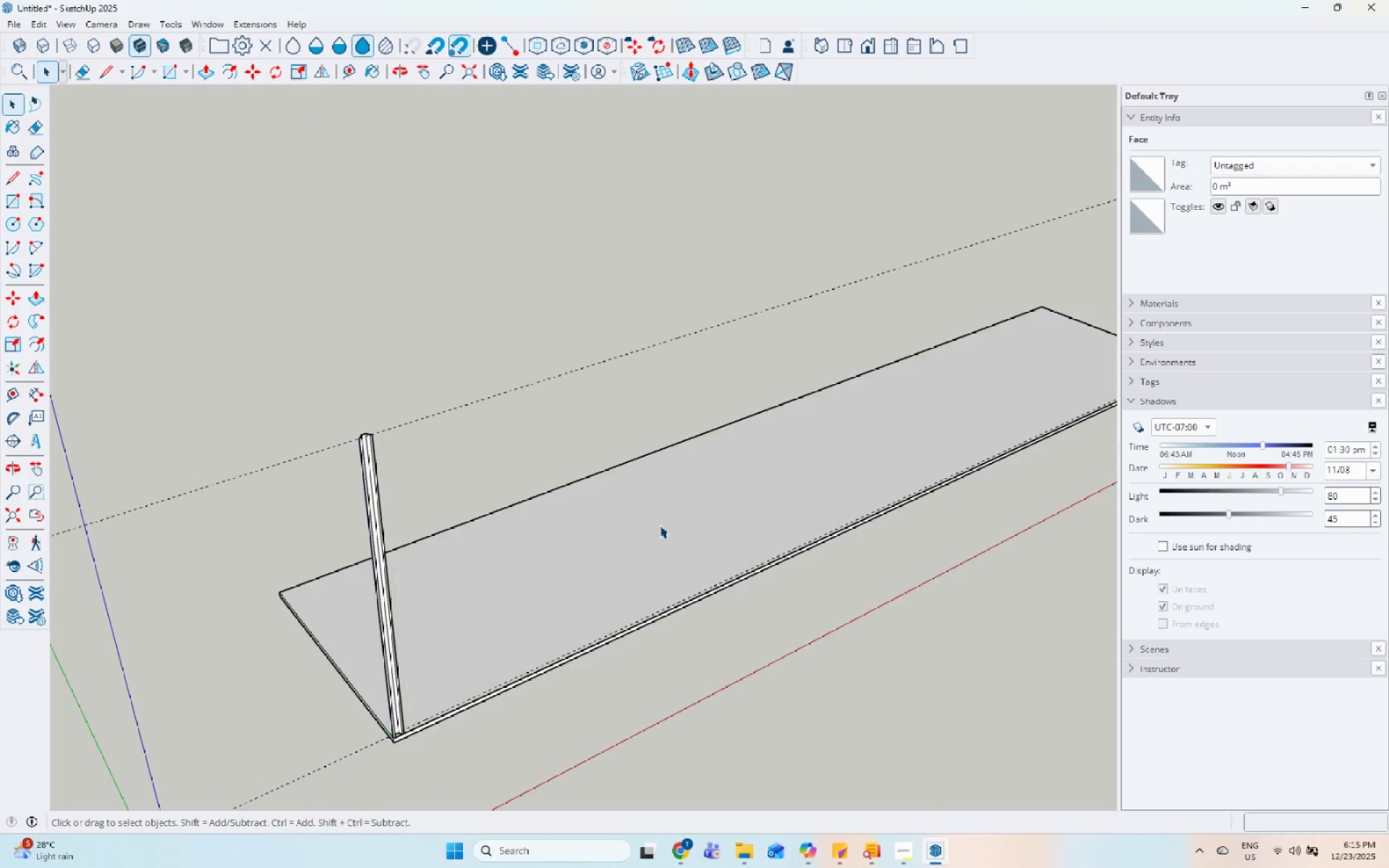 
key(Escape)
 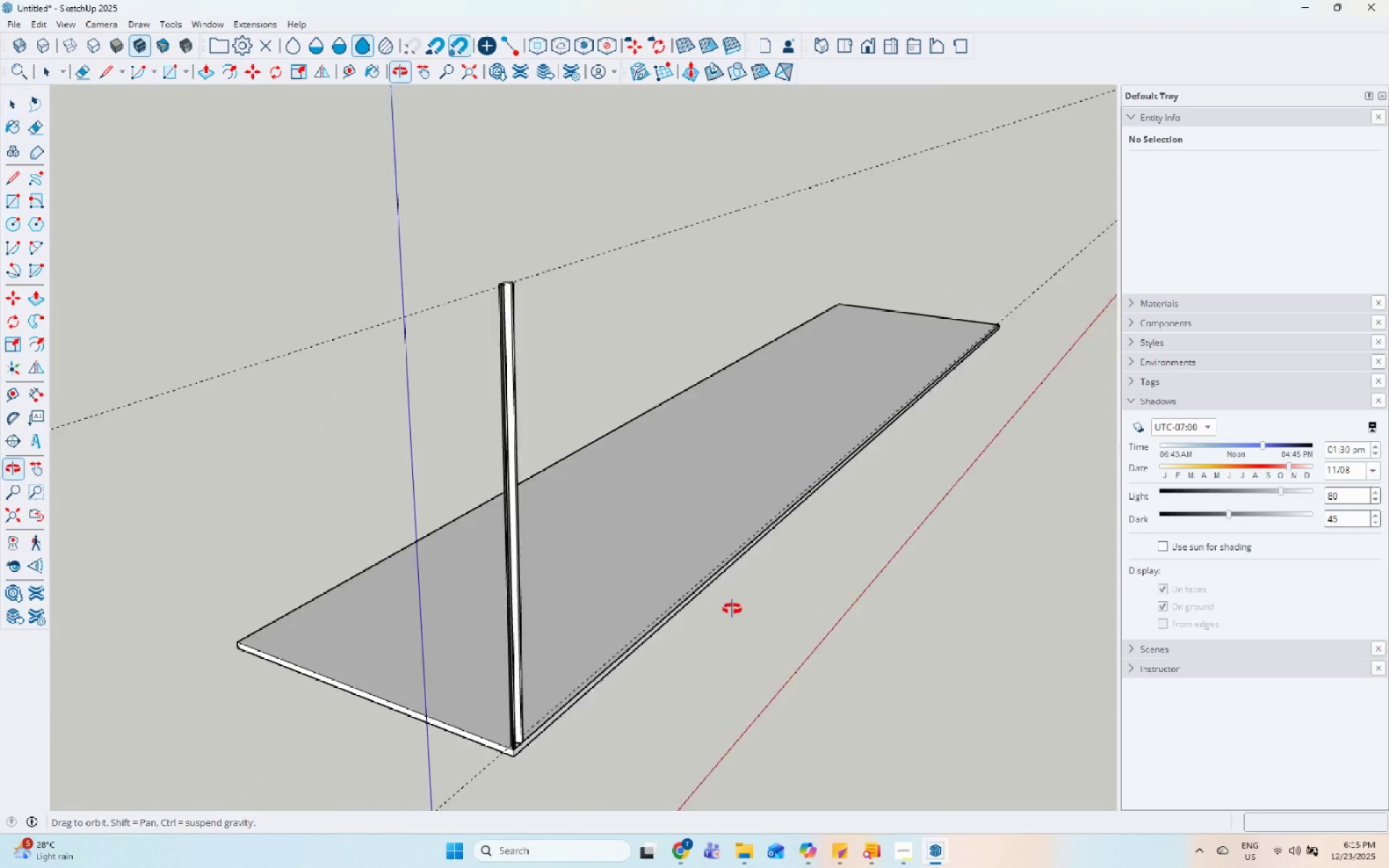 
scroll: coordinate [513, 697], scroll_direction: down, amount: 5.0
 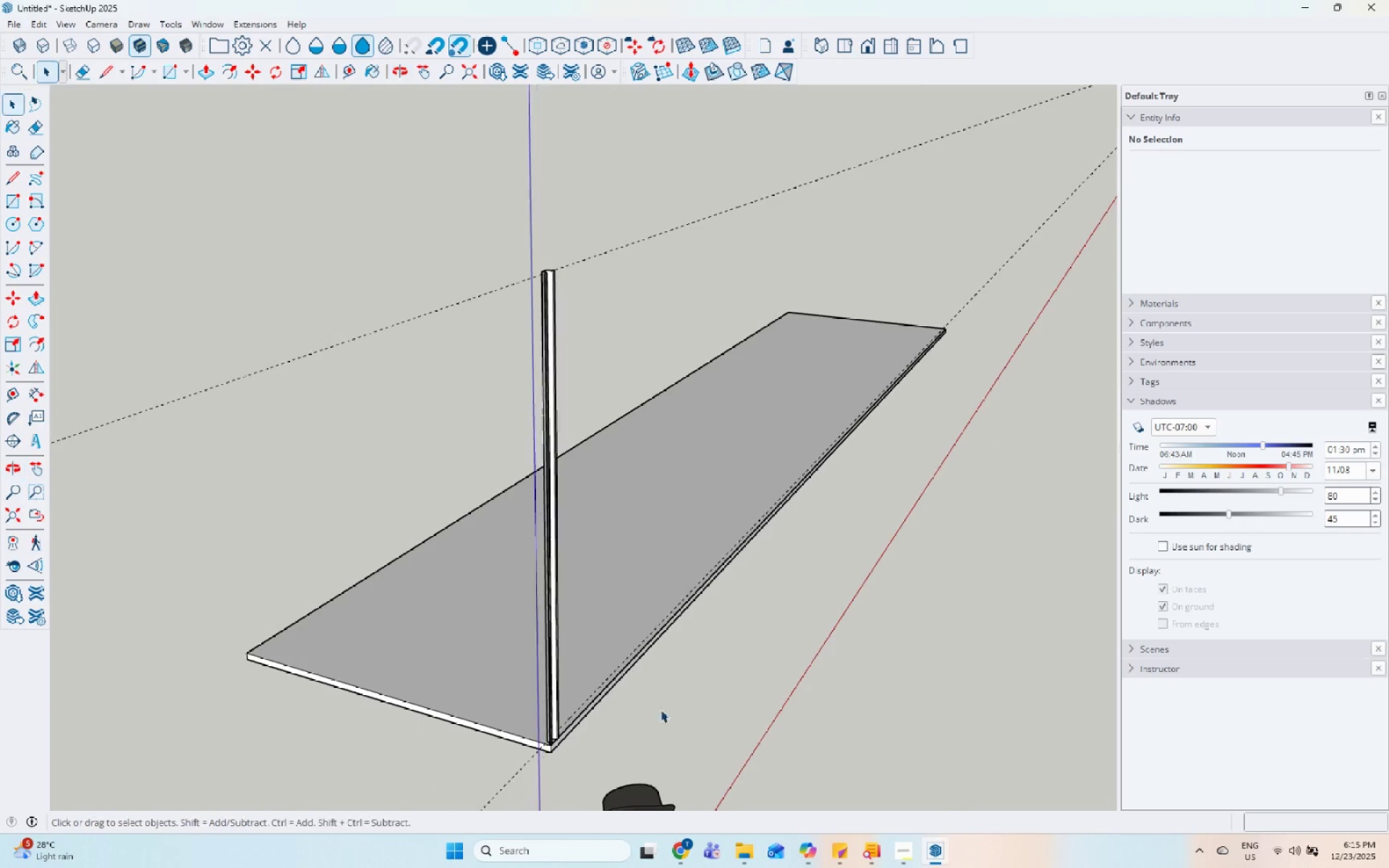 
scroll: coordinate [672, 647], scroll_direction: up, amount: 13.0
 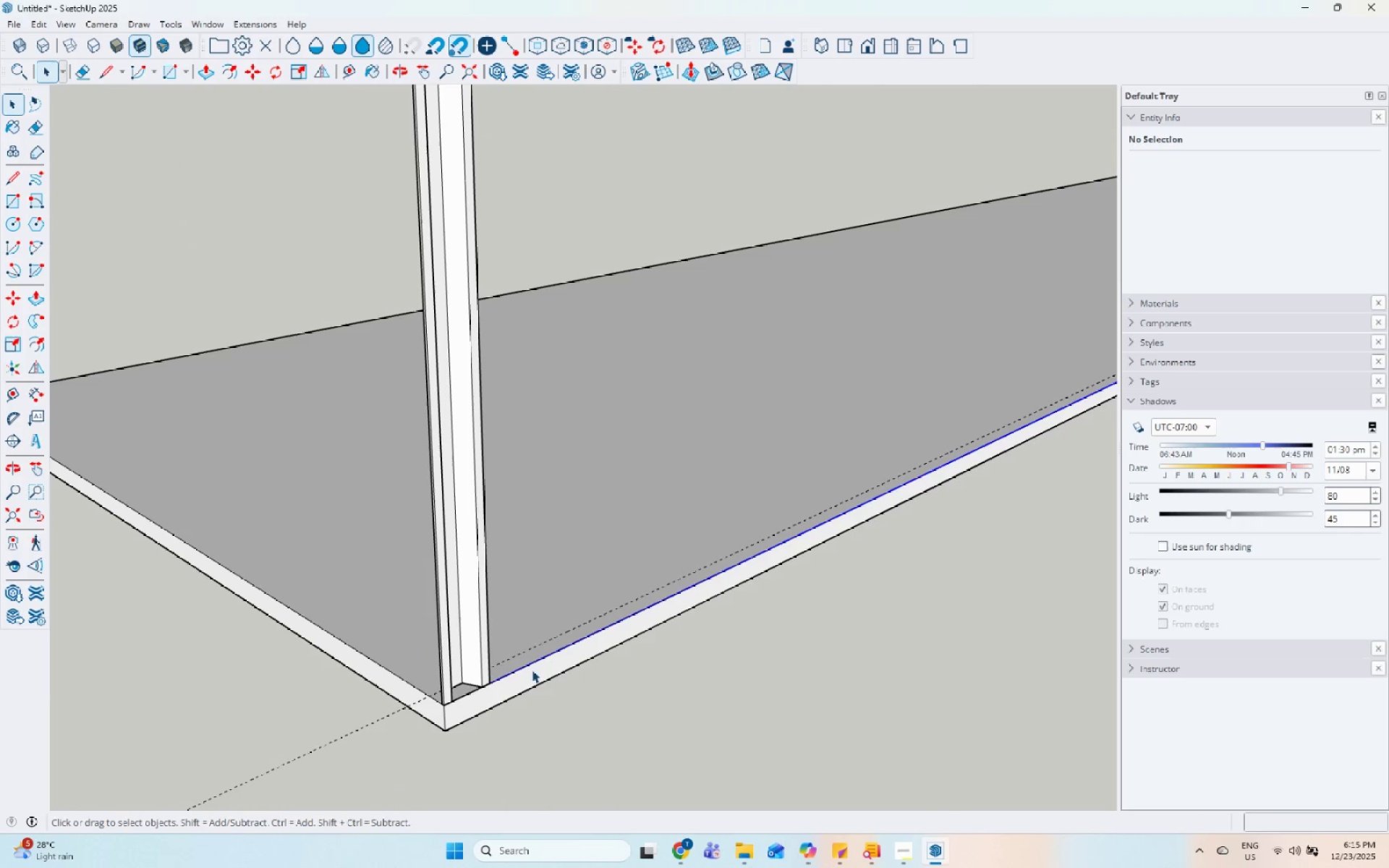 
double_click([527, 680])
 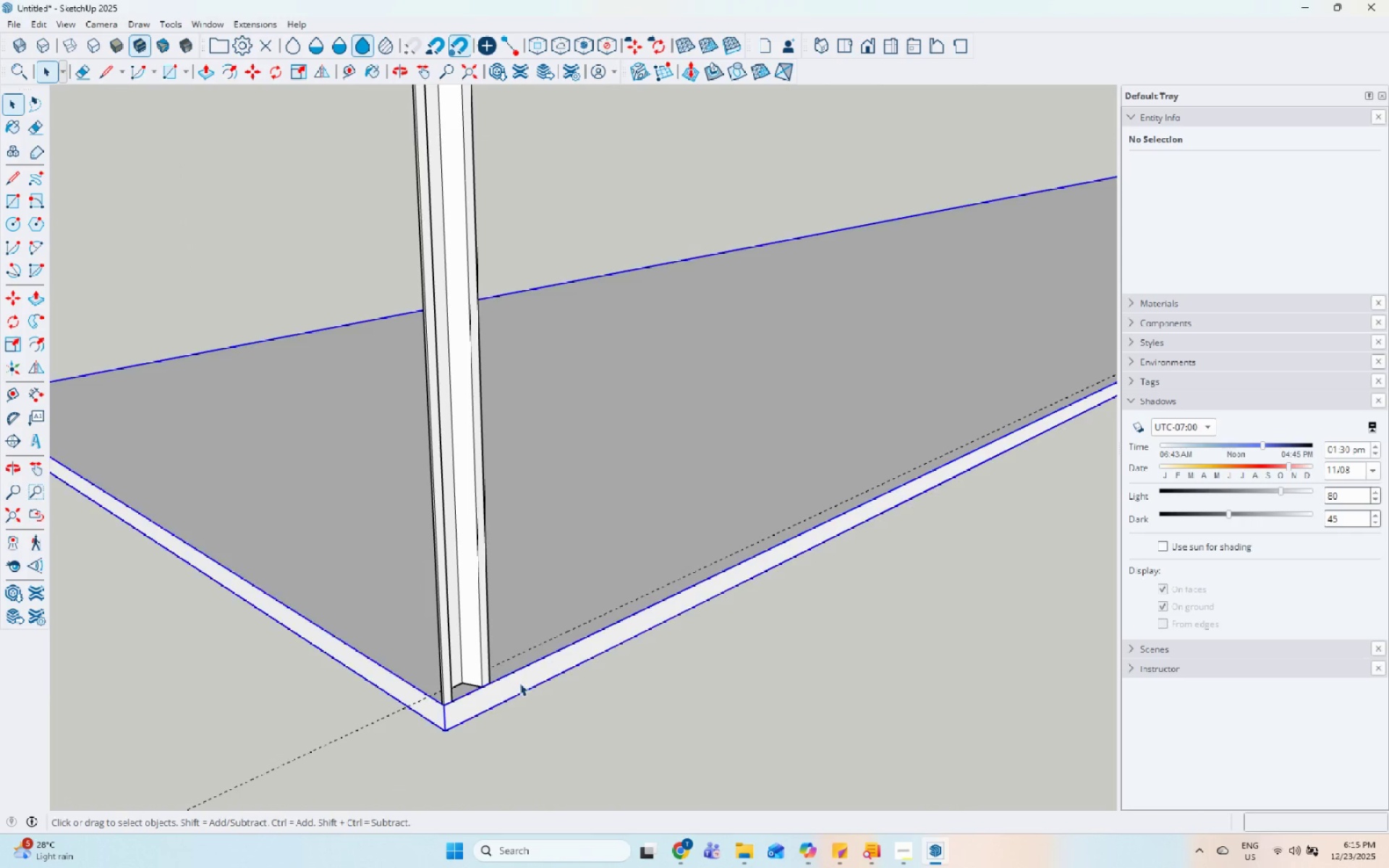 
triple_click([519, 683])
 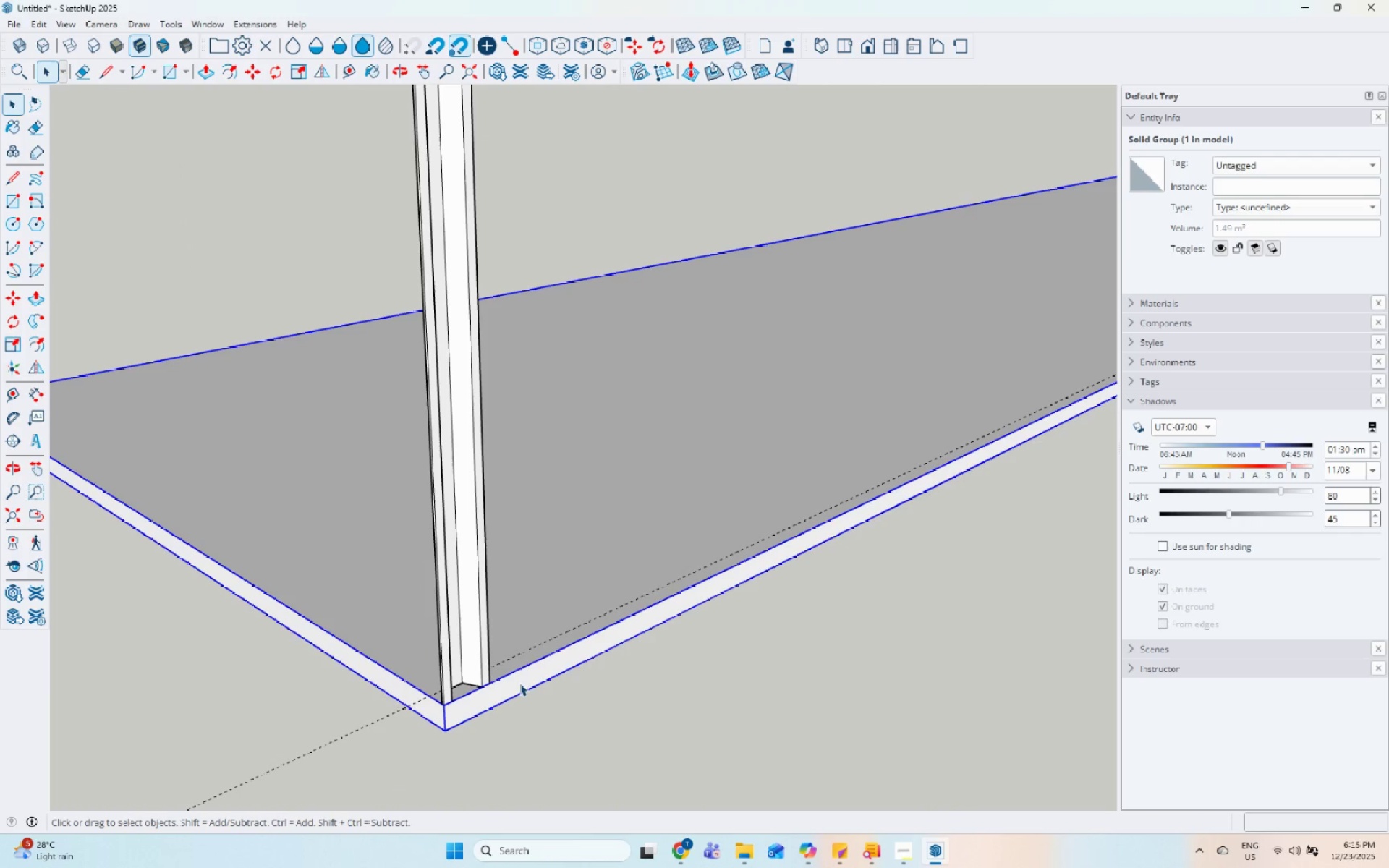 
key(M)
 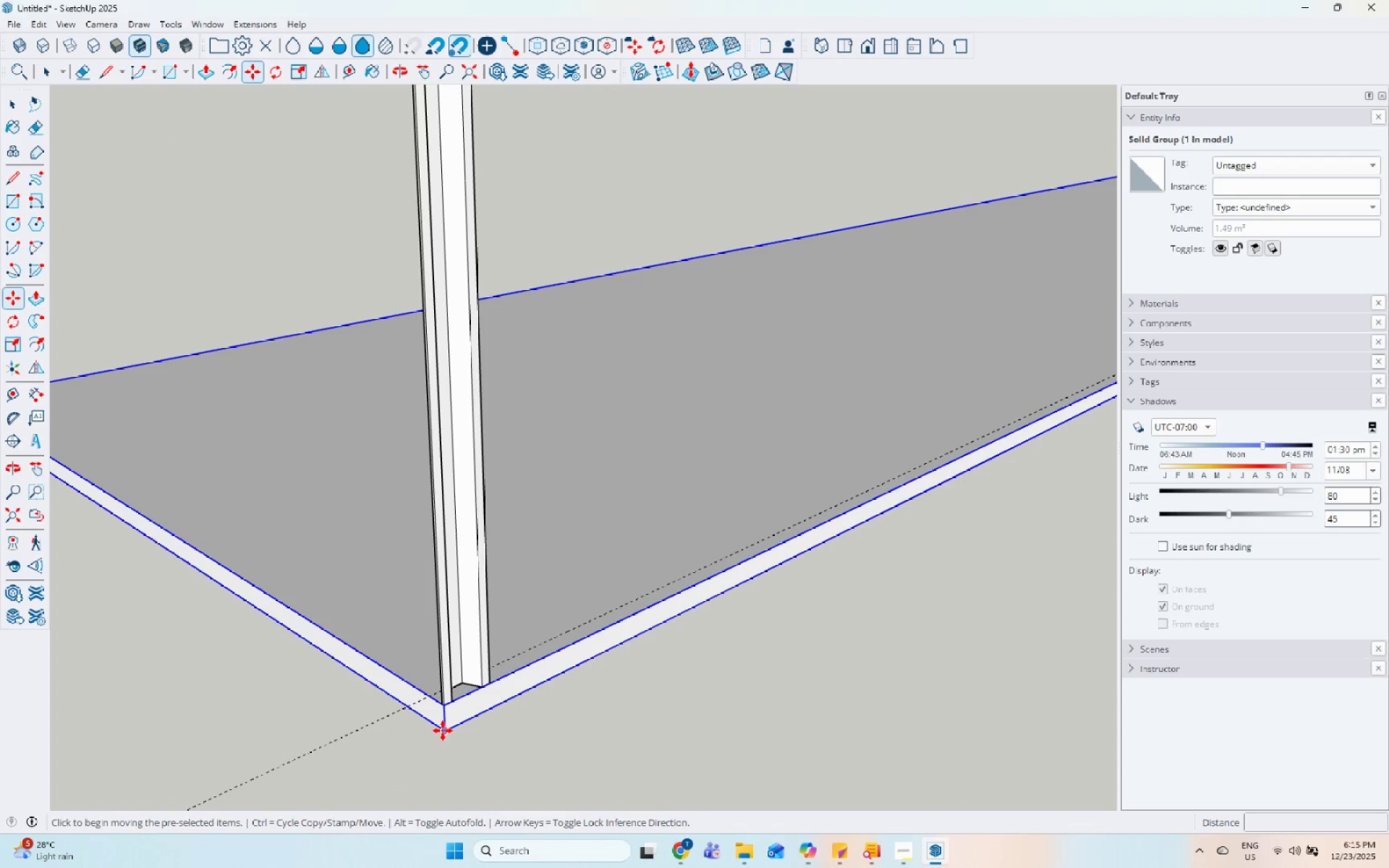 
key(Control+ControlLeft)
 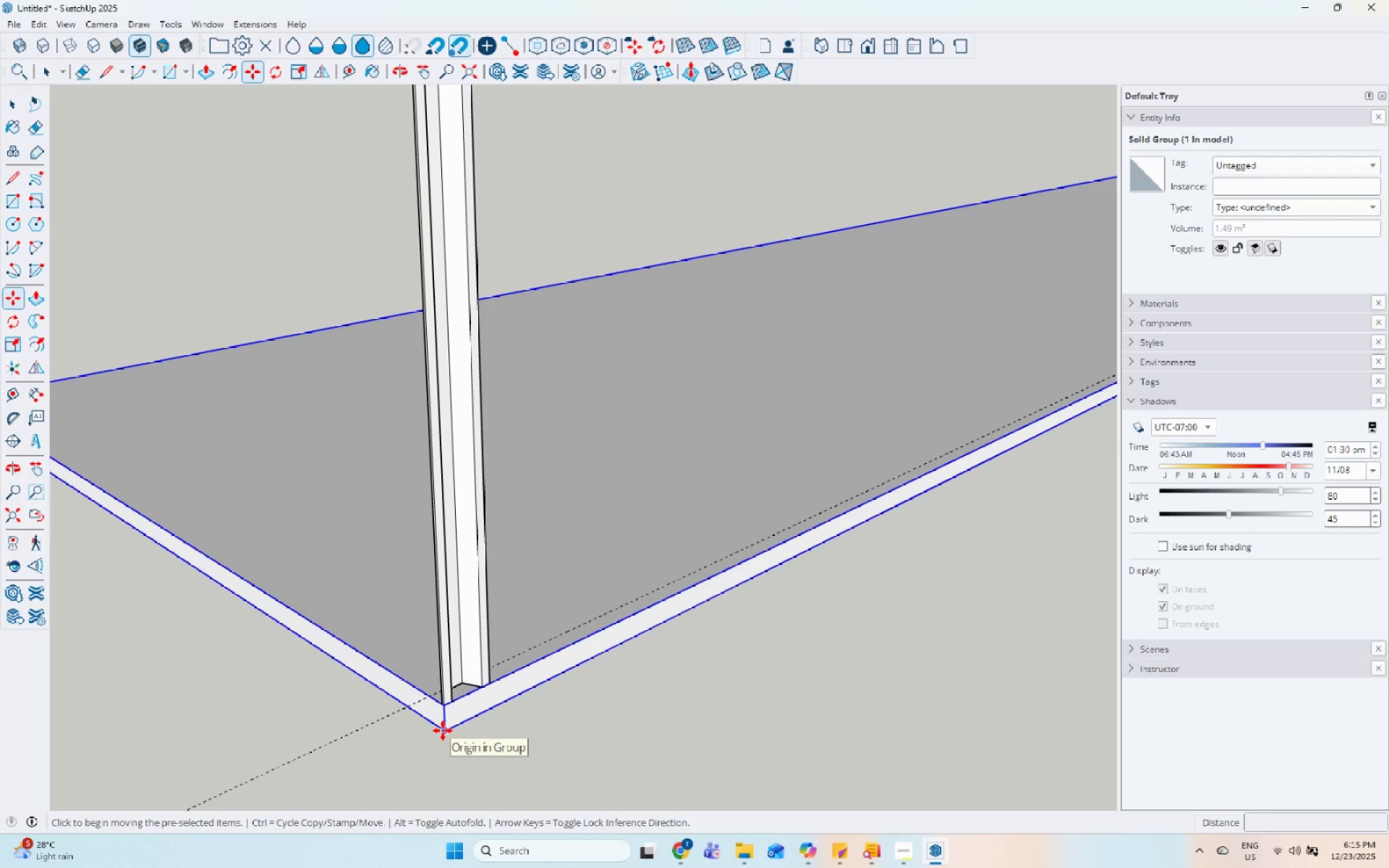 
left_click_drag(start_coordinate=[443, 731], to_coordinate=[444, 727])
 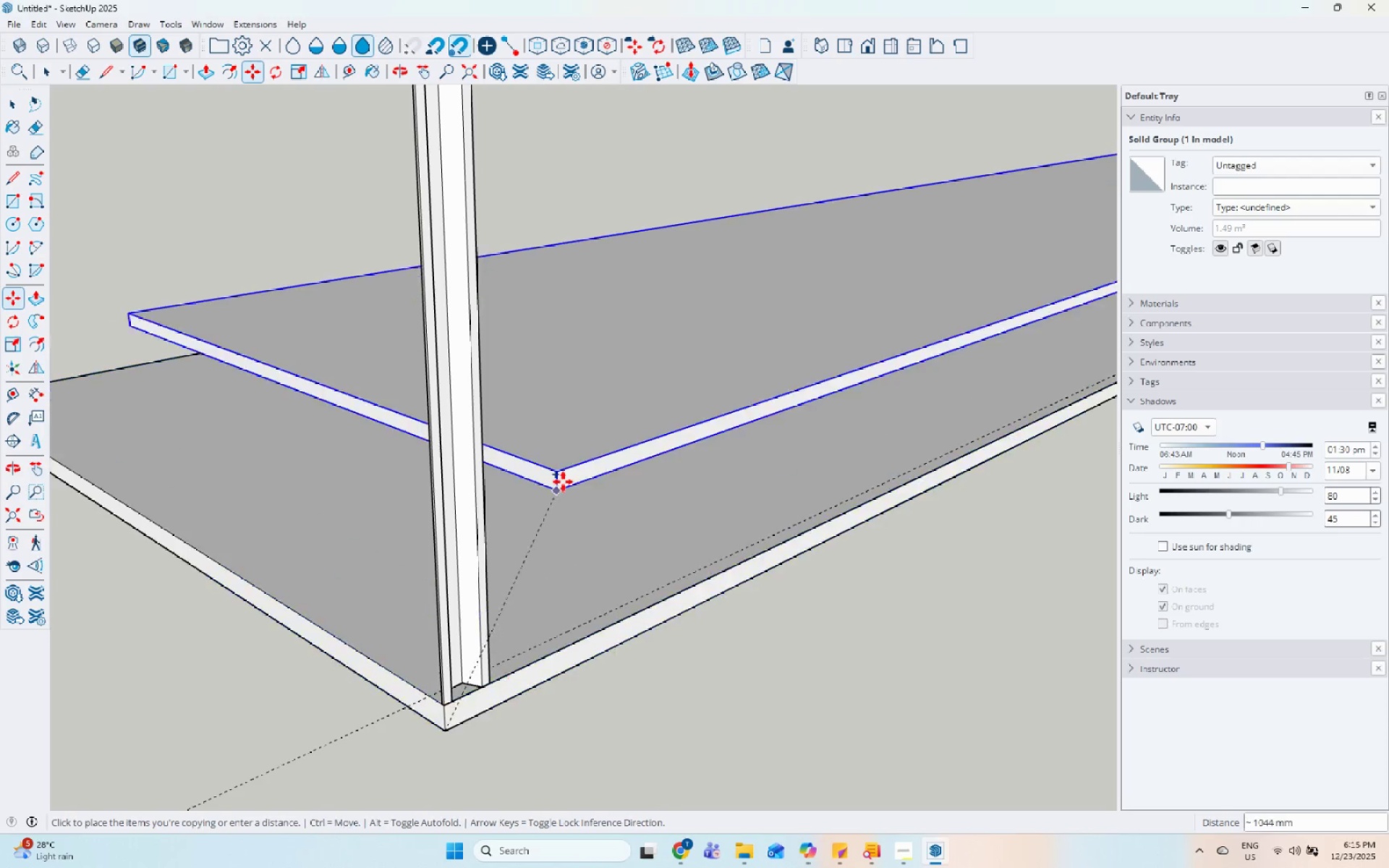 
scroll: coordinate [324, 507], scroll_direction: down, amount: 14.0
 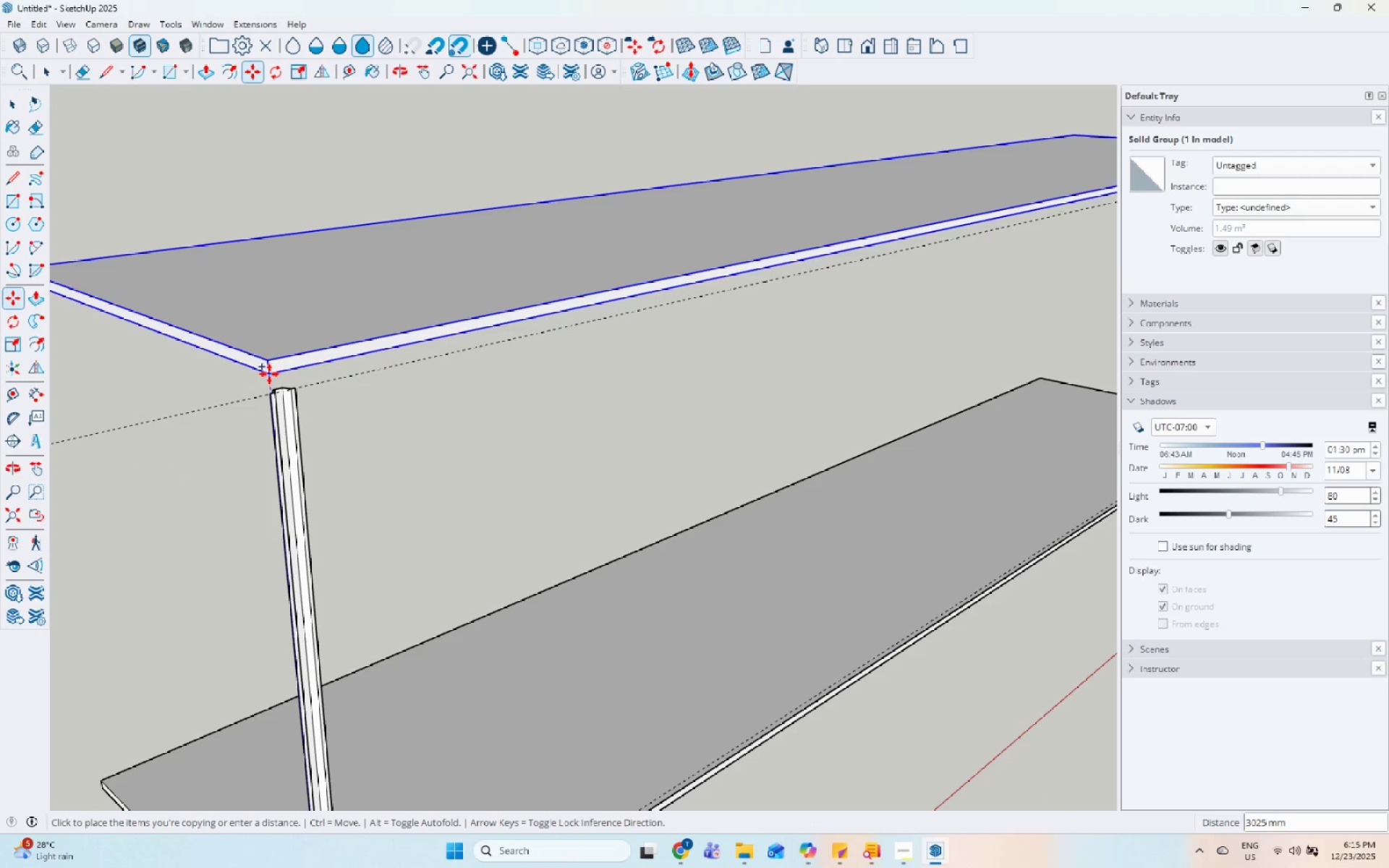 
scroll: coordinate [254, 385], scroll_direction: up, amount: 11.0
 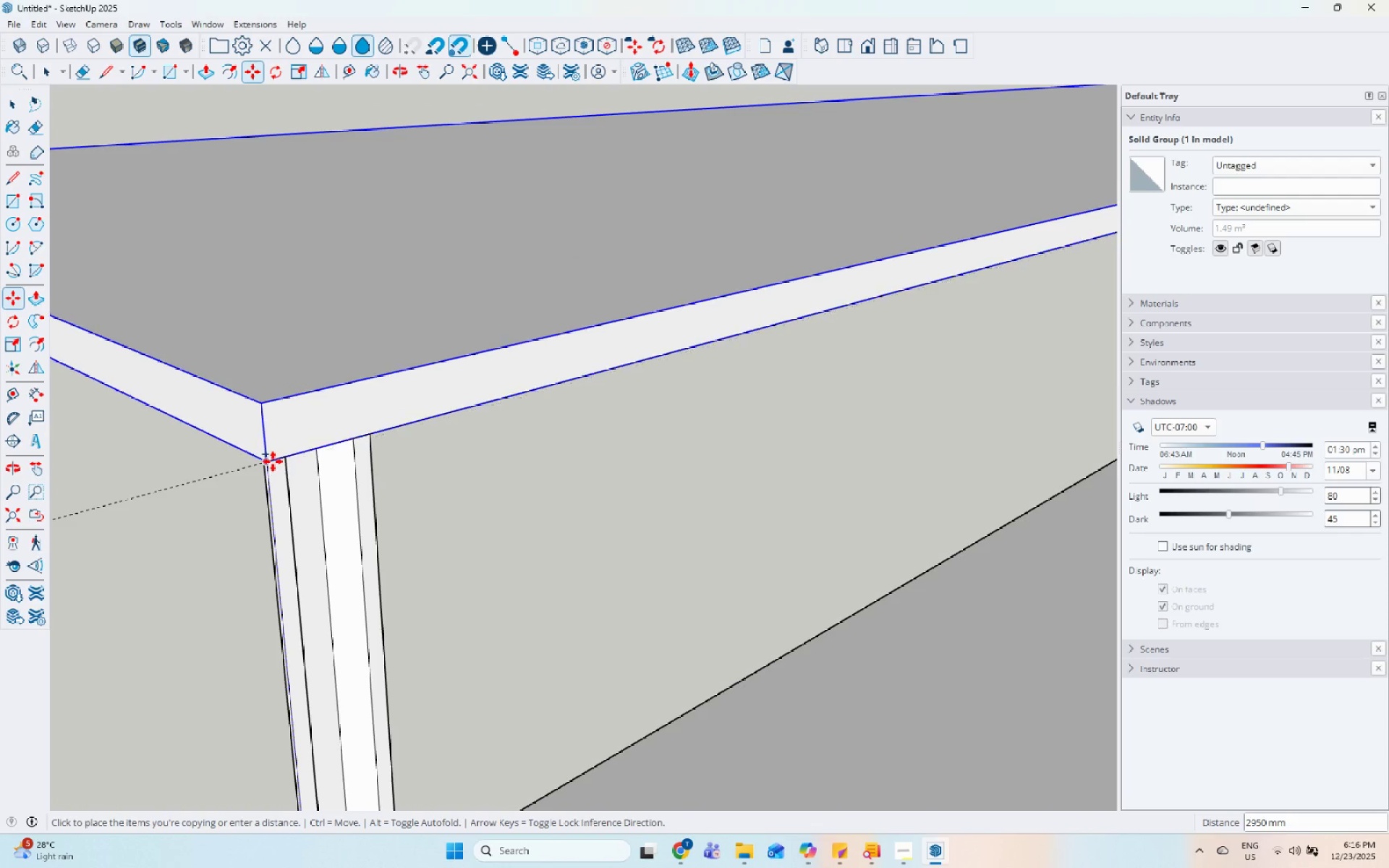 
left_click([271, 461])
 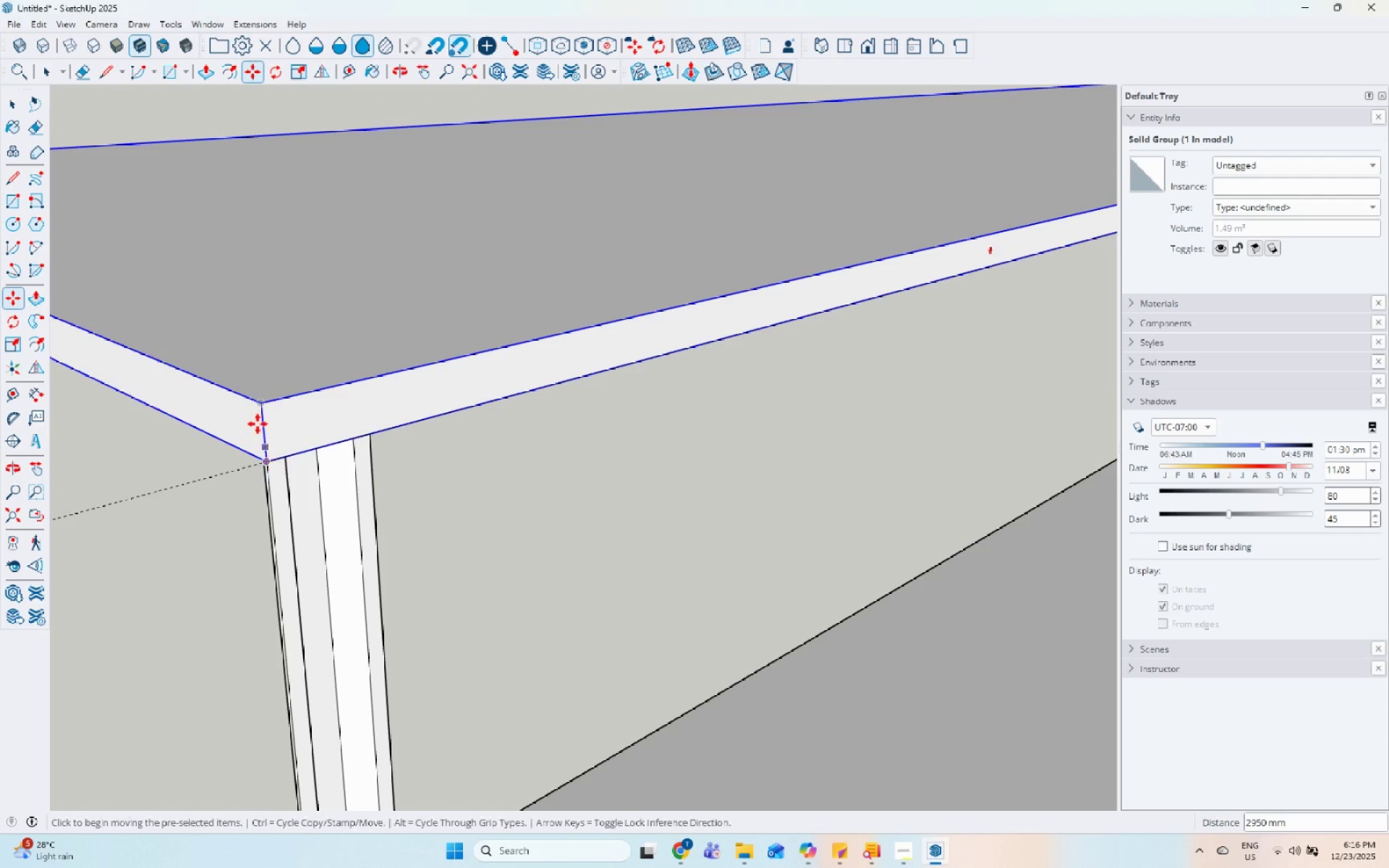 
key(Space)
 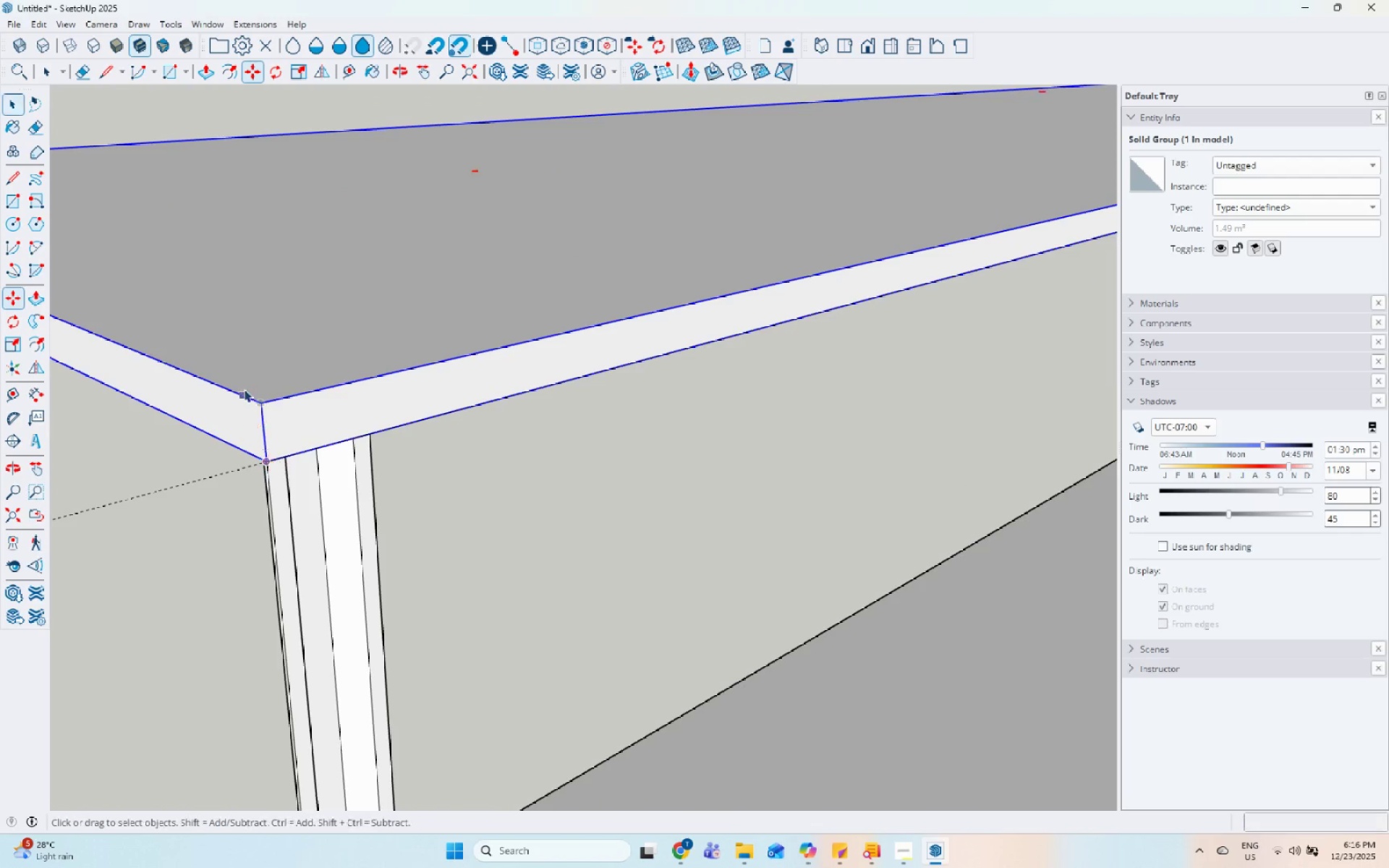 
scroll: coordinate [463, 392], scroll_direction: down, amount: 20.0
 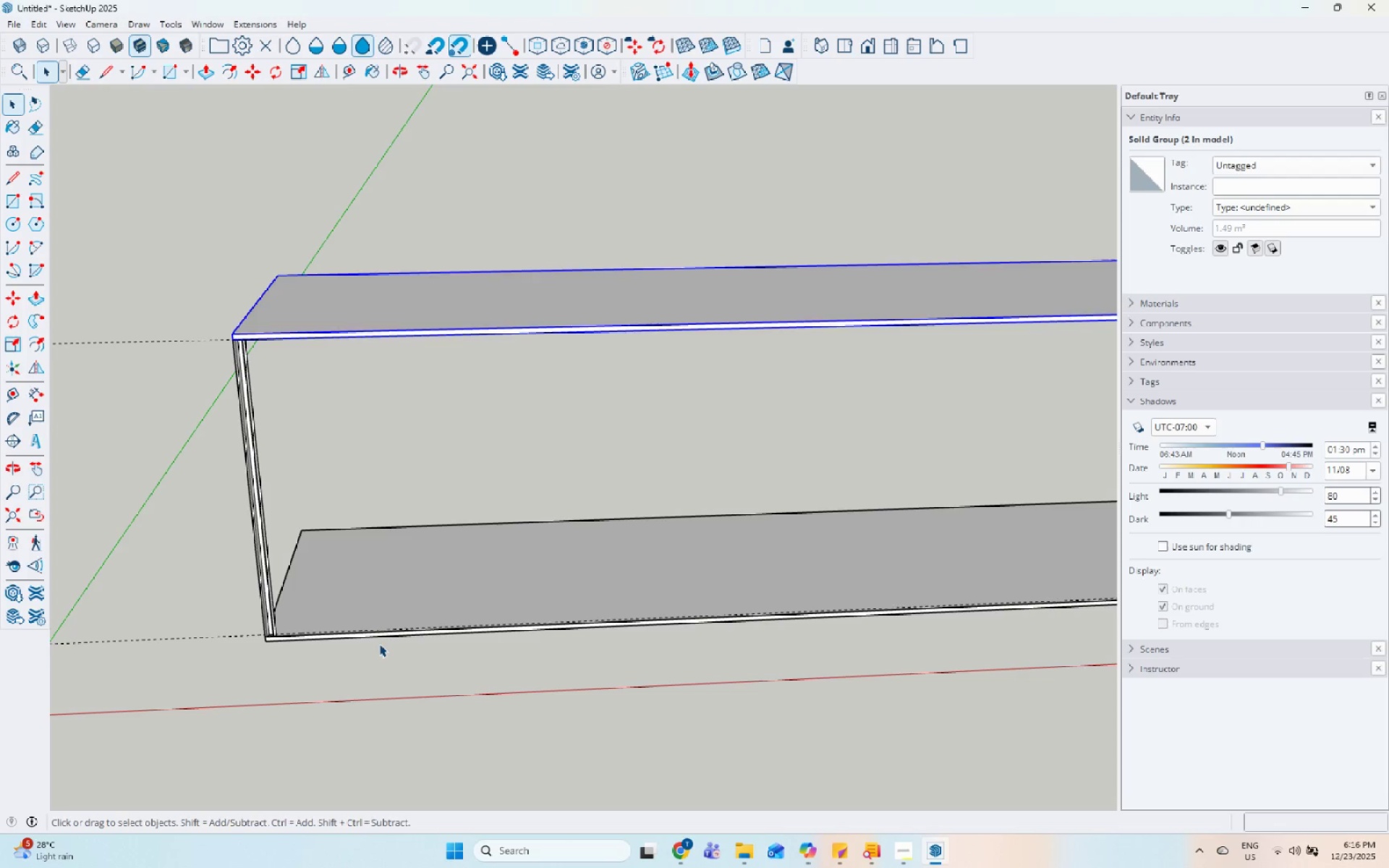 
scroll: coordinate [163, 421], scroll_direction: up, amount: 1.0
 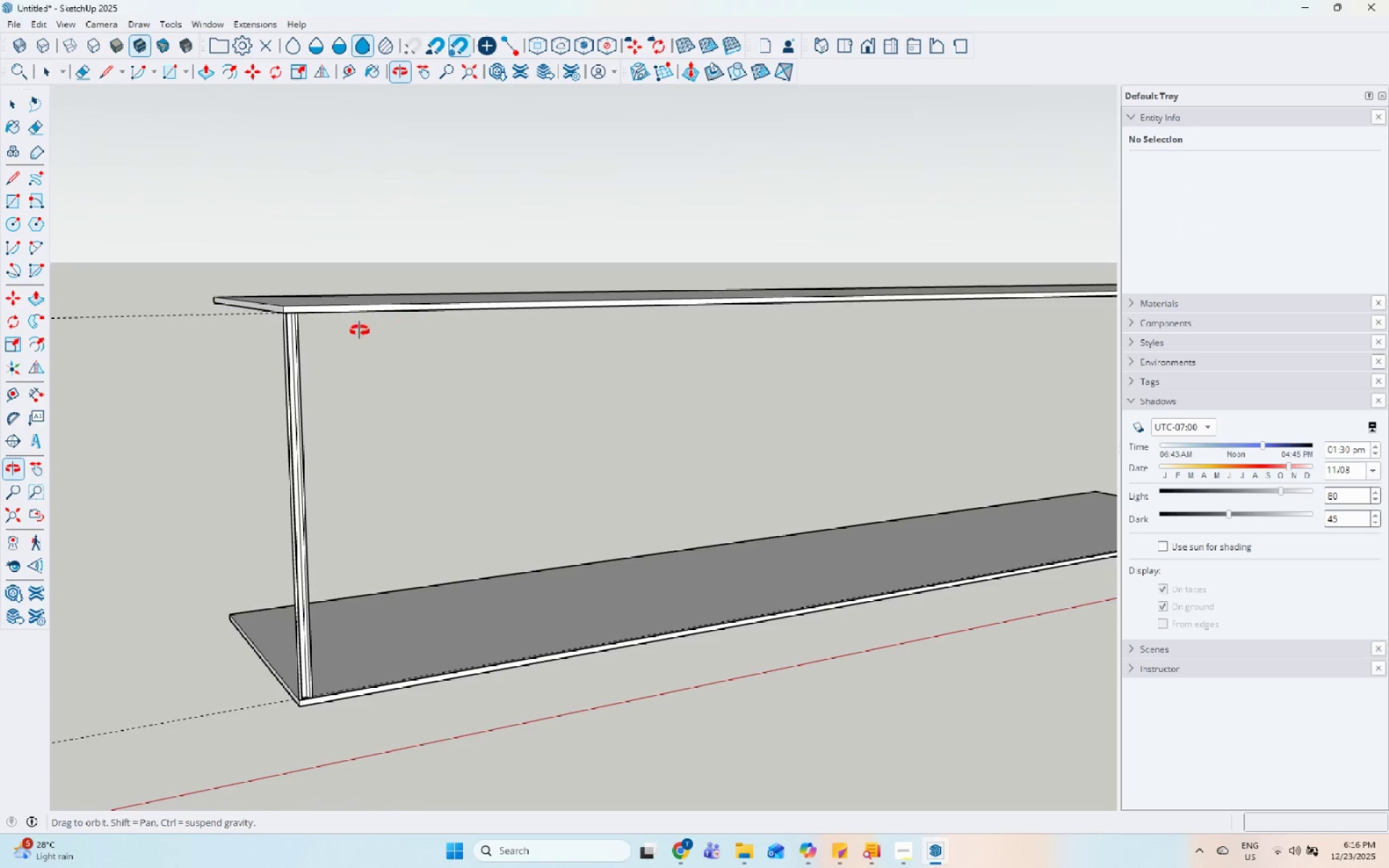 
left_click([265, 354])
 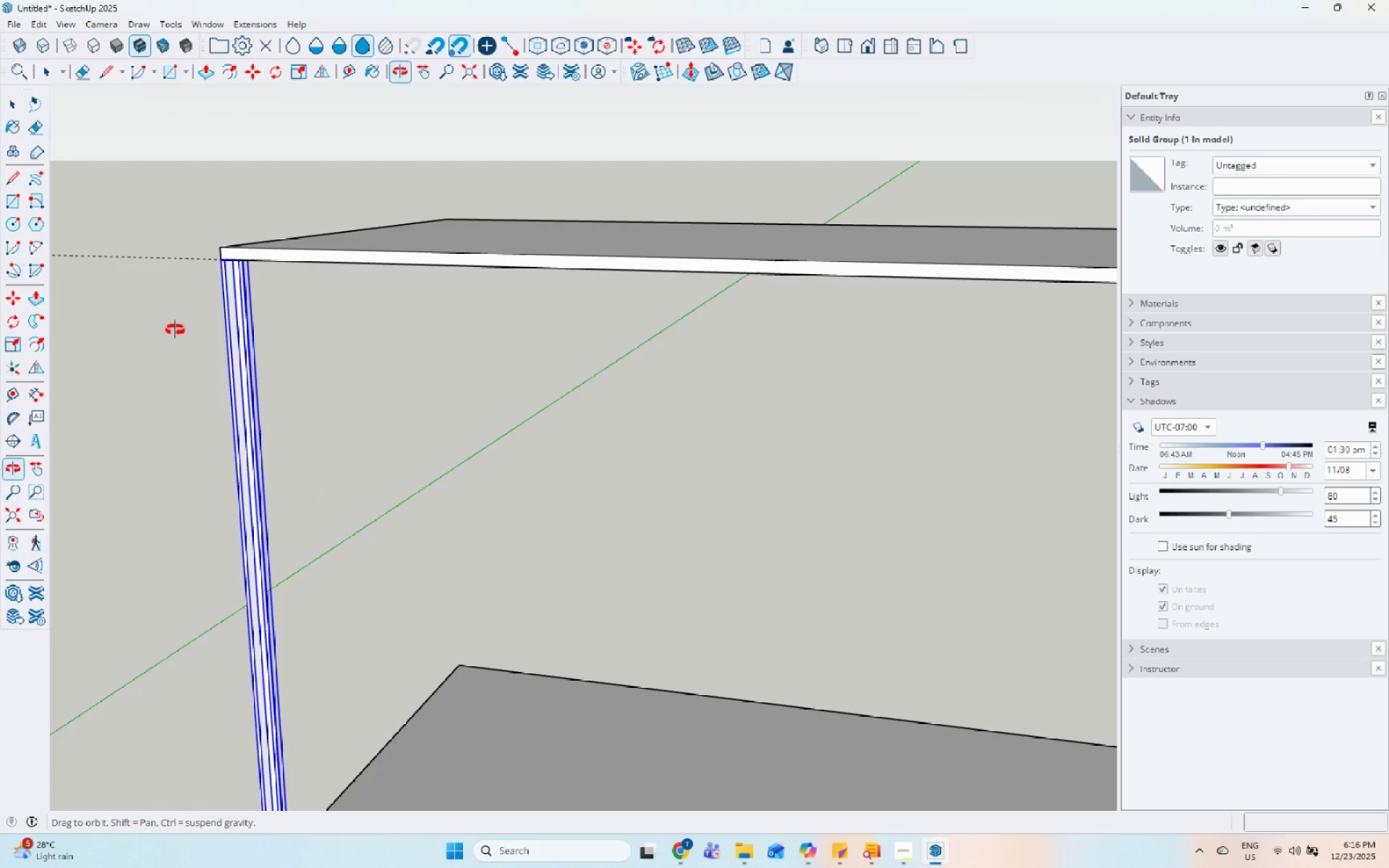 
scroll: coordinate [299, 367], scroll_direction: up, amount: 6.0
 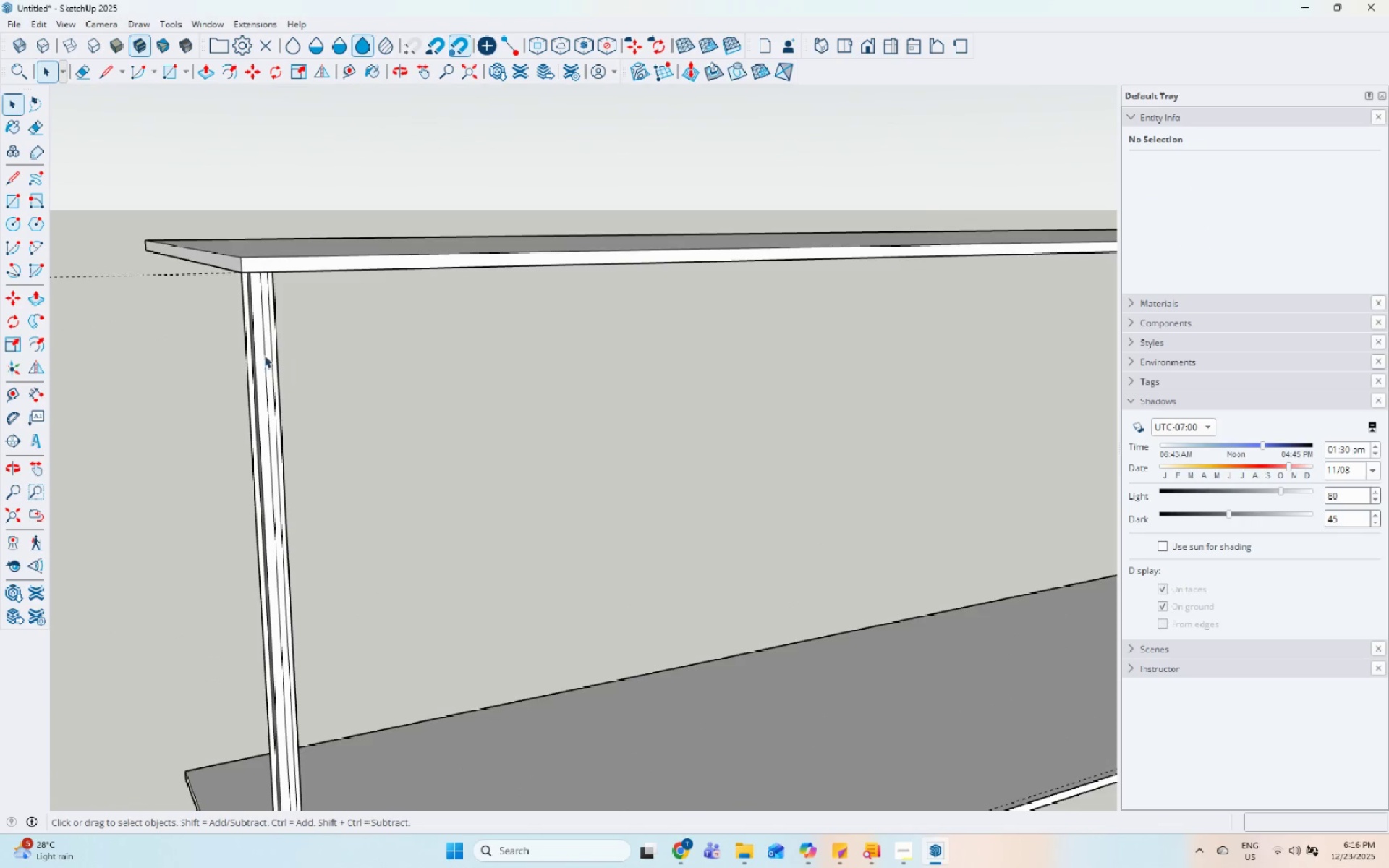 
scroll: coordinate [257, 388], scroll_direction: down, amount: 8.0
 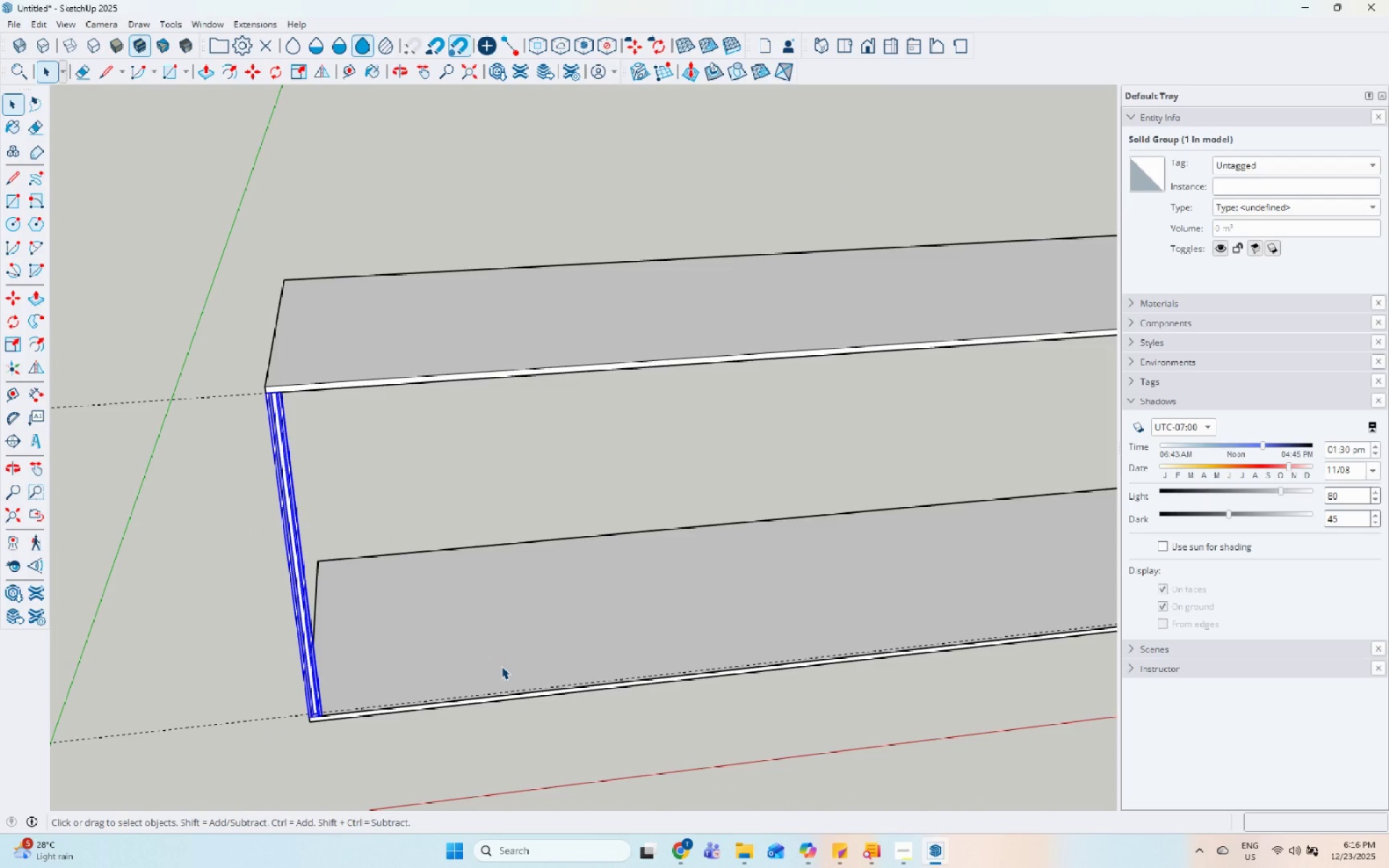 
scroll: coordinate [509, 369], scroll_direction: up, amount: 4.0
 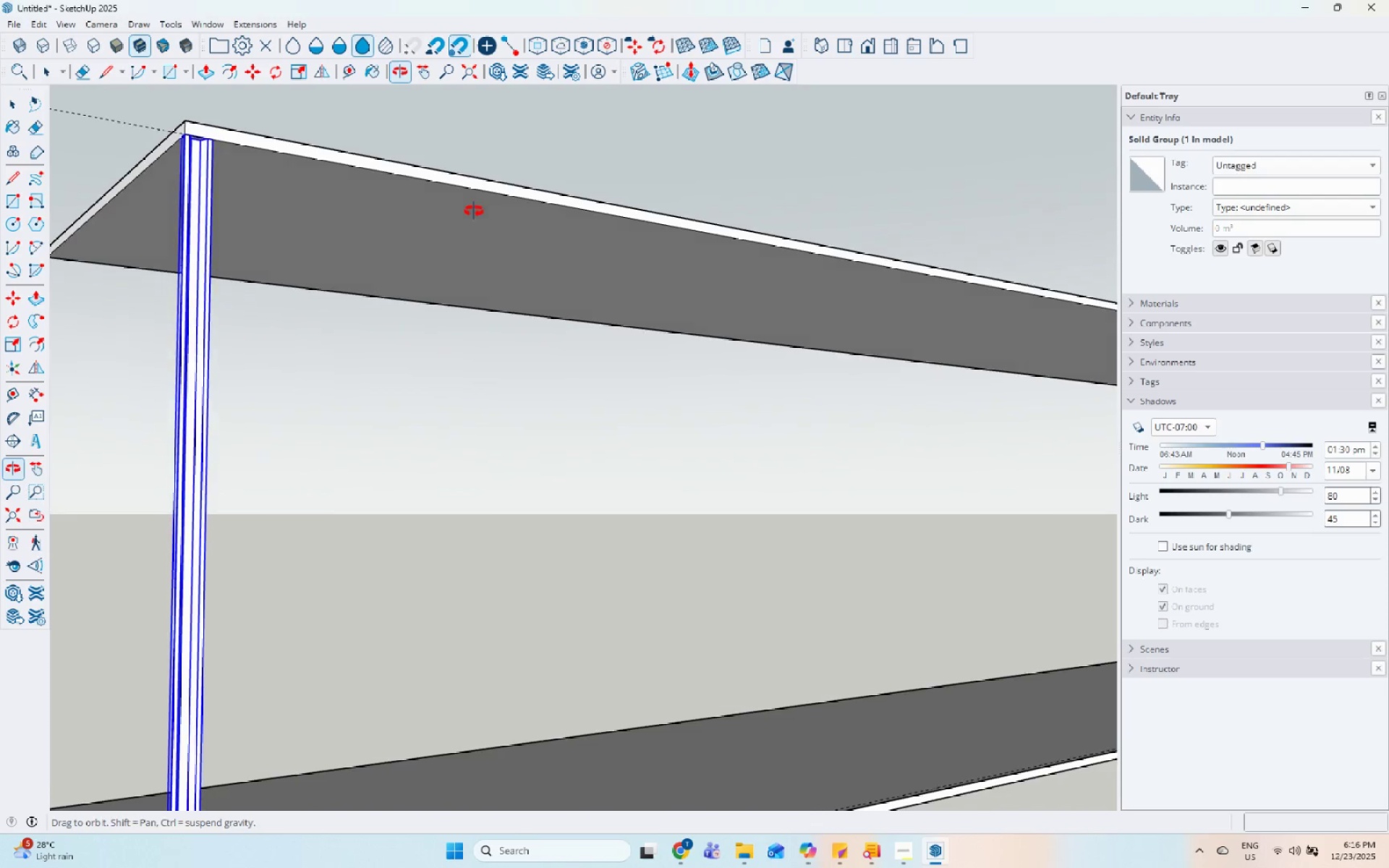 
left_click([389, 226])
 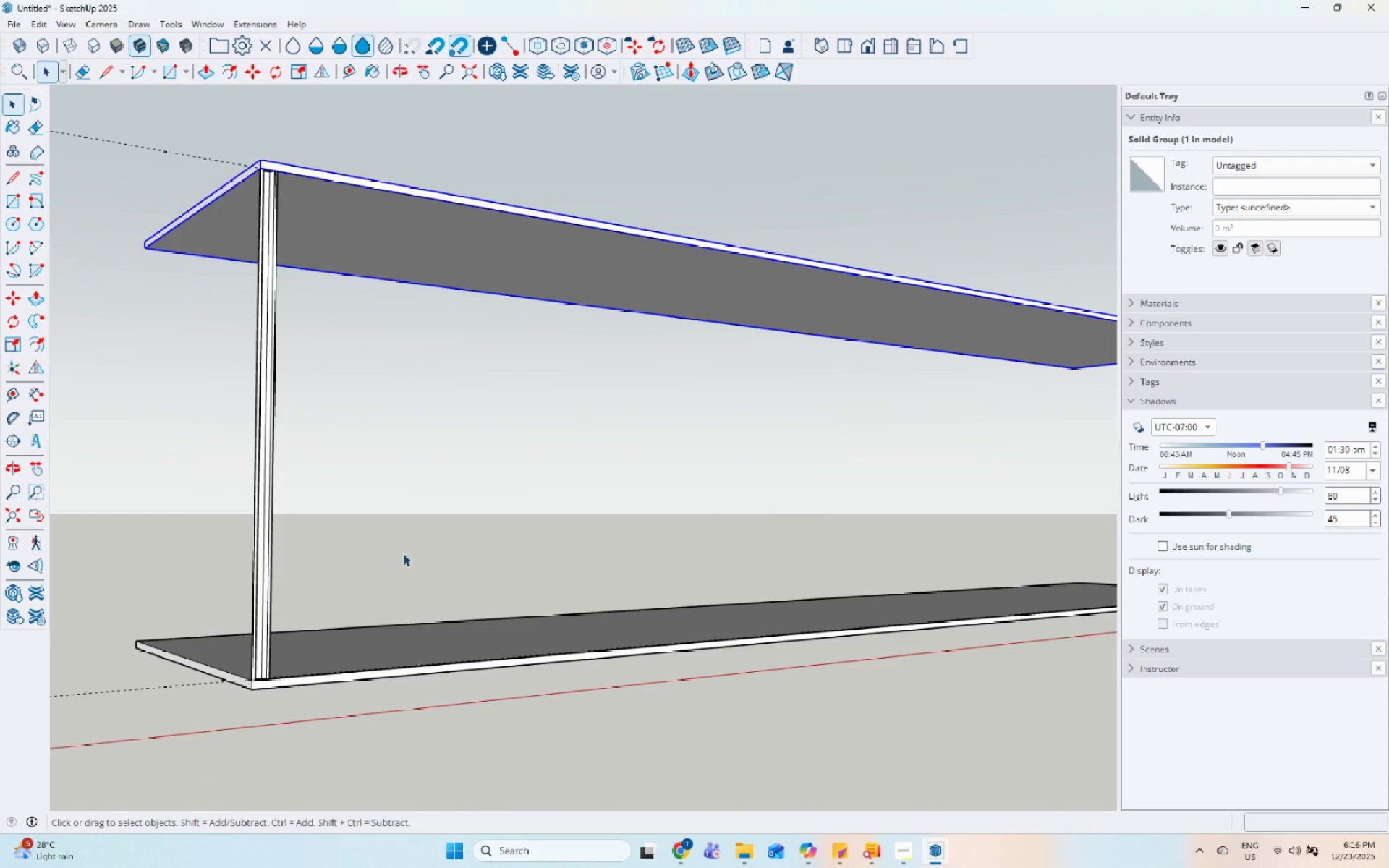 
scroll: coordinate [389, 226], scroll_direction: down, amount: 4.0
 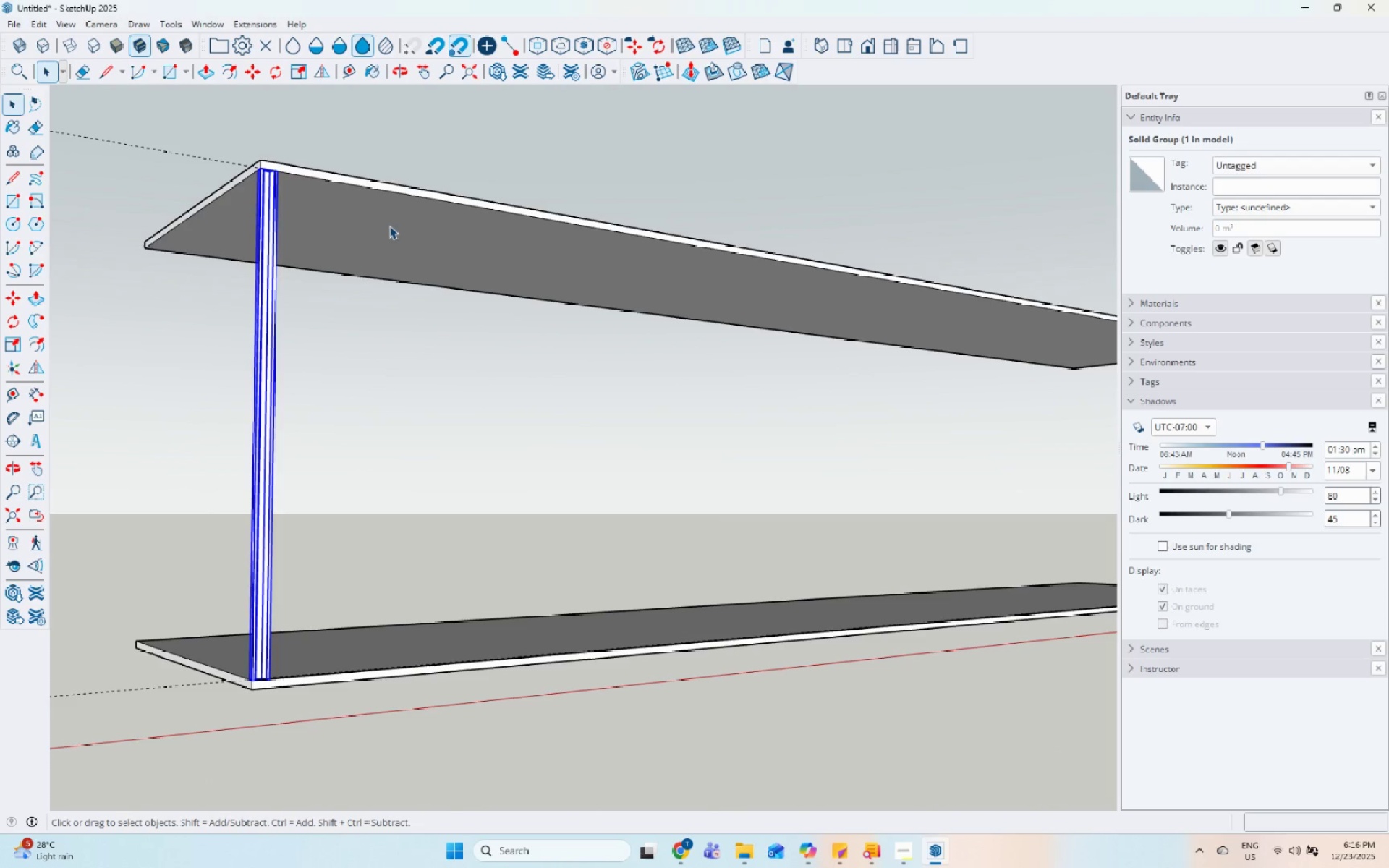 
left_click_drag(start_coordinate=[391, 646], to_coordinate=[382, 705])
 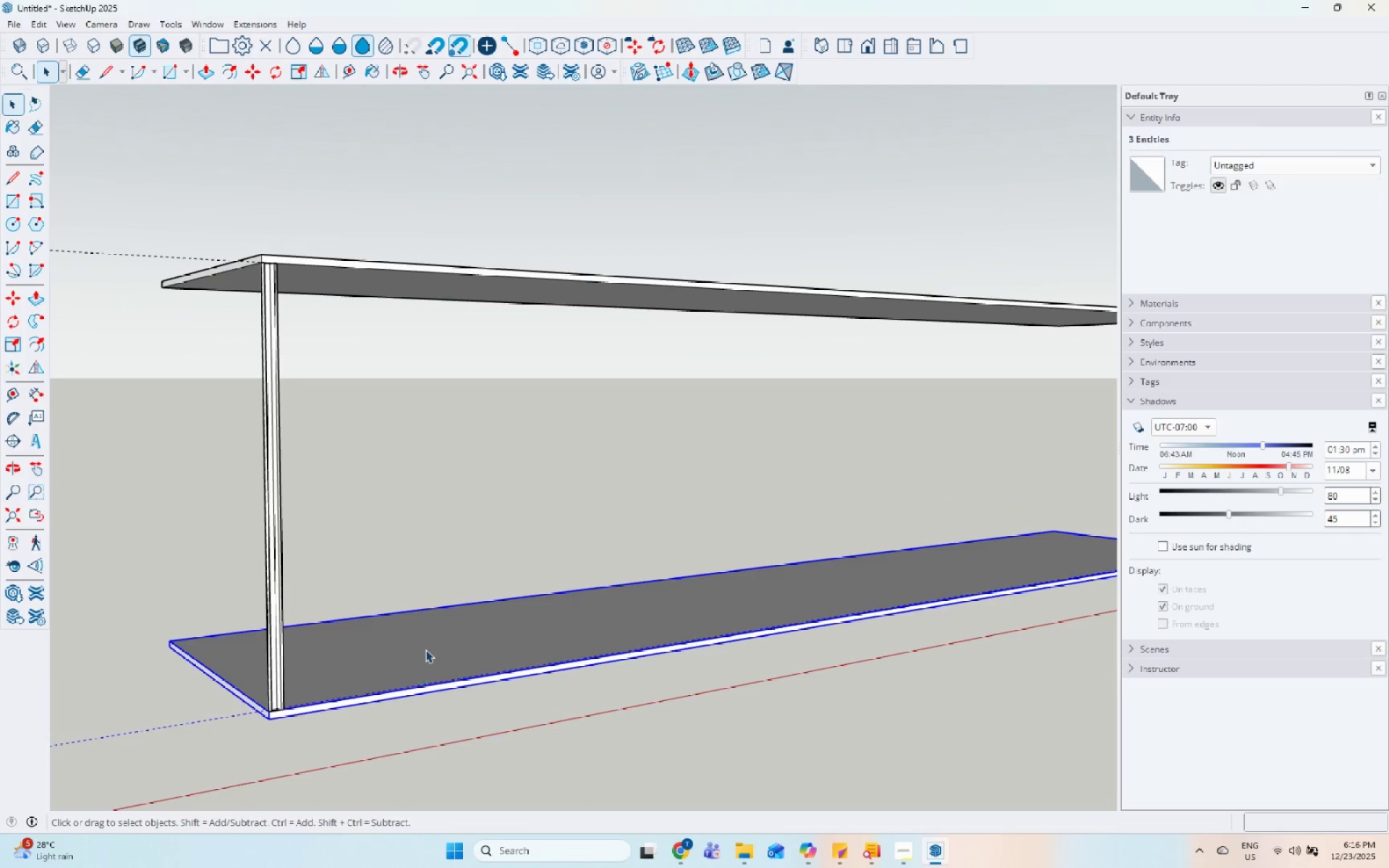 
scroll: coordinate [392, 616], scroll_direction: down, amount: 1.0
 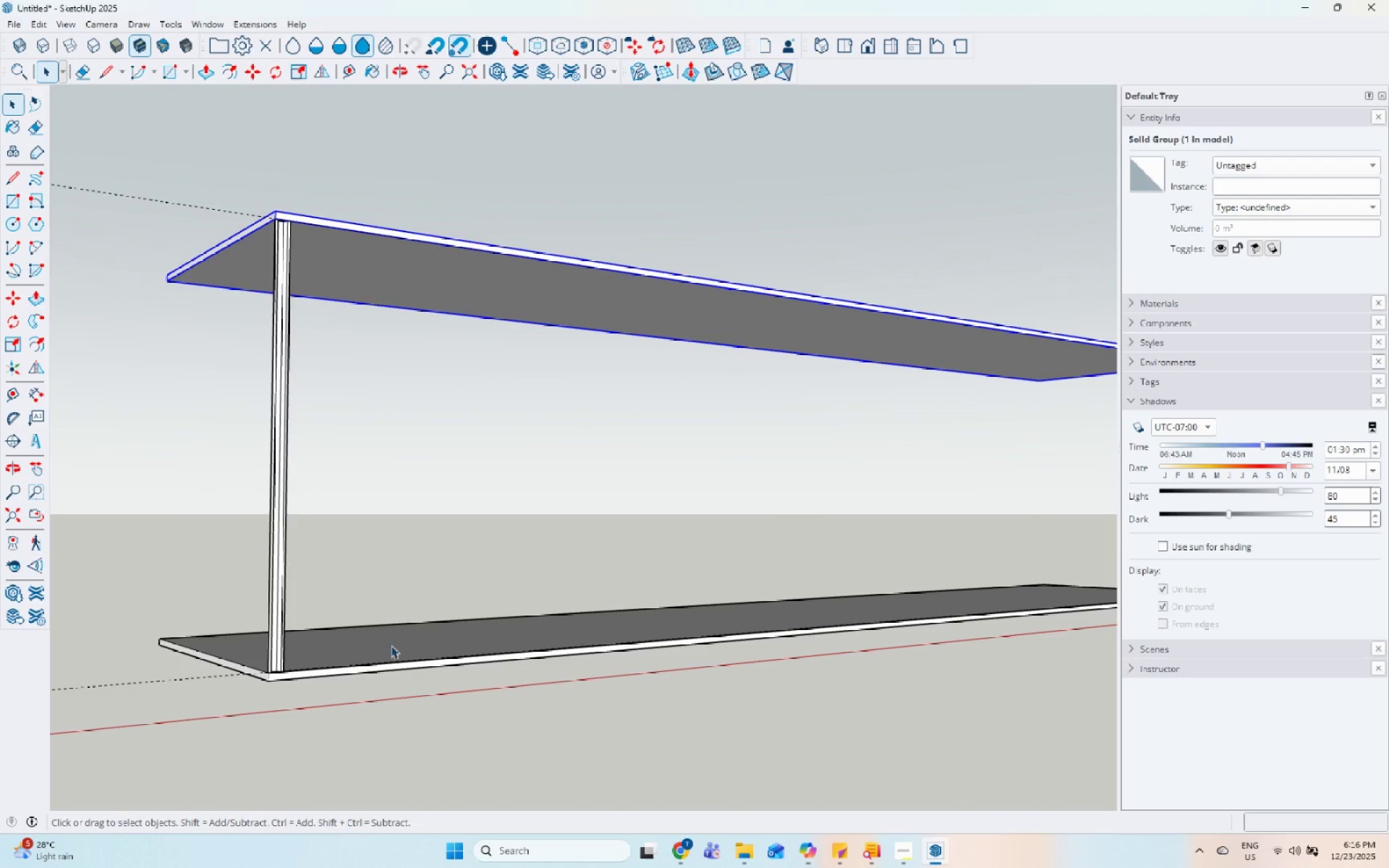 
double_click([425, 650])
 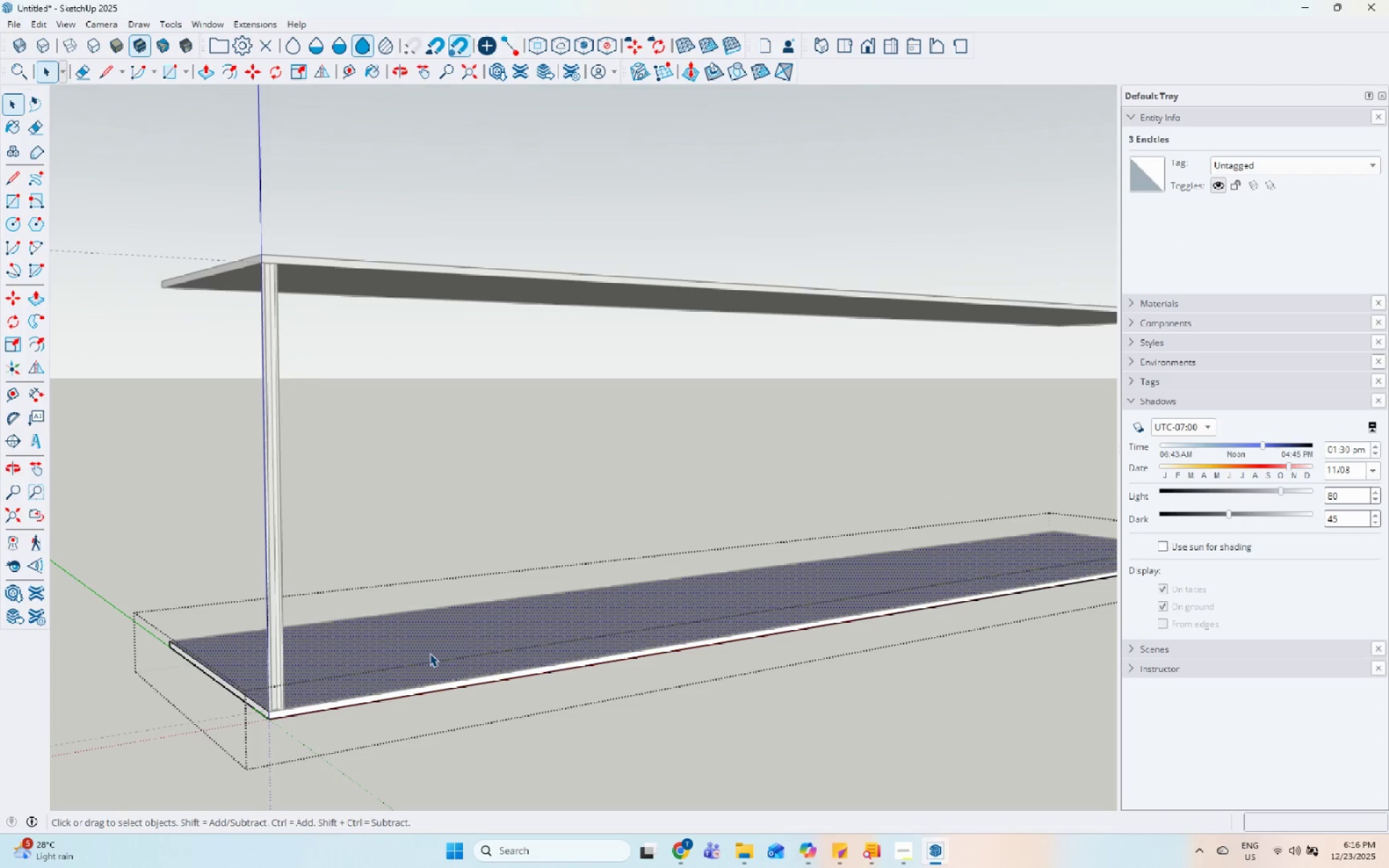 
key(P)
 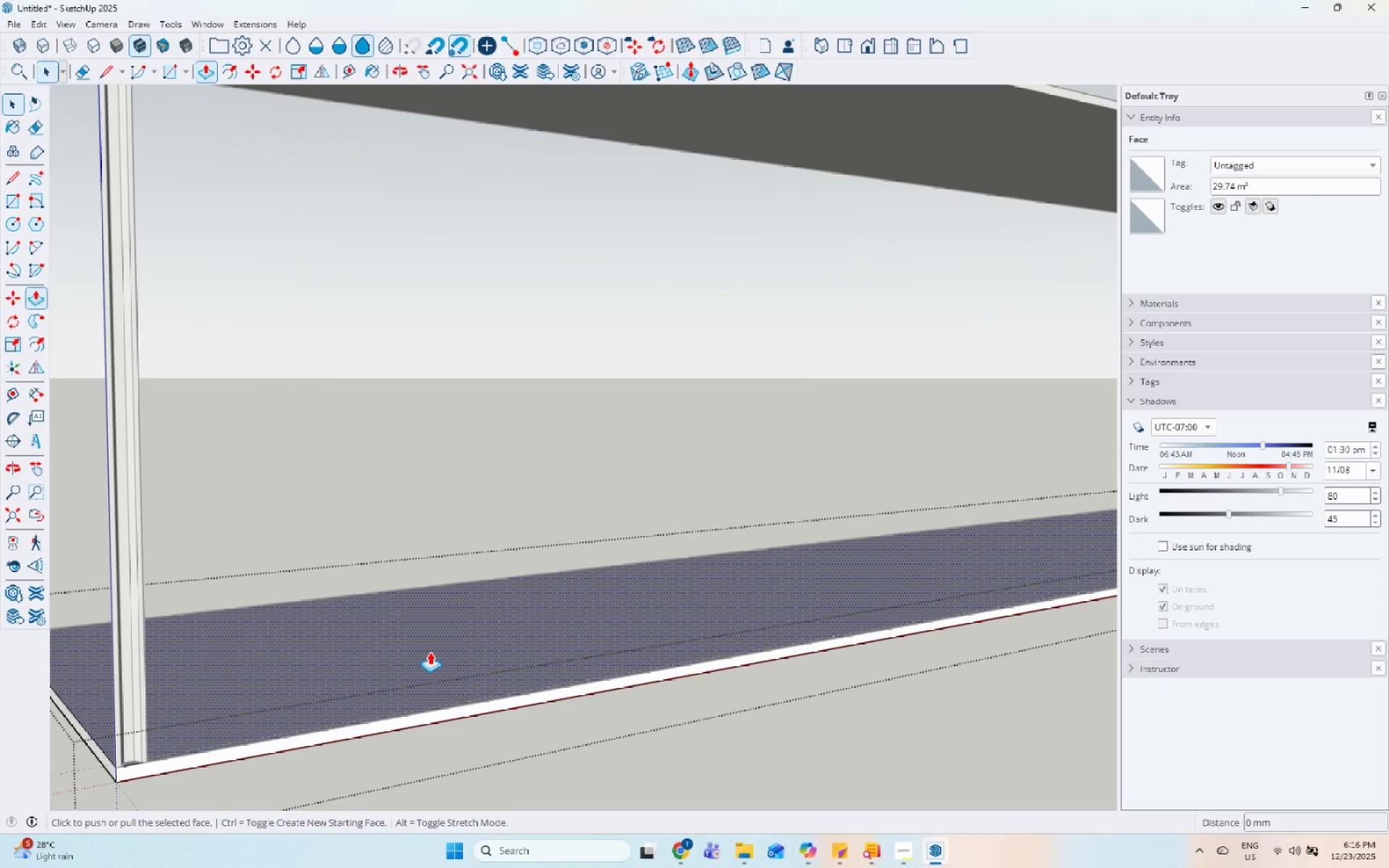 
left_click([430, 652])
 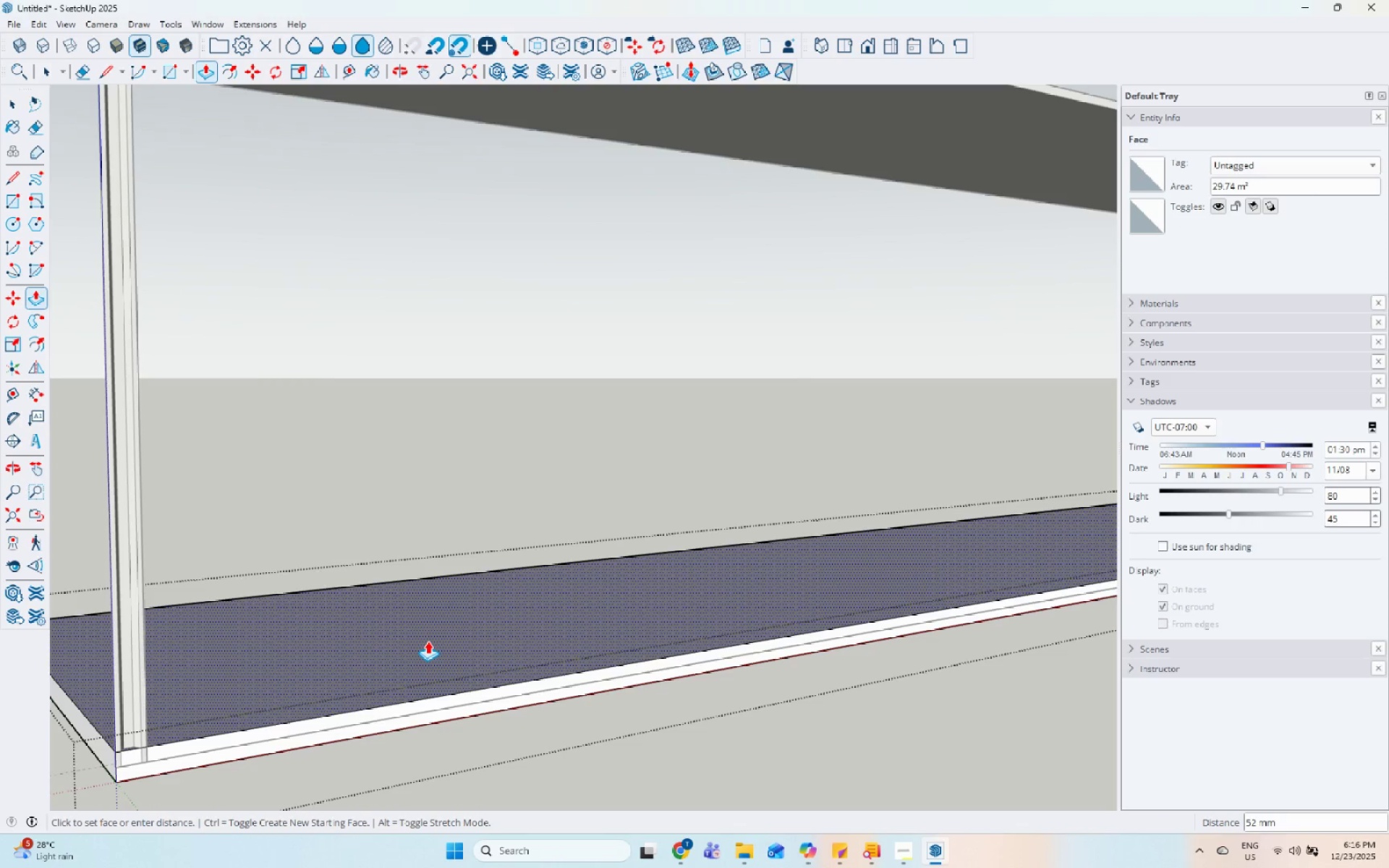 
scroll: coordinate [430, 653], scroll_direction: up, amount: 5.0
 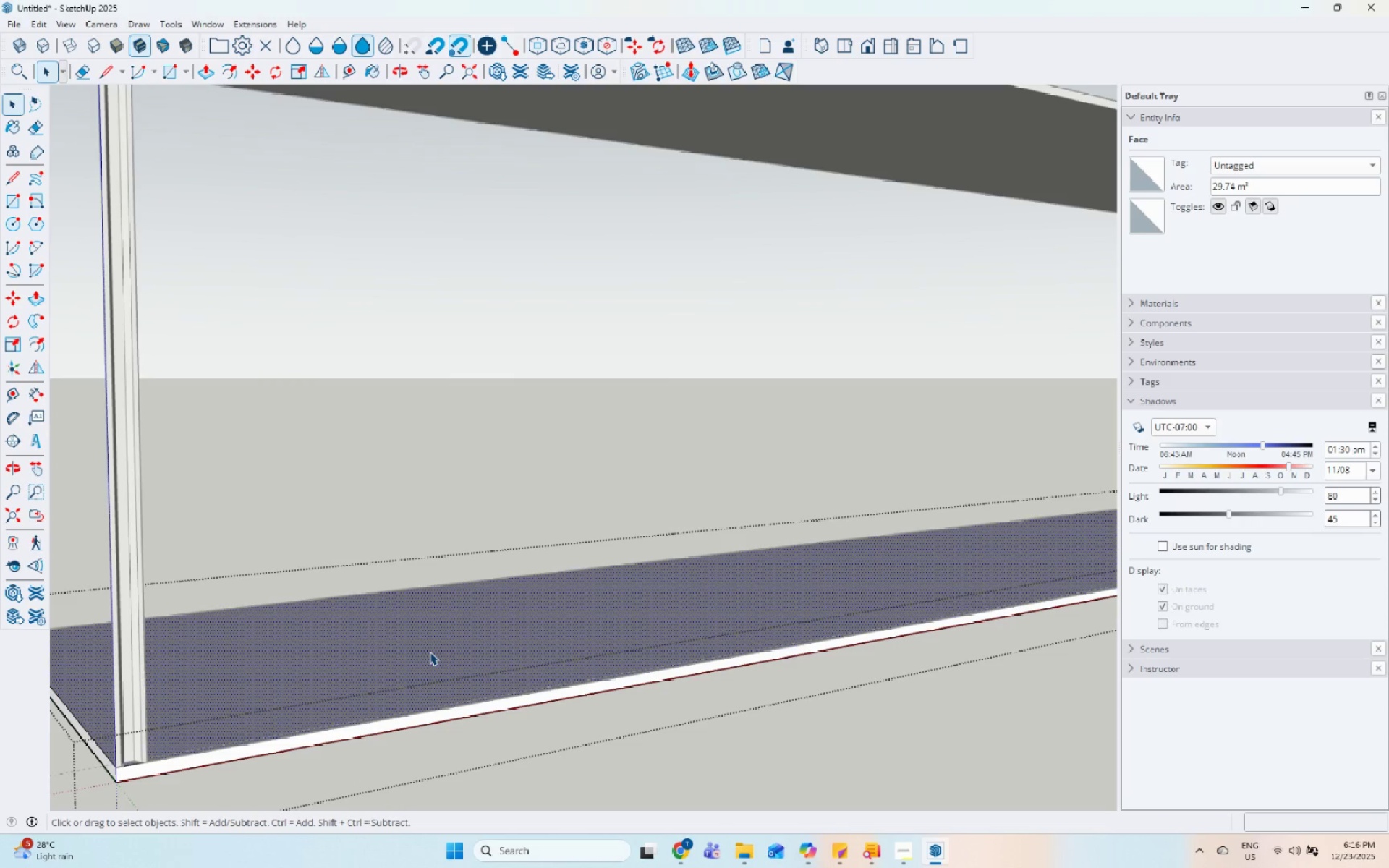 
key(Numpad5)
 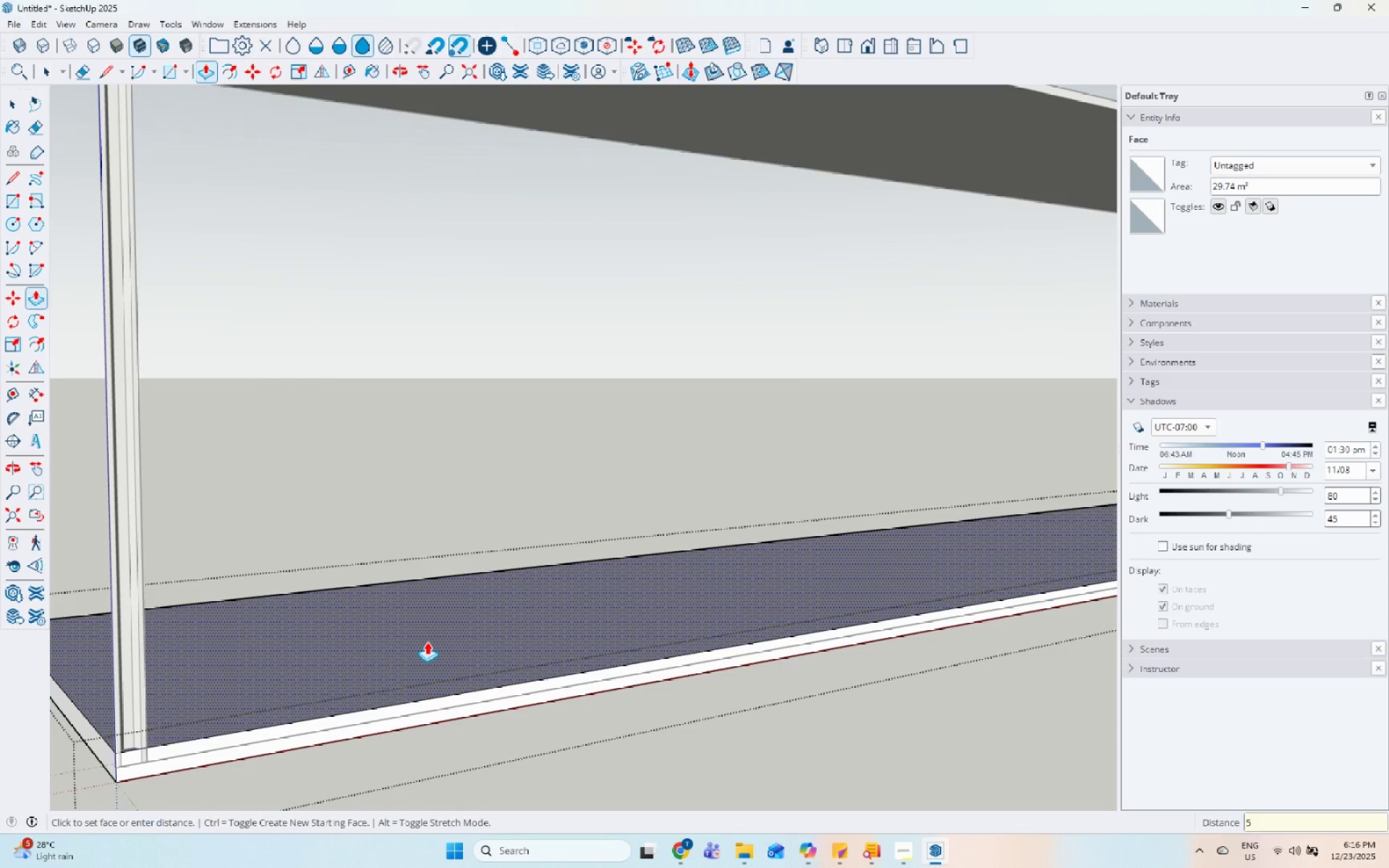 
key(Numpad0)
 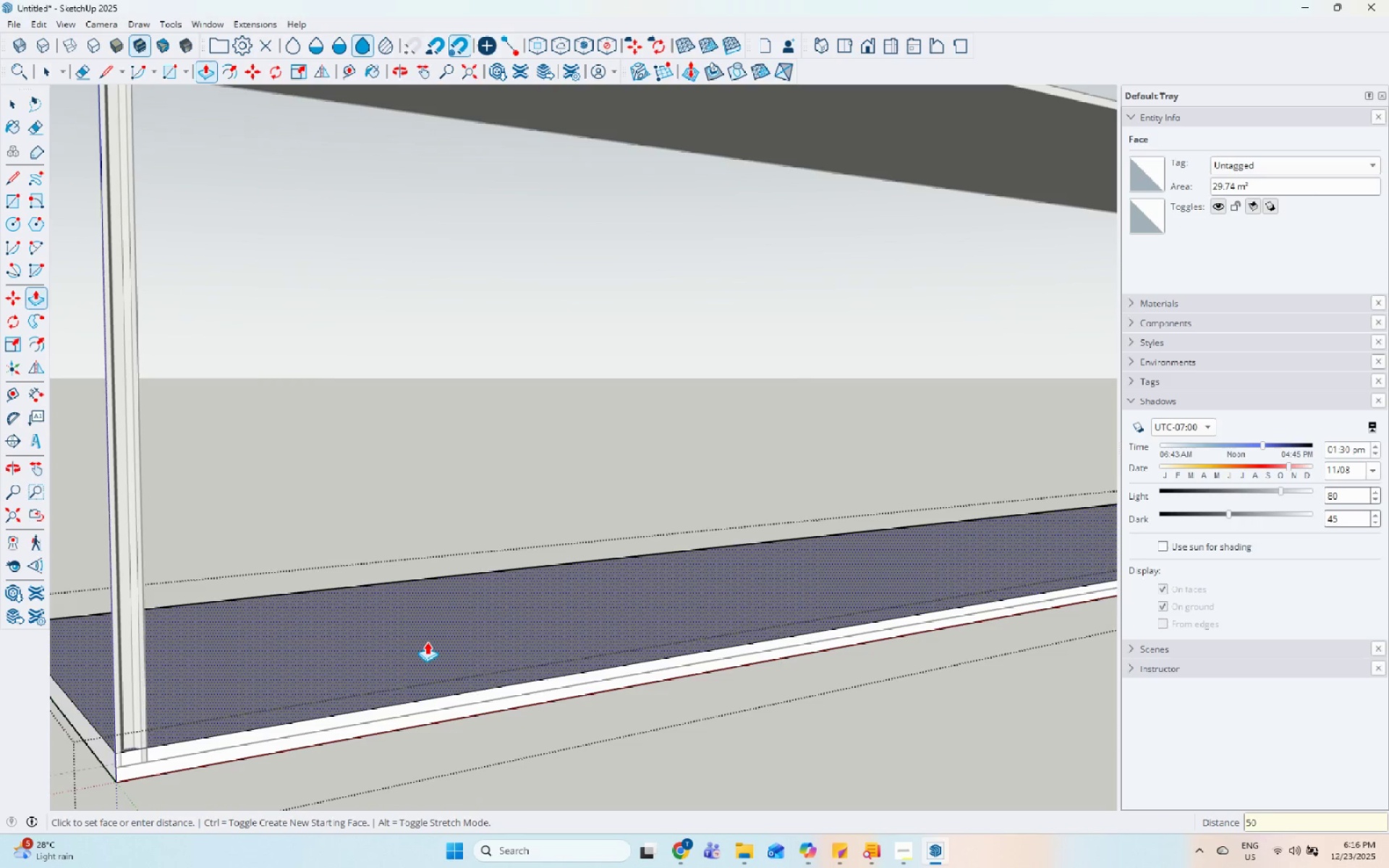 
key(Enter)
 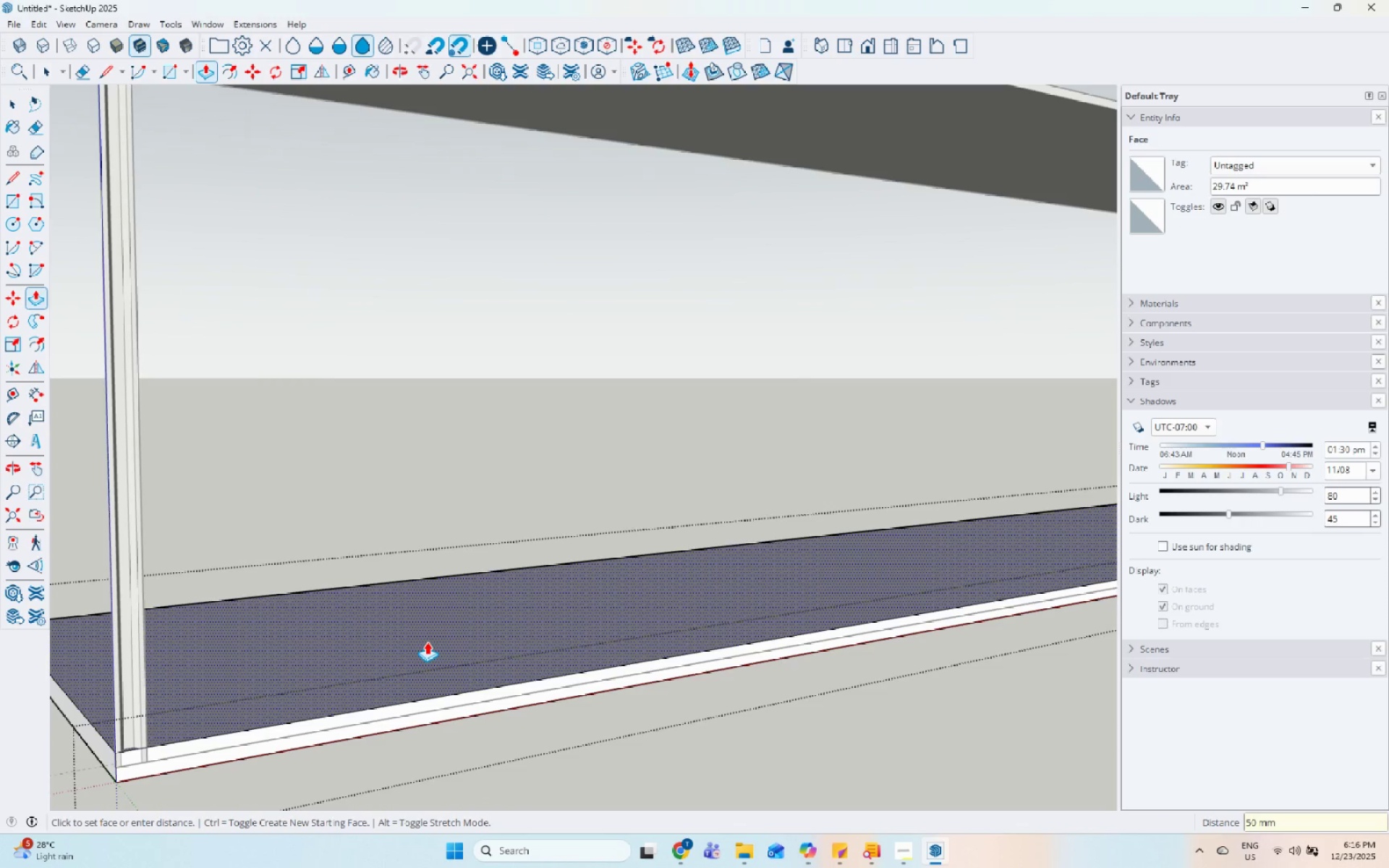 
key(Space)
 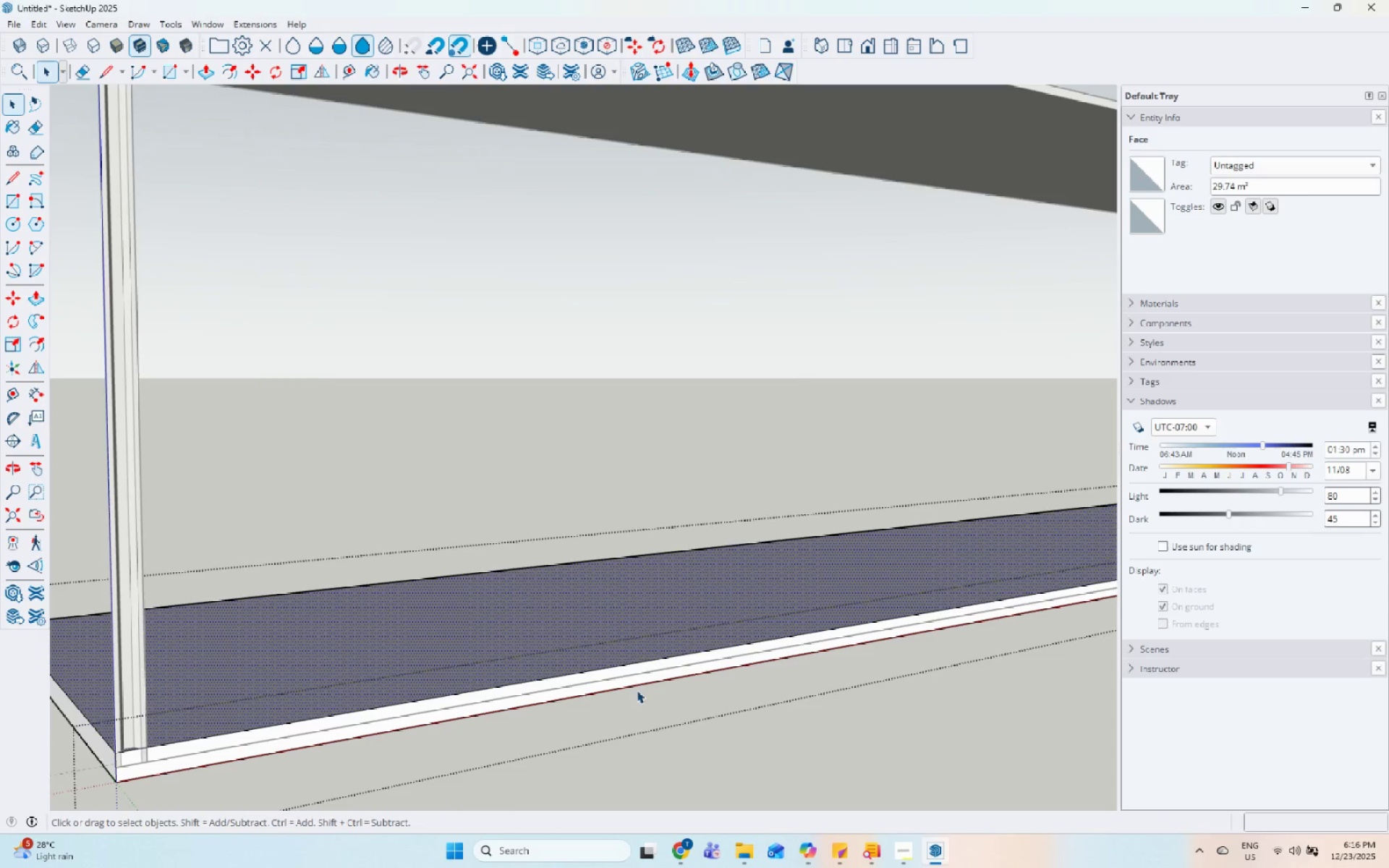 
key(Escape)
 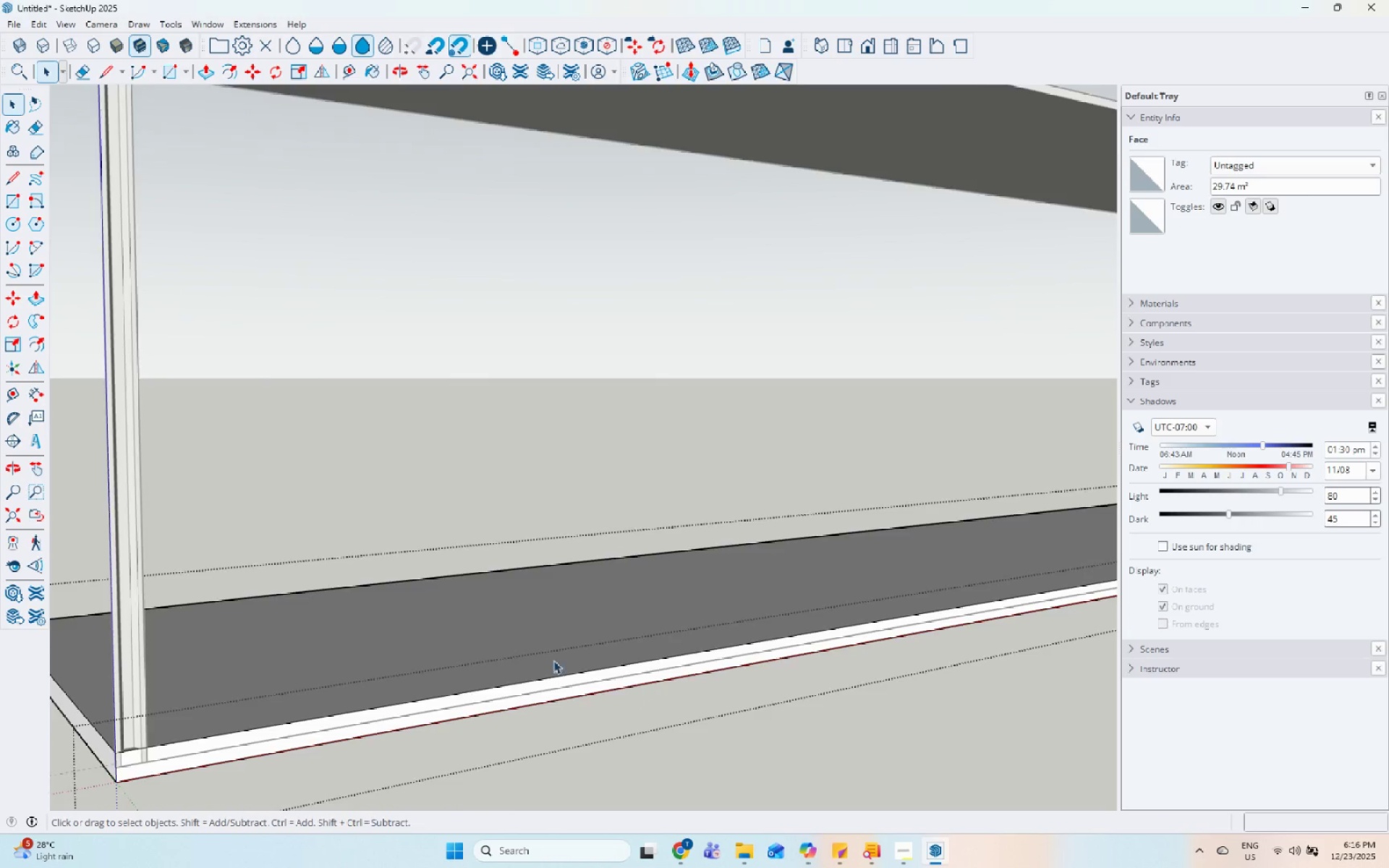 
key(Escape)
 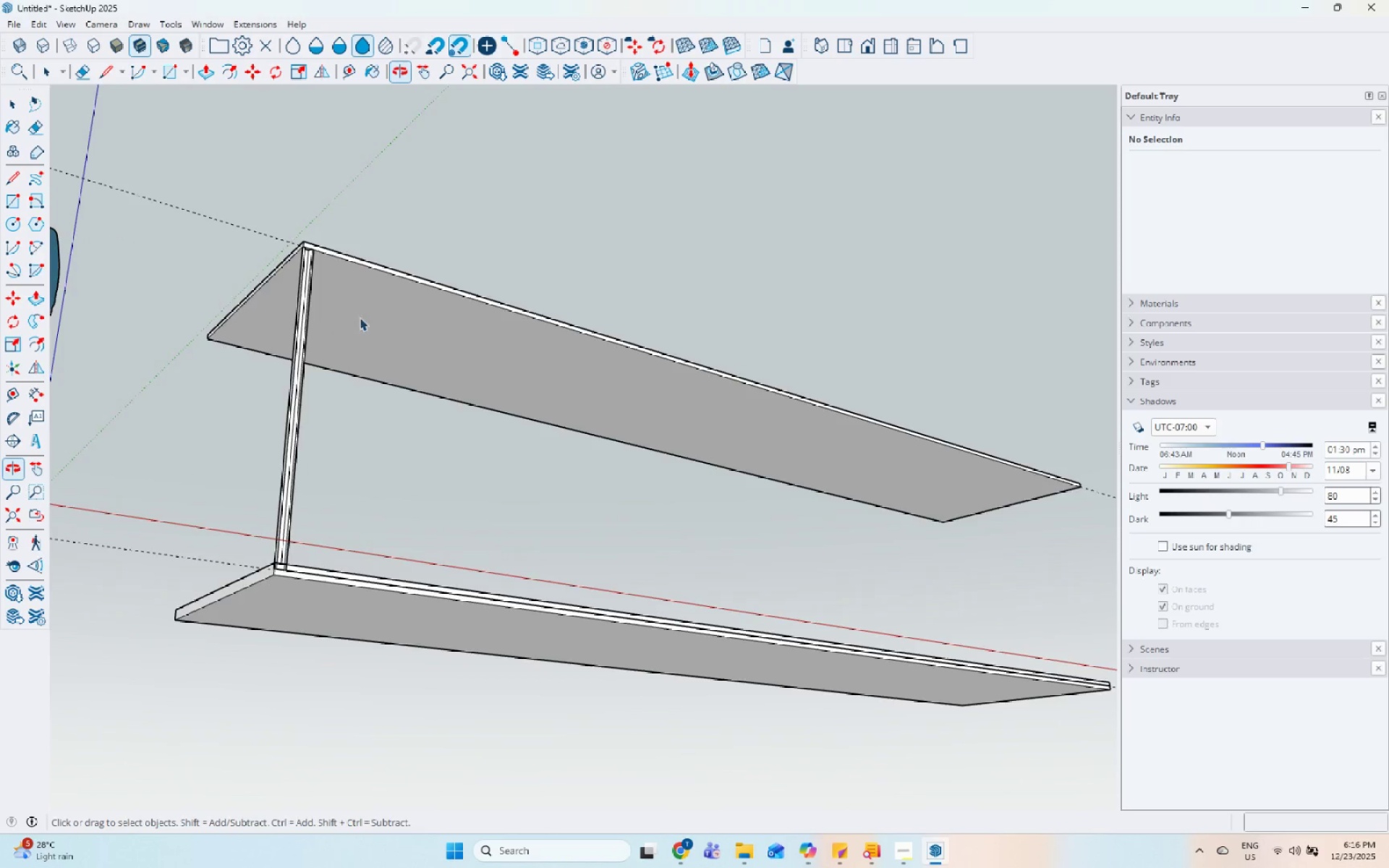 
left_click([357, 290])
 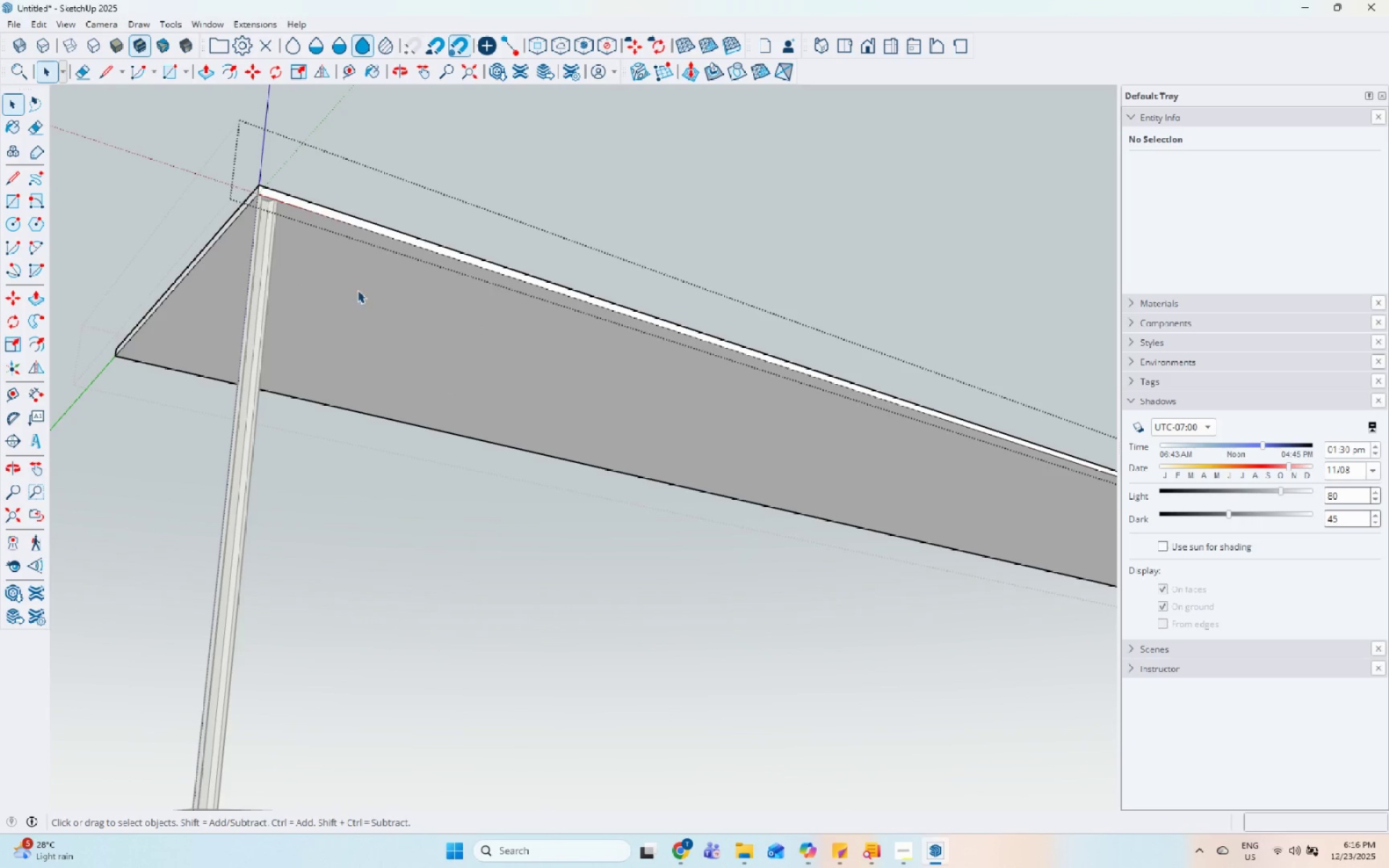 
scroll: coordinate [357, 307], scroll_direction: down, amount: 4.0
 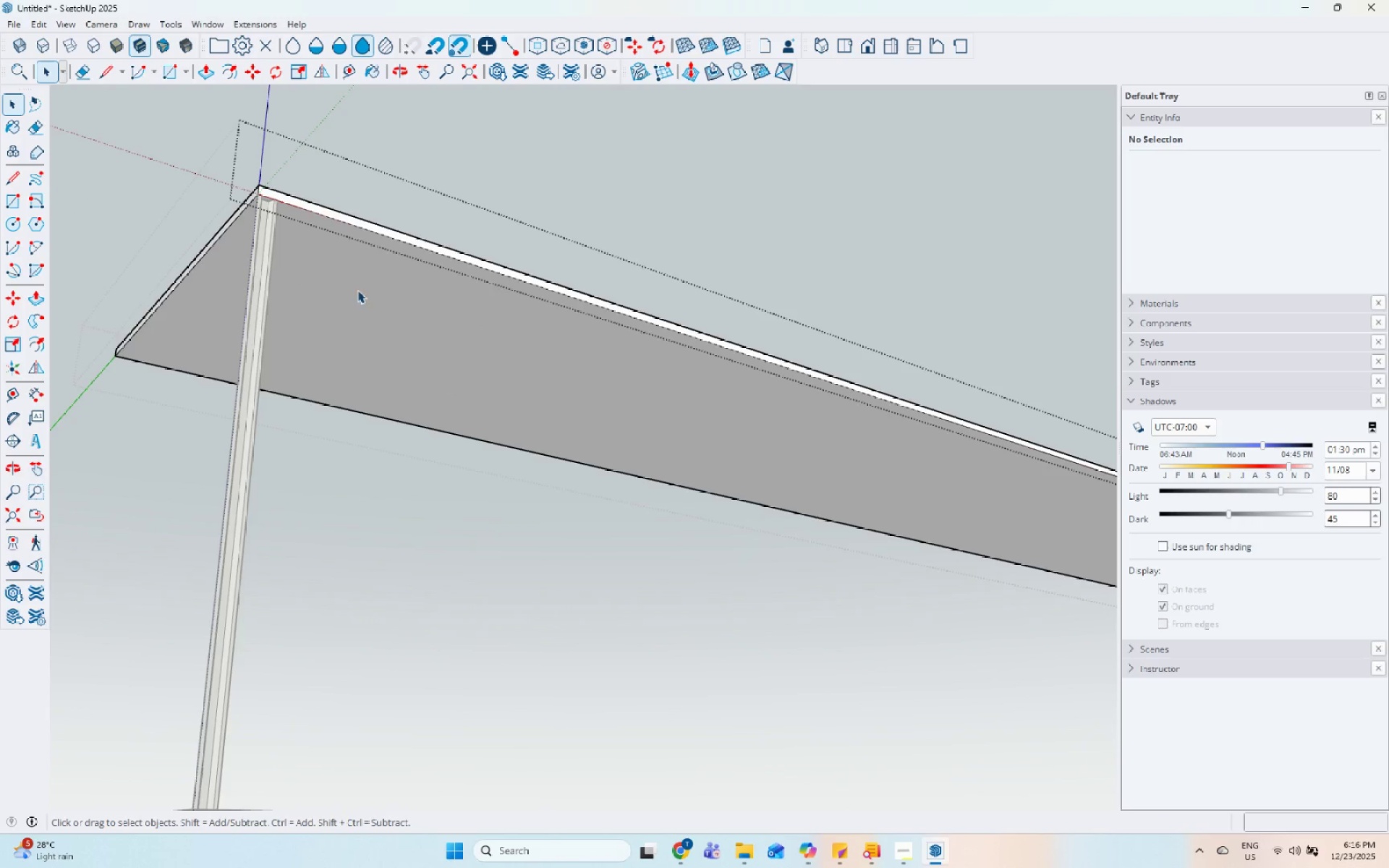 
left_click([362, 272])
 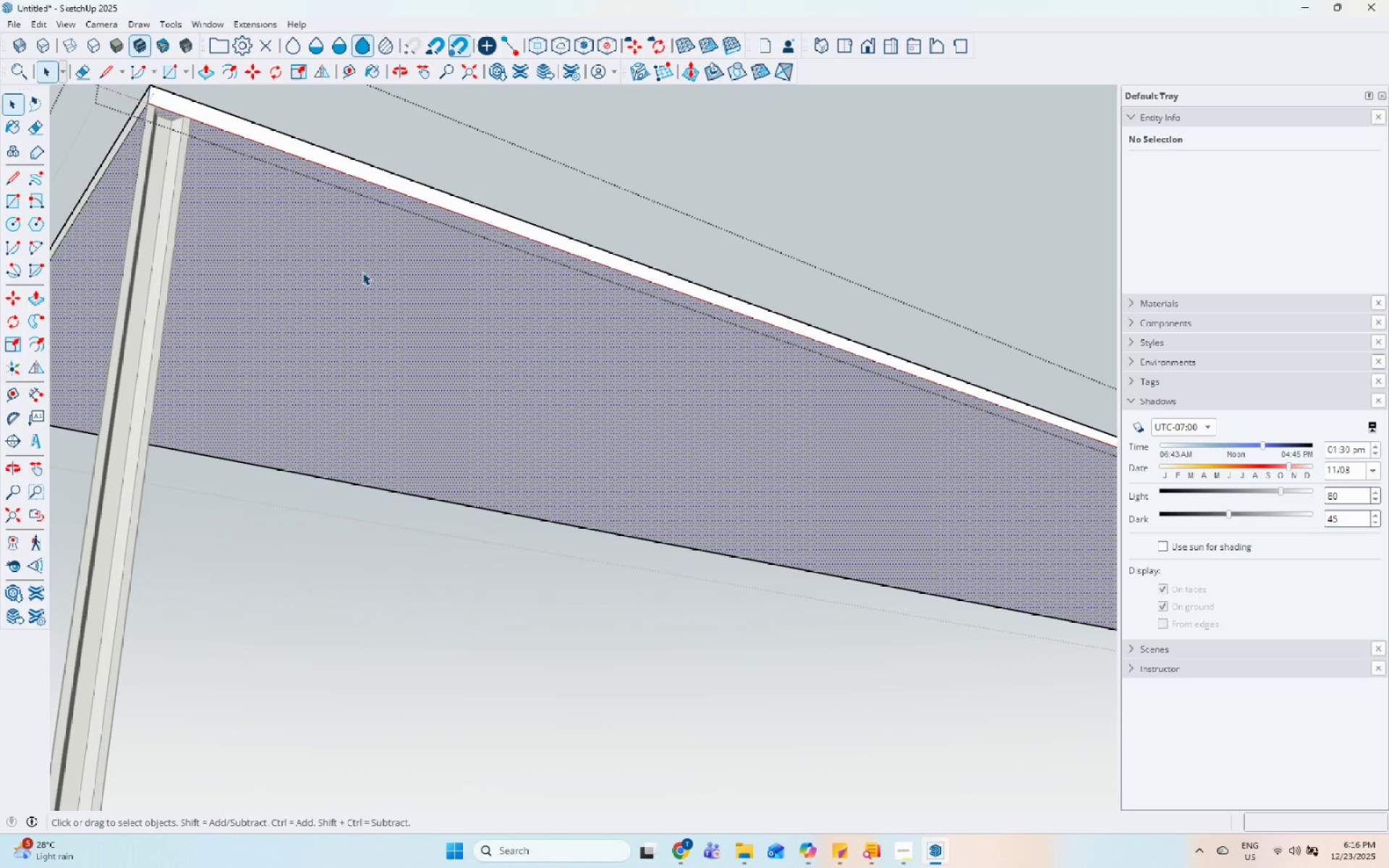 
scroll: coordinate [358, 276], scroll_direction: up, amount: 6.0
 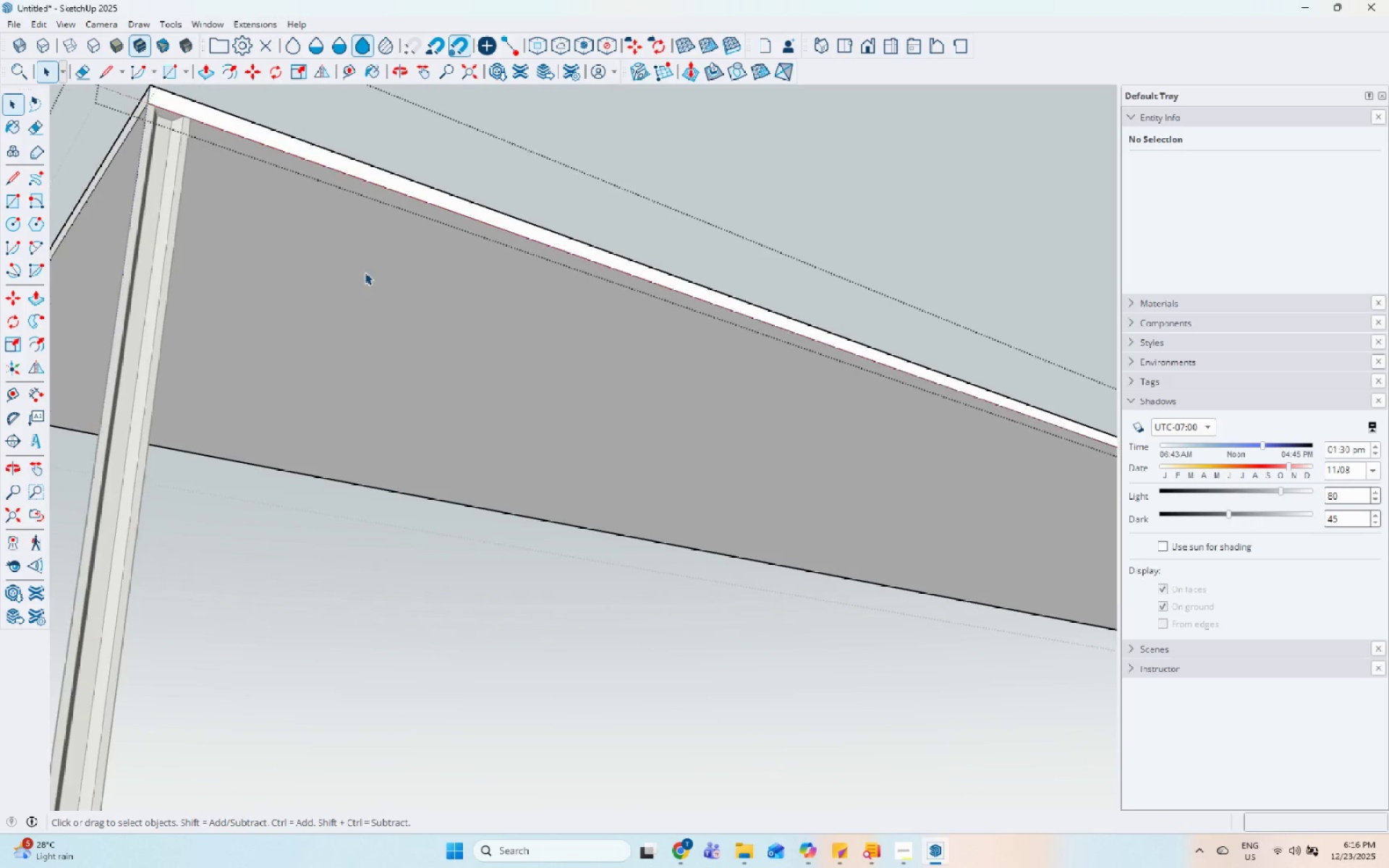 
key(P)
 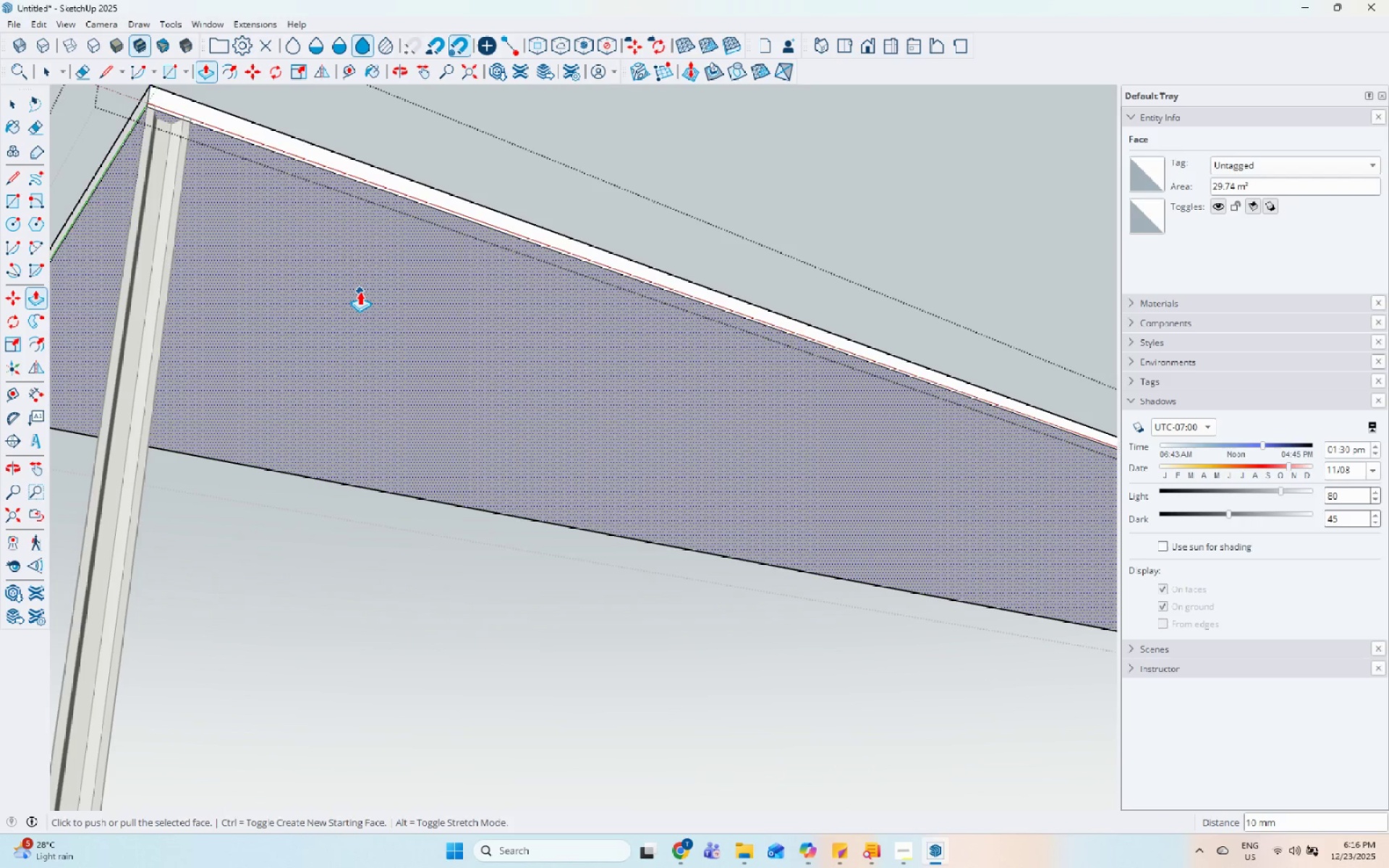 
left_click([360, 292])
 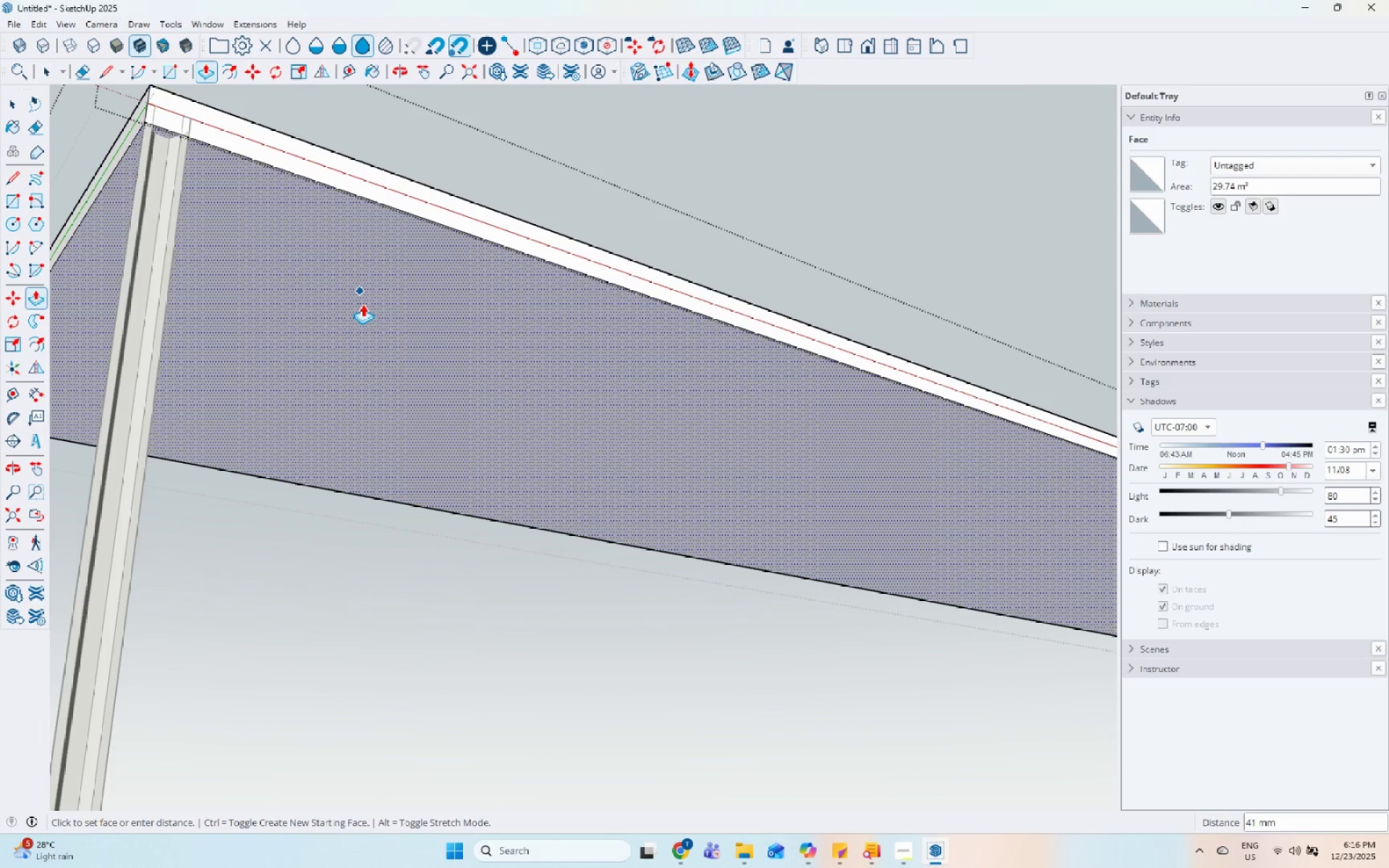 
key(Numpad5)
 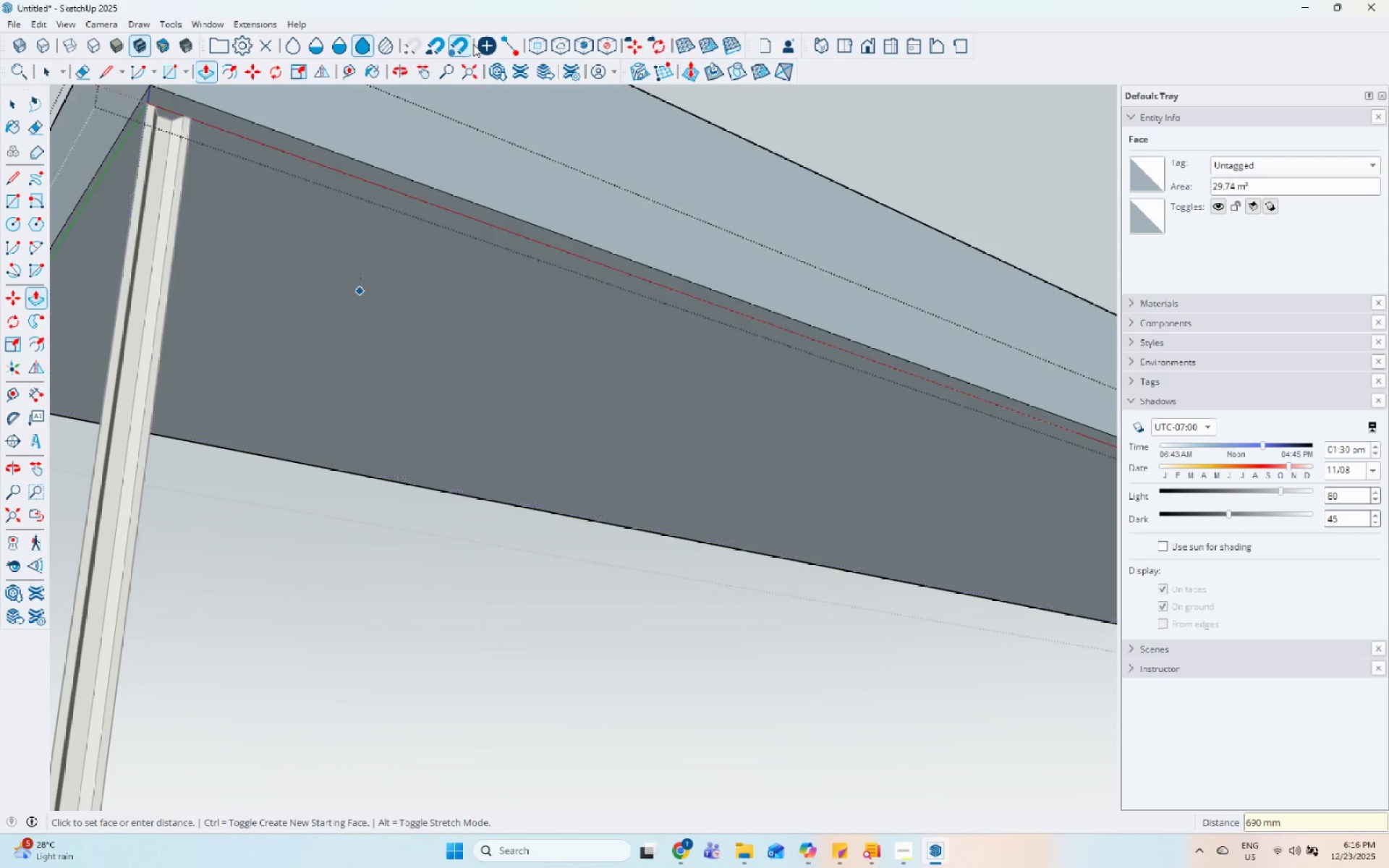 
key(Numpad0)
 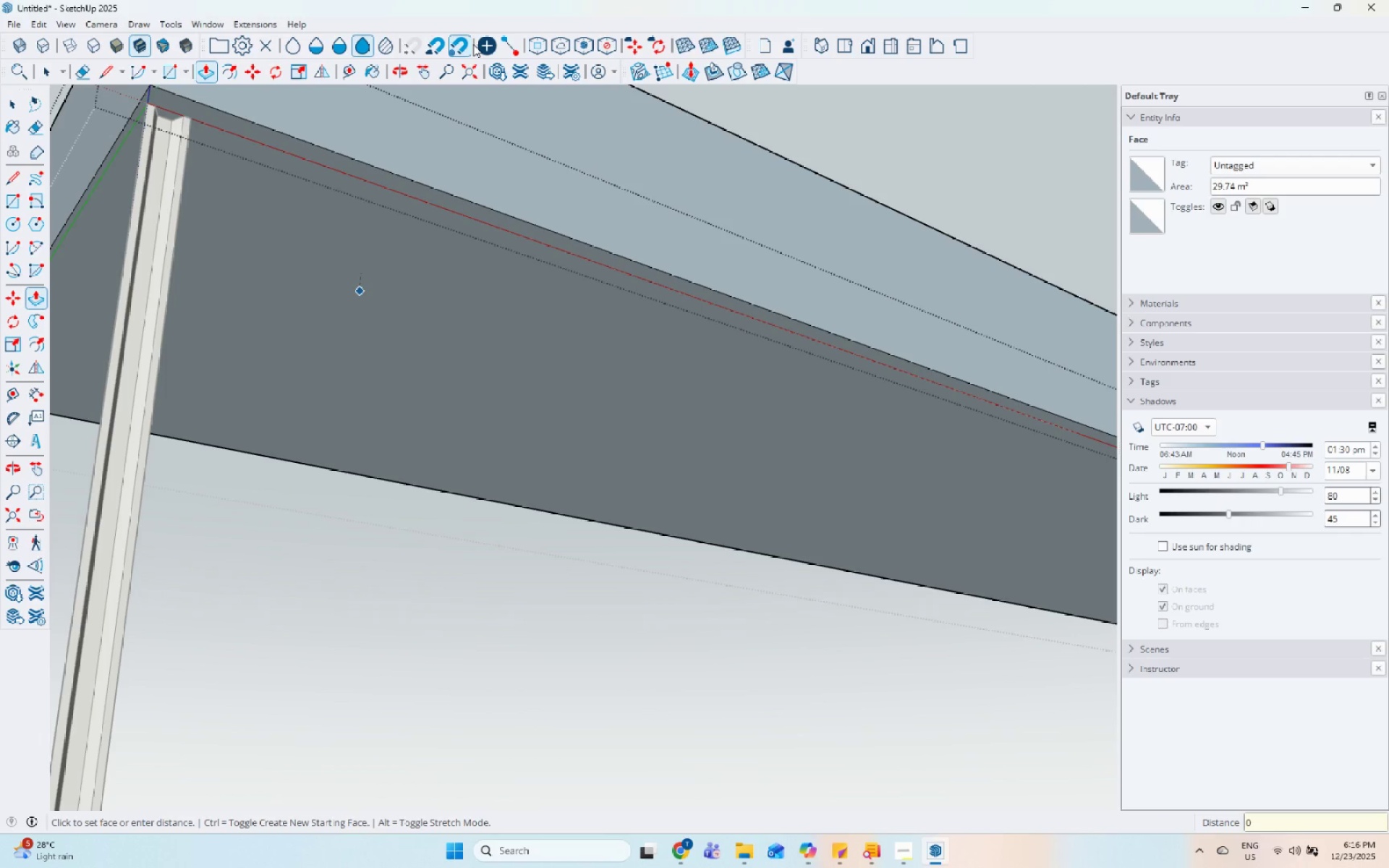 
key(Escape)
 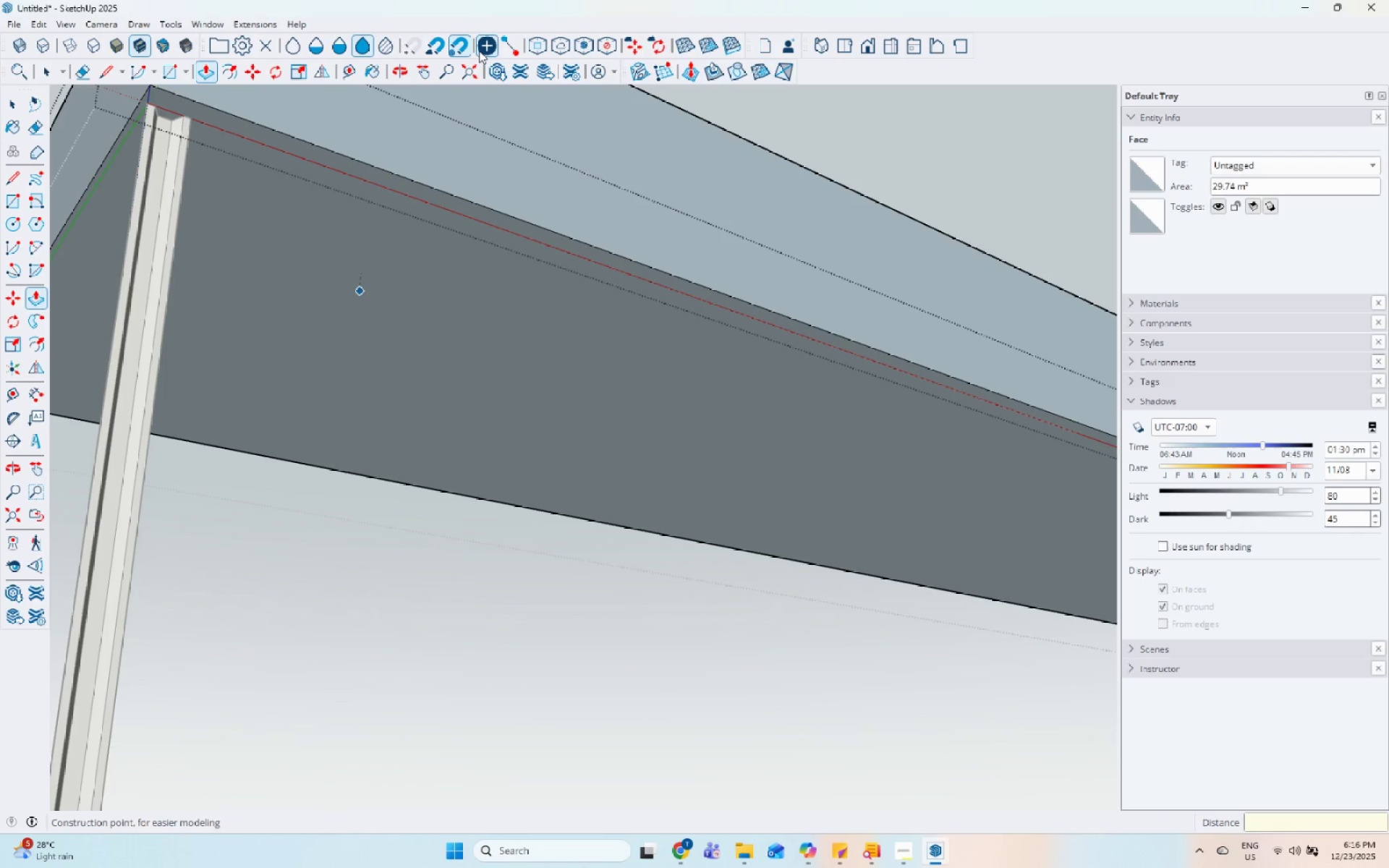 
key(Control+X)
 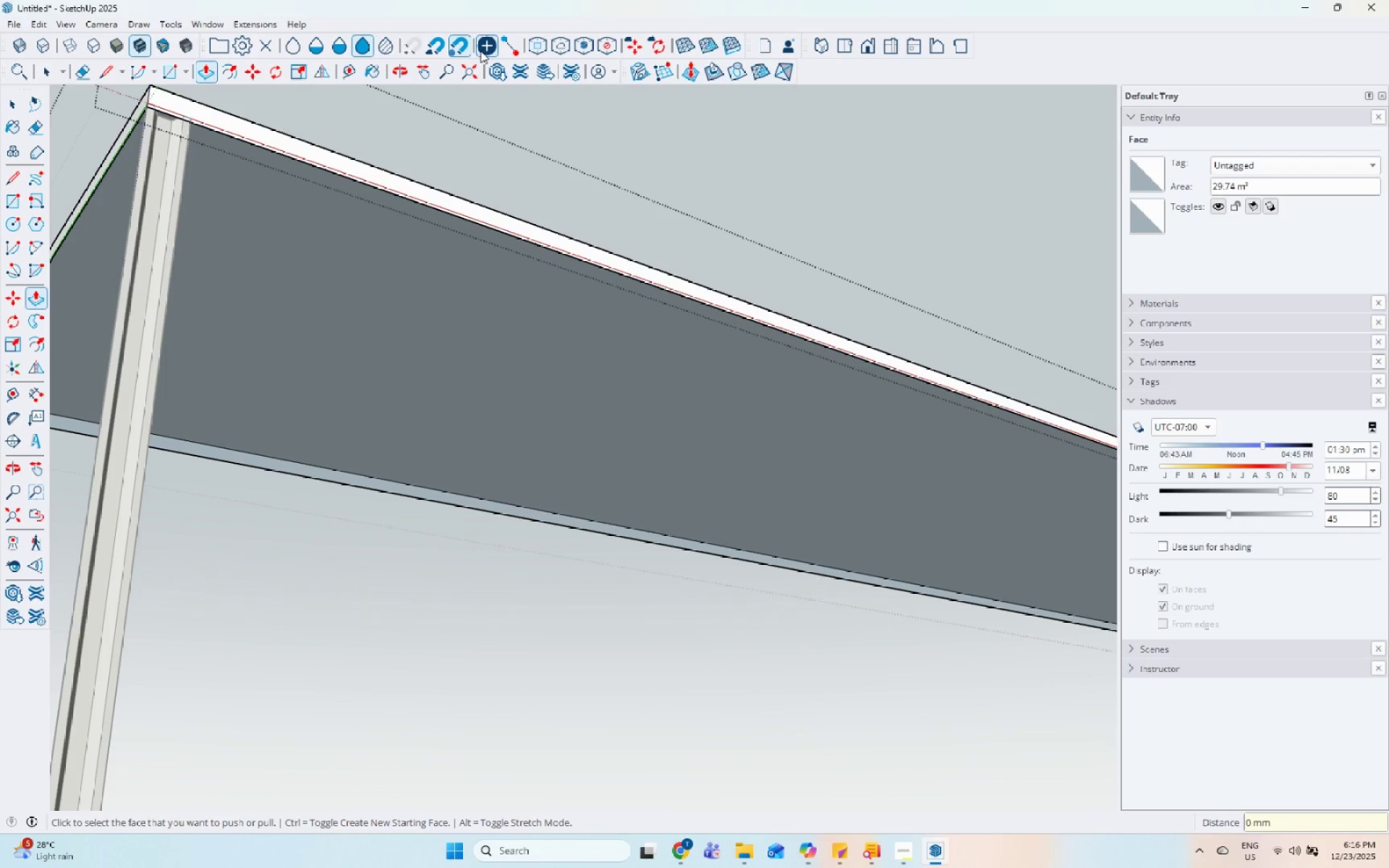 
key(Escape)
 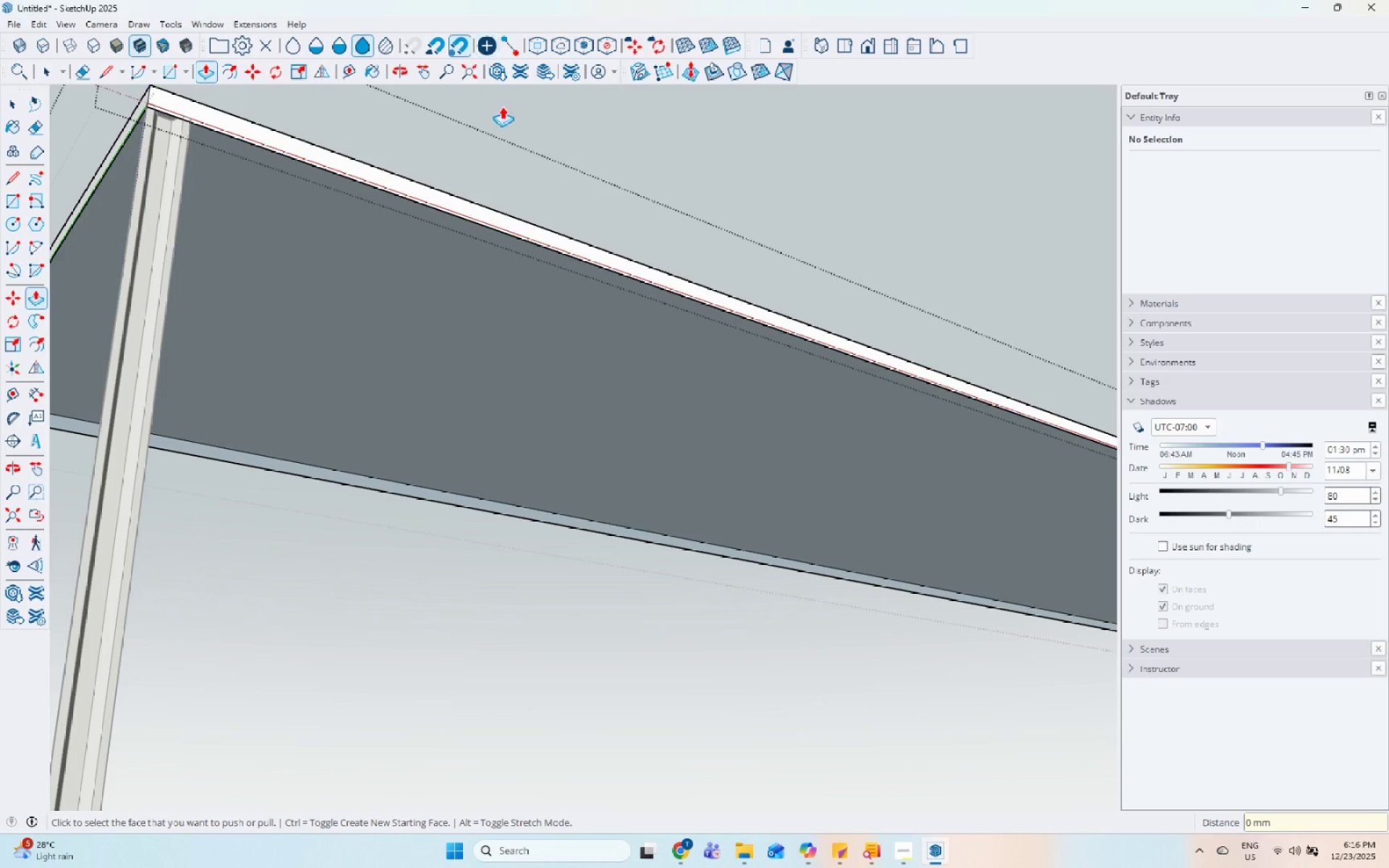 
key(Escape)
 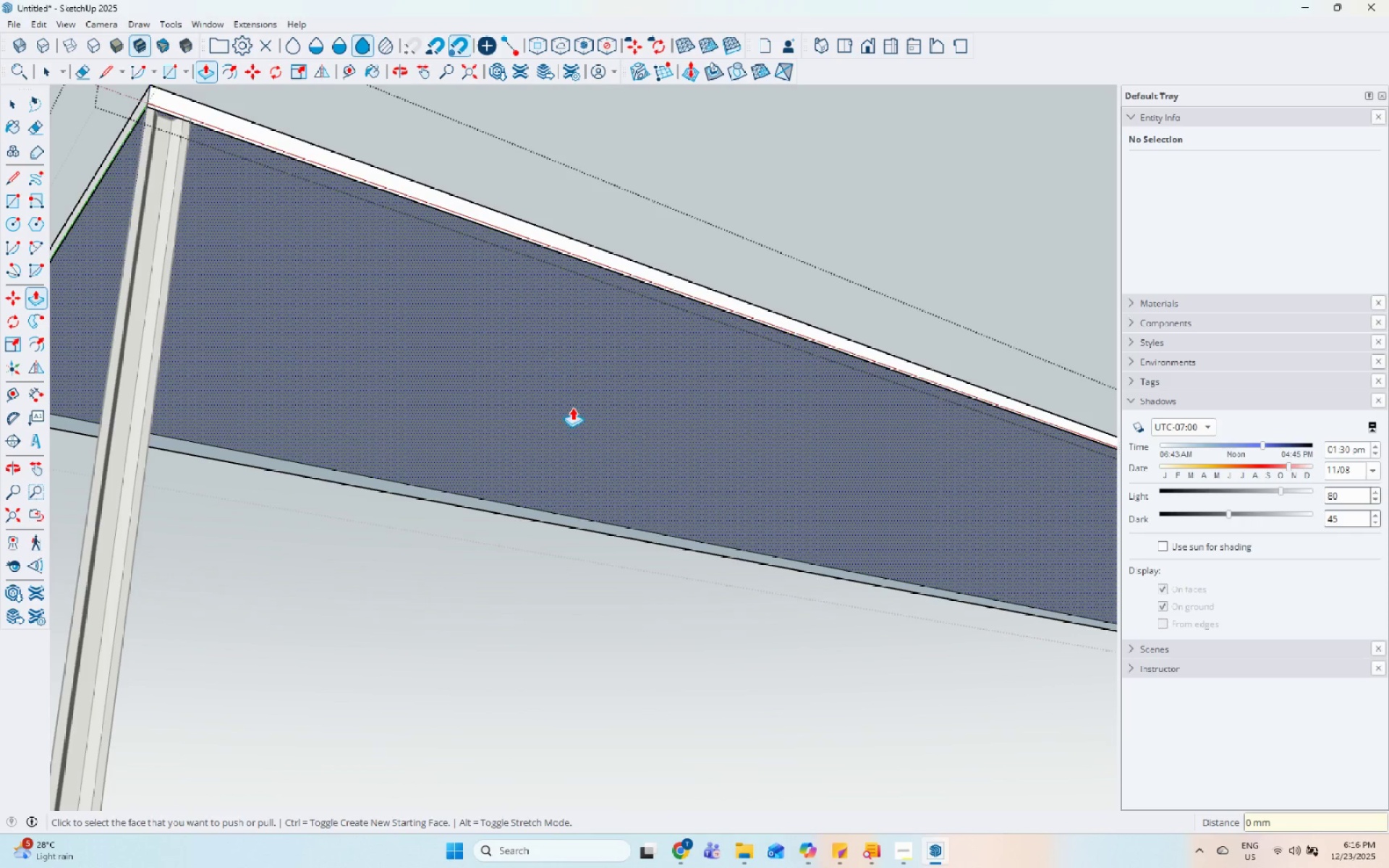 
key(Space)
 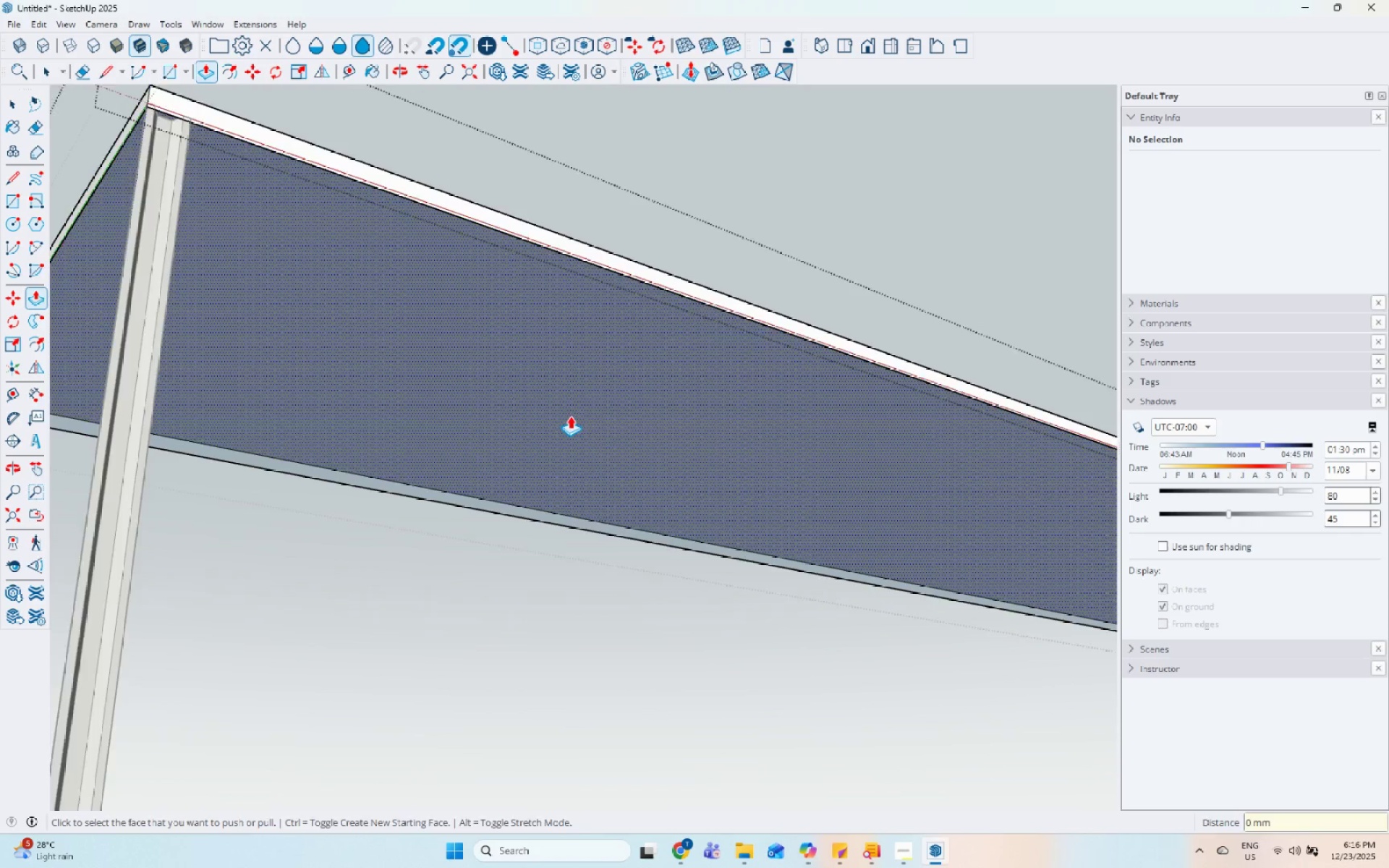 
key(Control+Z)
 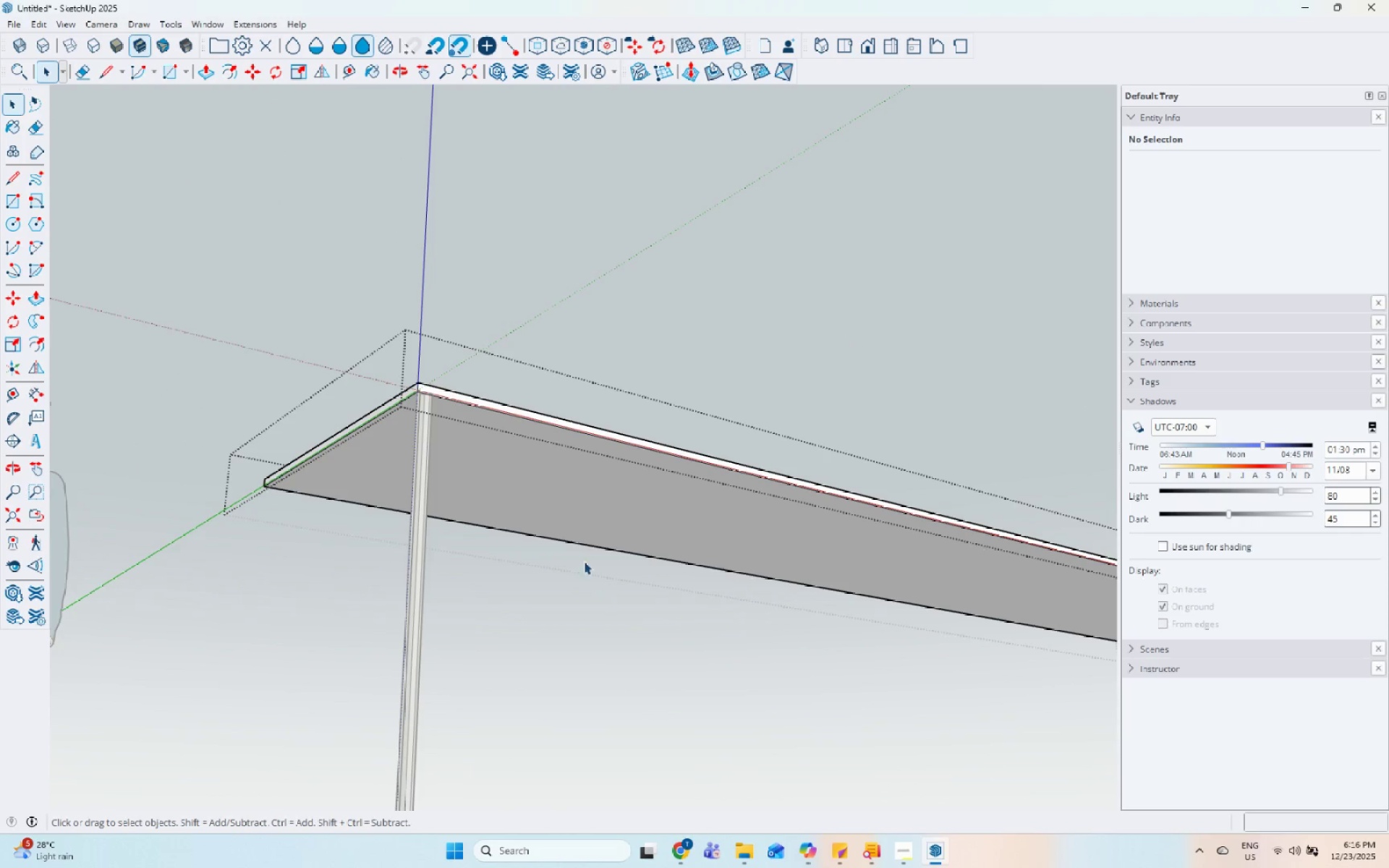 
scroll: coordinate [593, 650], scroll_direction: down, amount: 6.0
 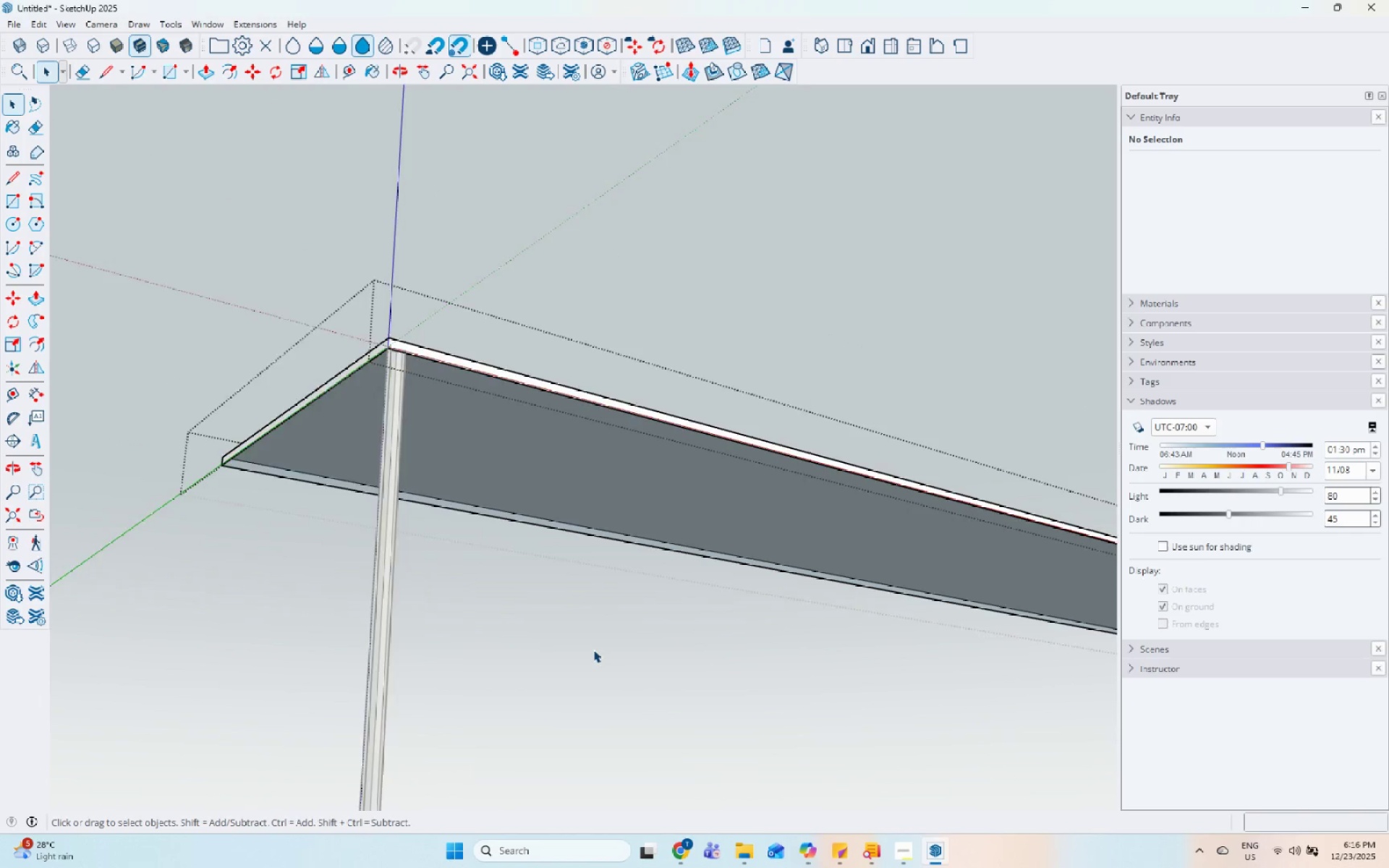 
left_click([530, 464])
 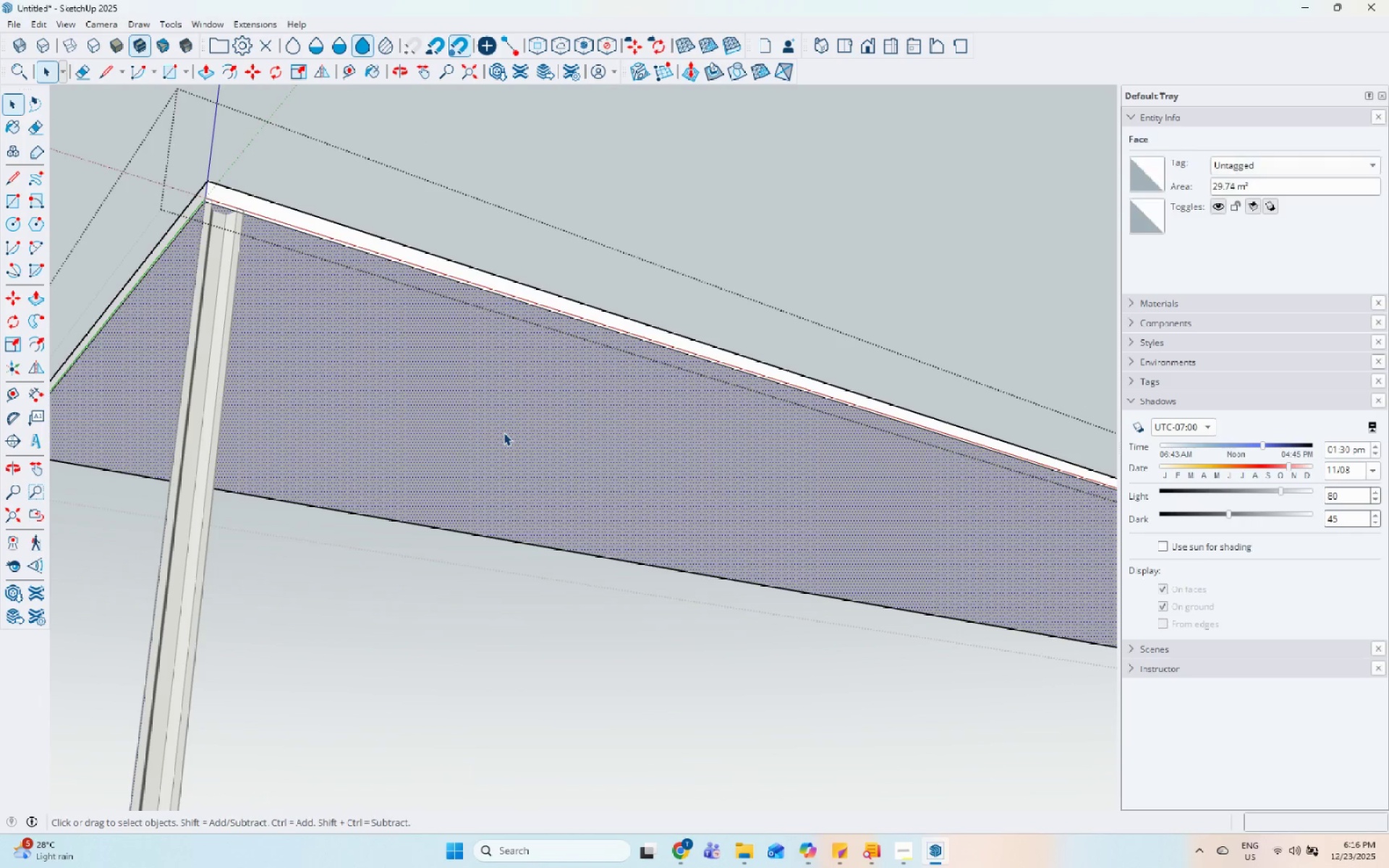 
scroll: coordinate [568, 527], scroll_direction: up, amount: 5.0
 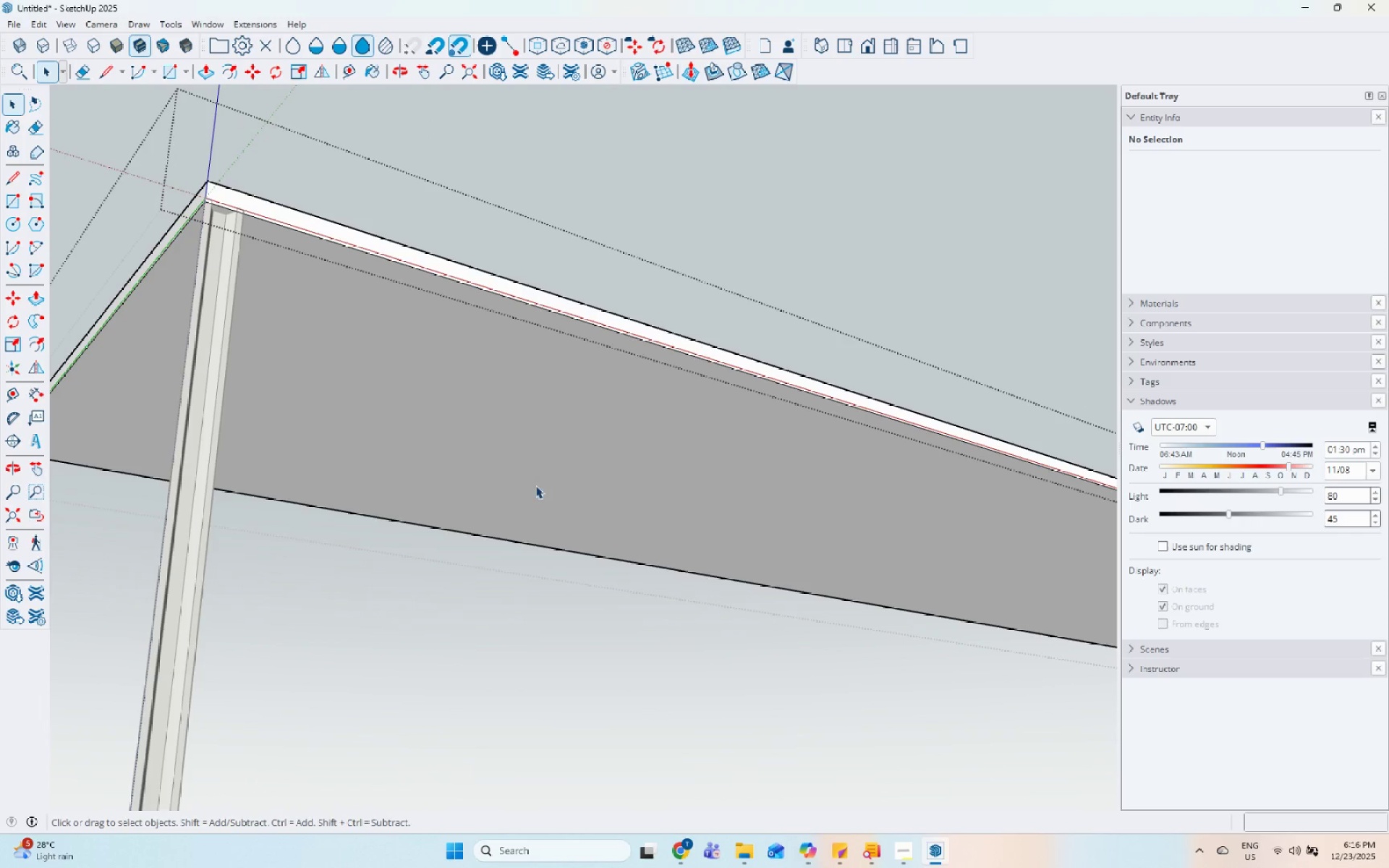 
key(P)
 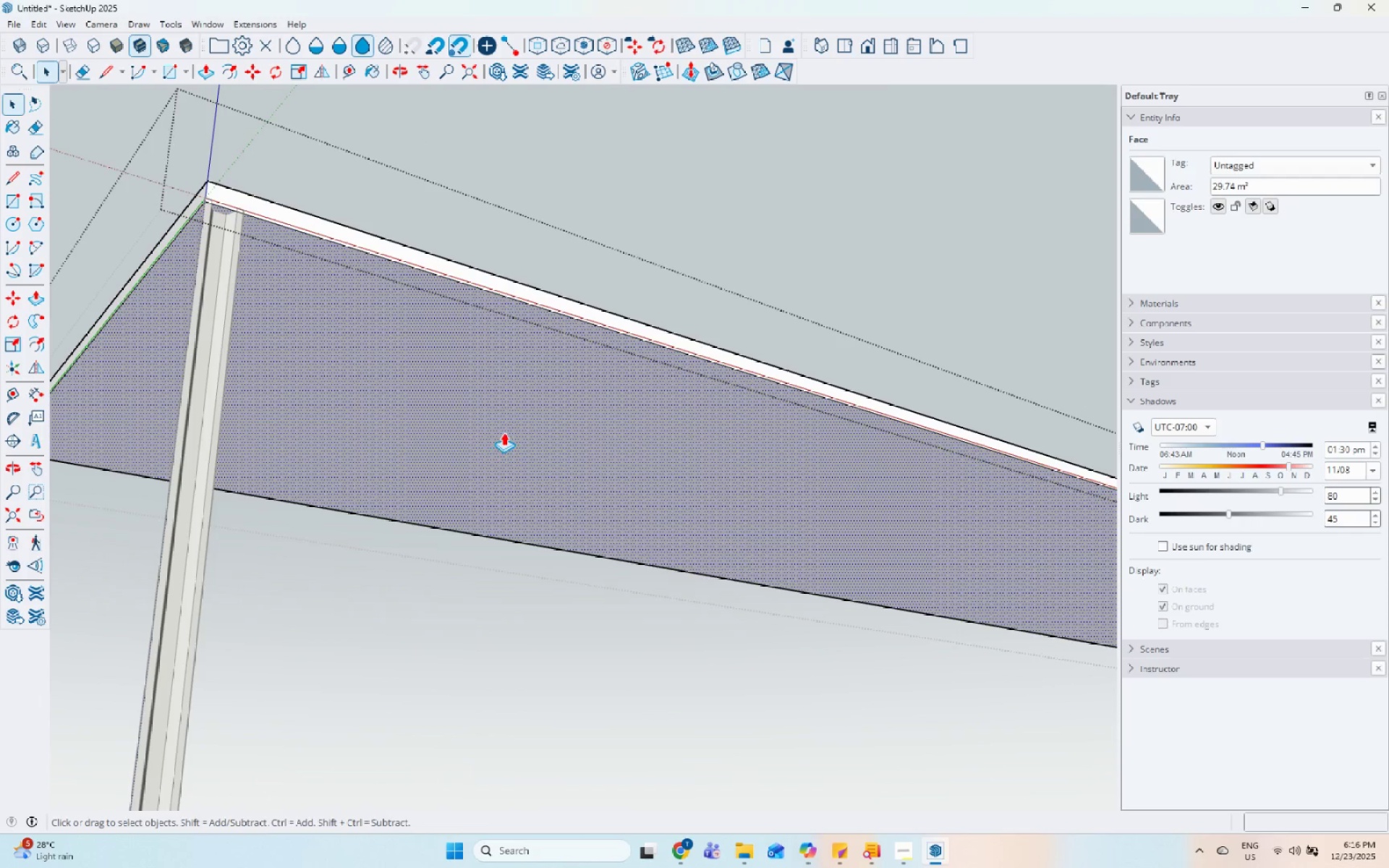 
left_click([504, 433])
 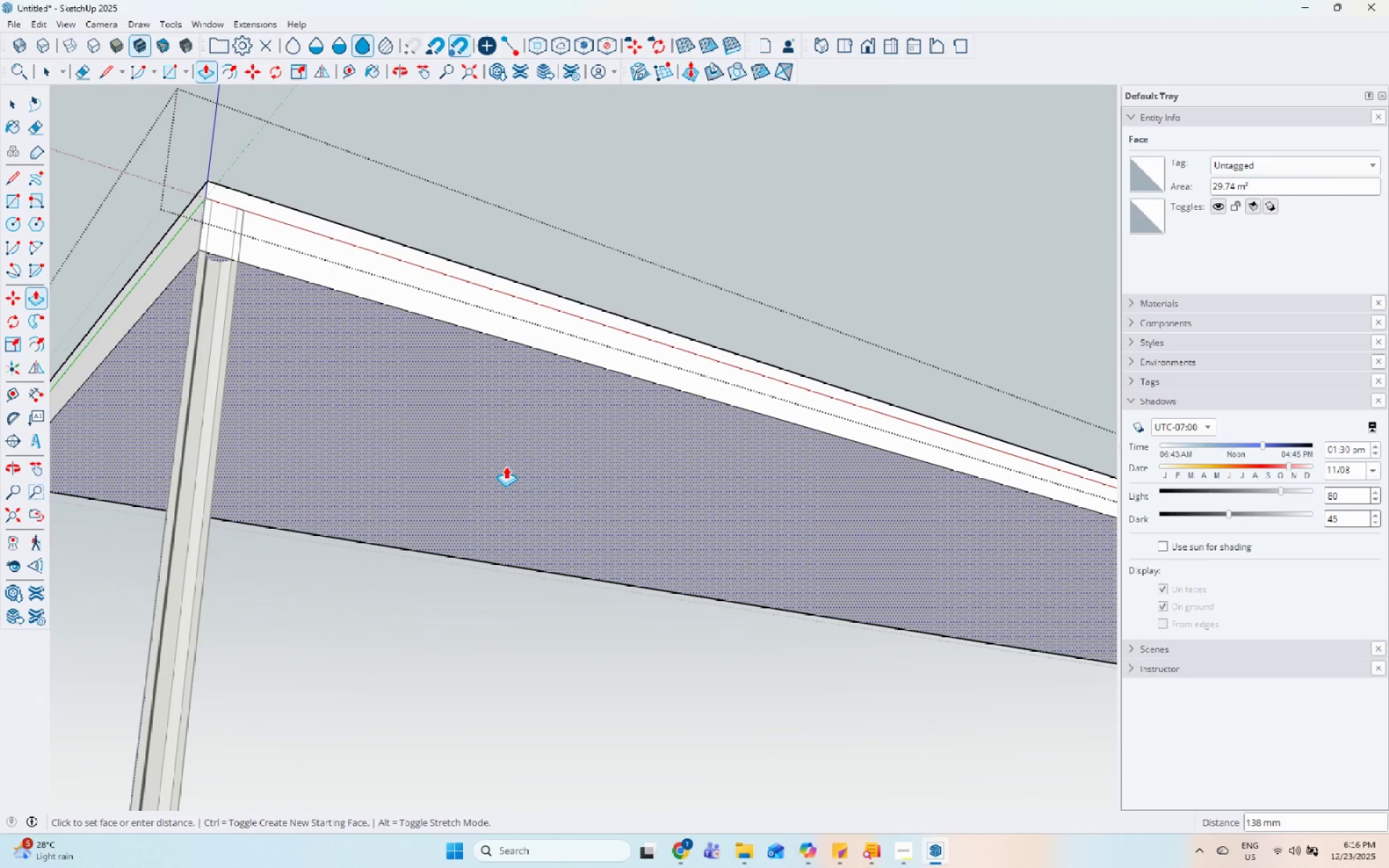 
key(Escape)
 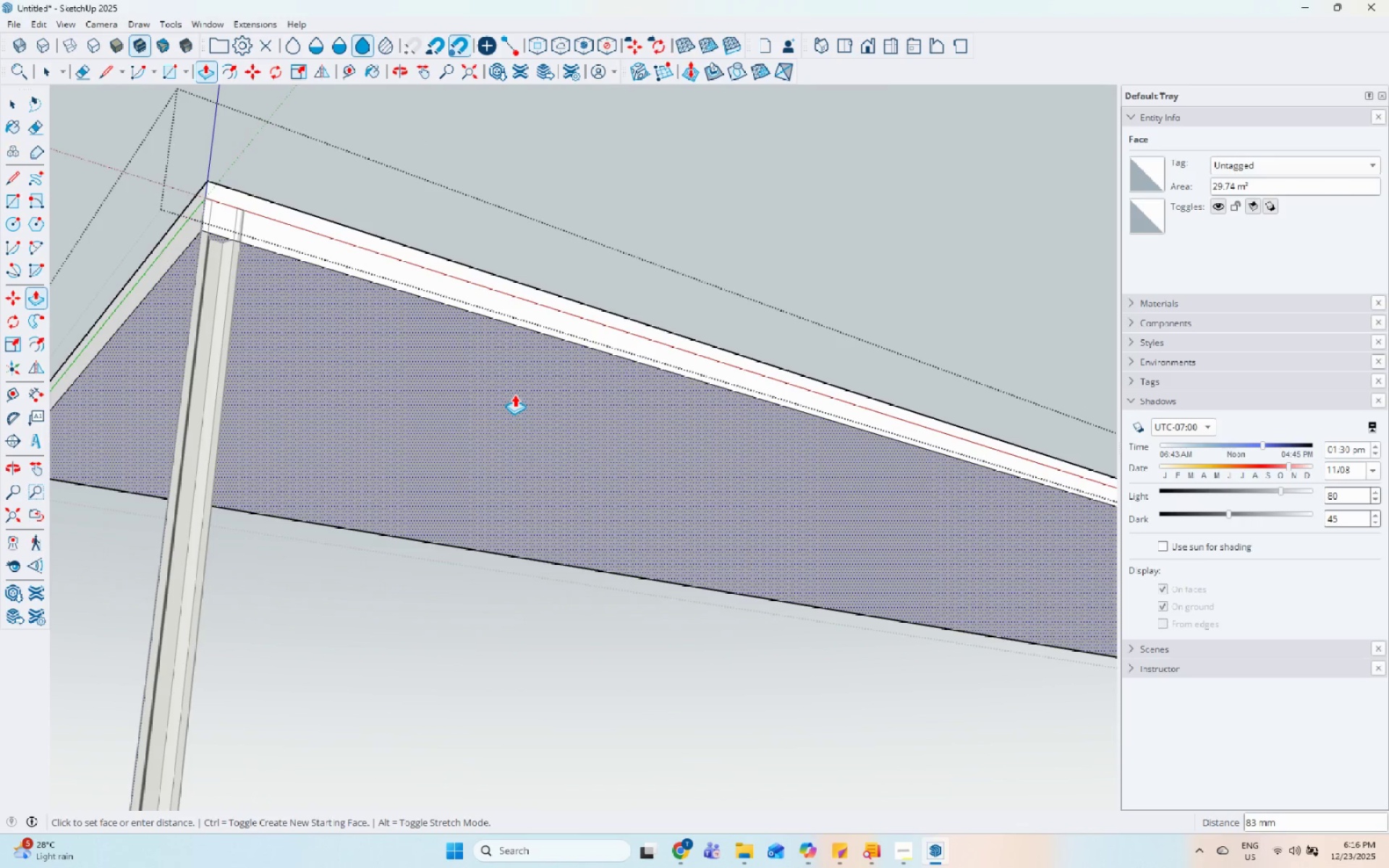 
key(Numpad5)
 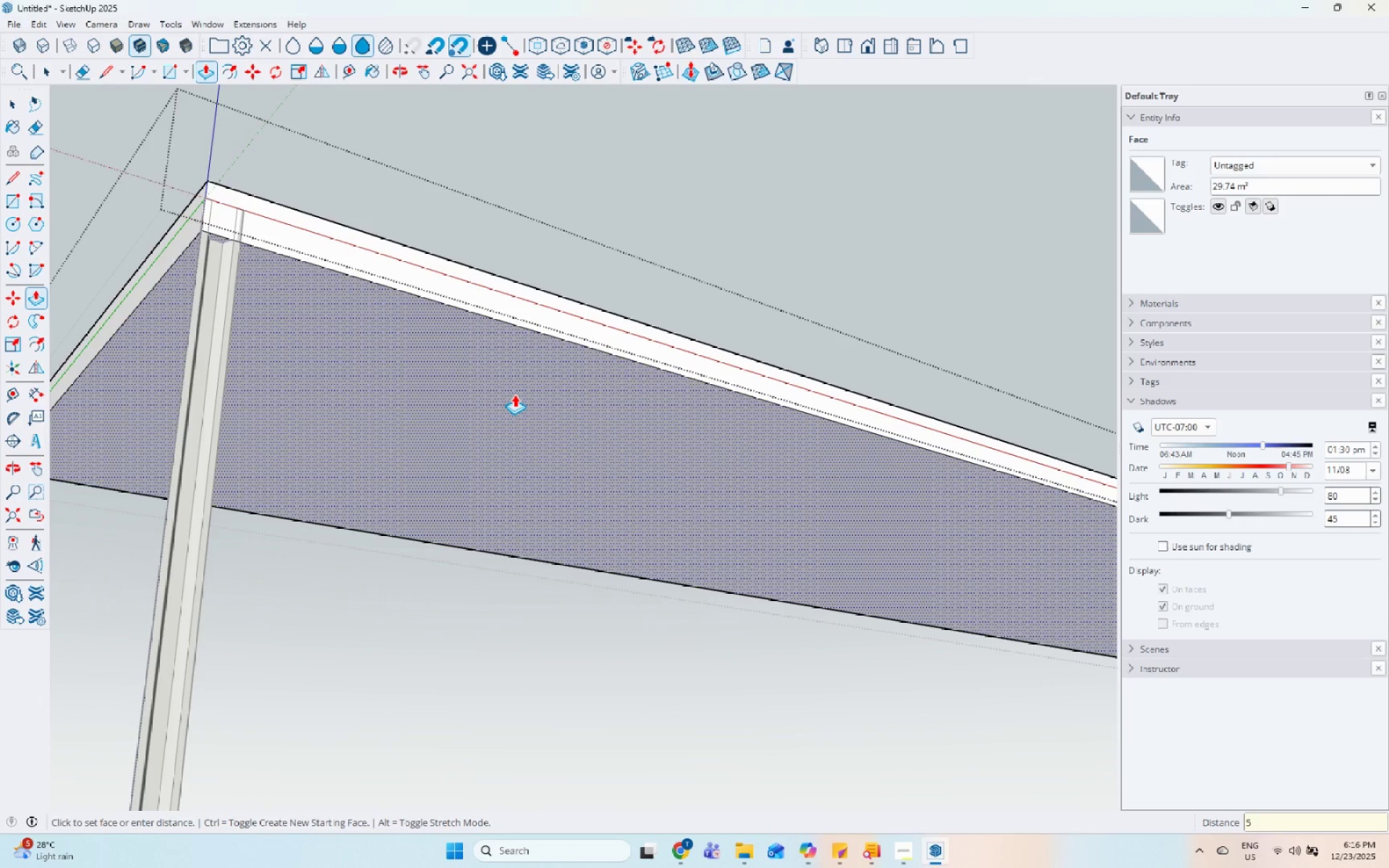 
key(Numpad0)
 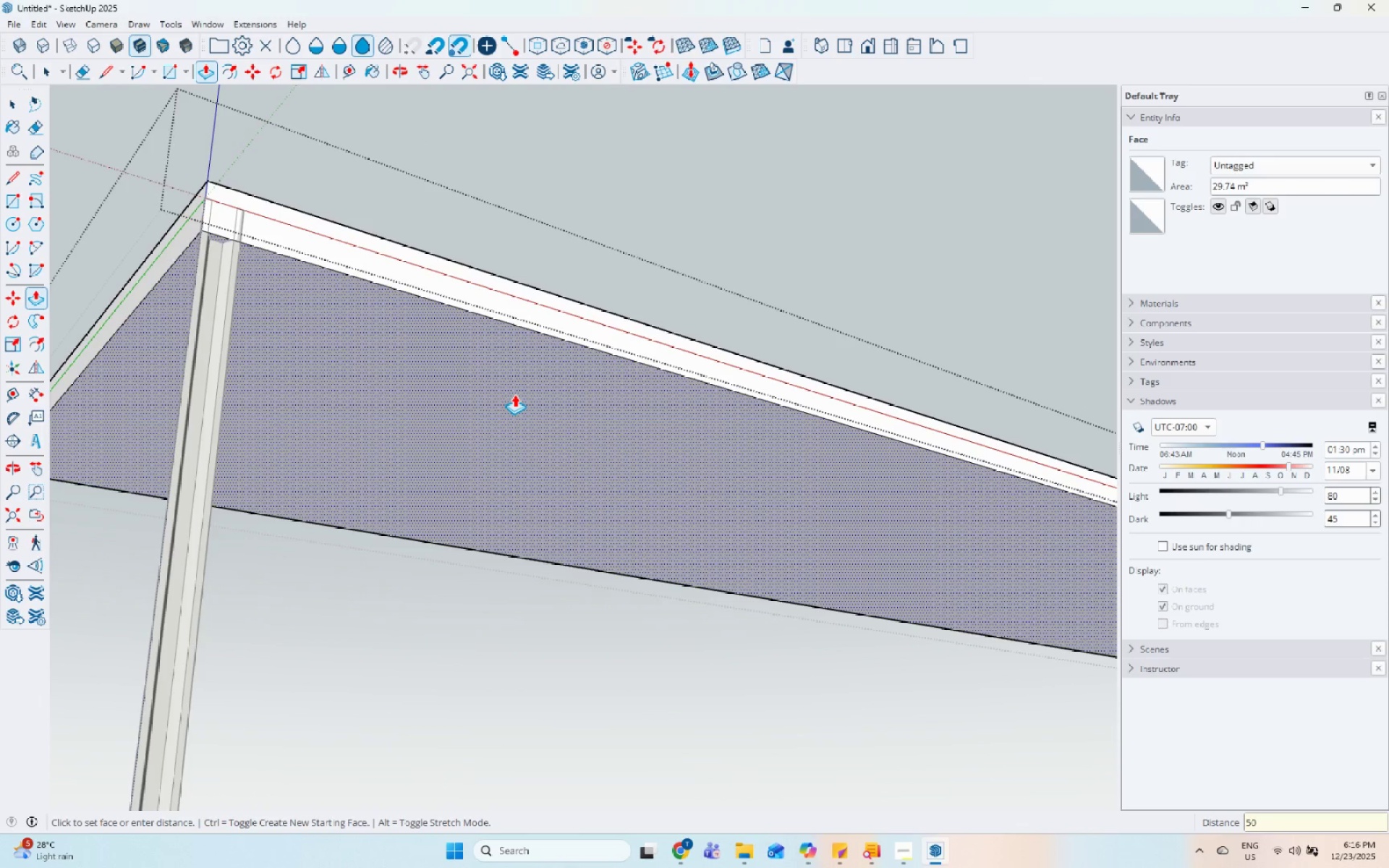 
key(Enter)
 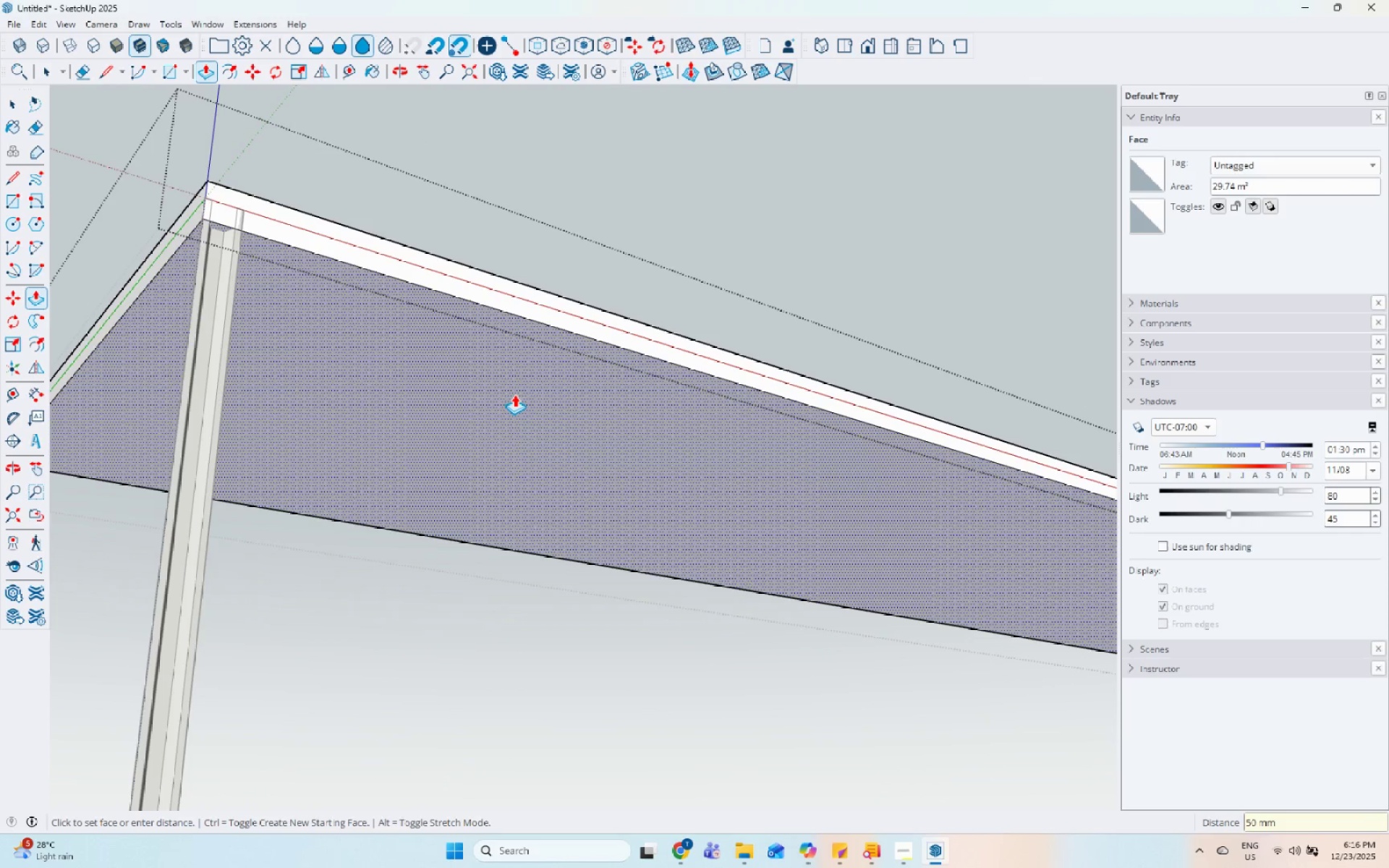 
key(Space)
 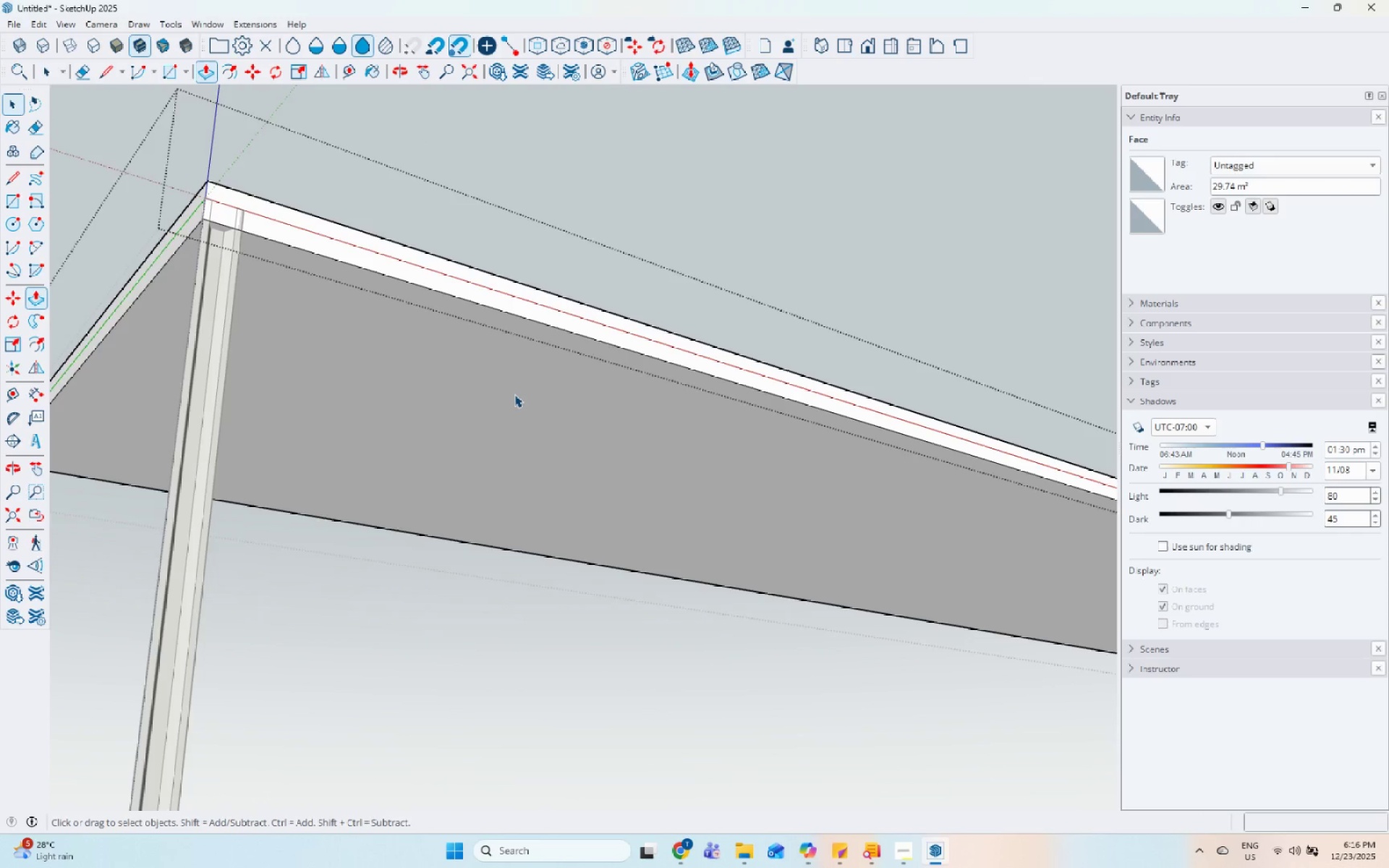 
key(Escape)
 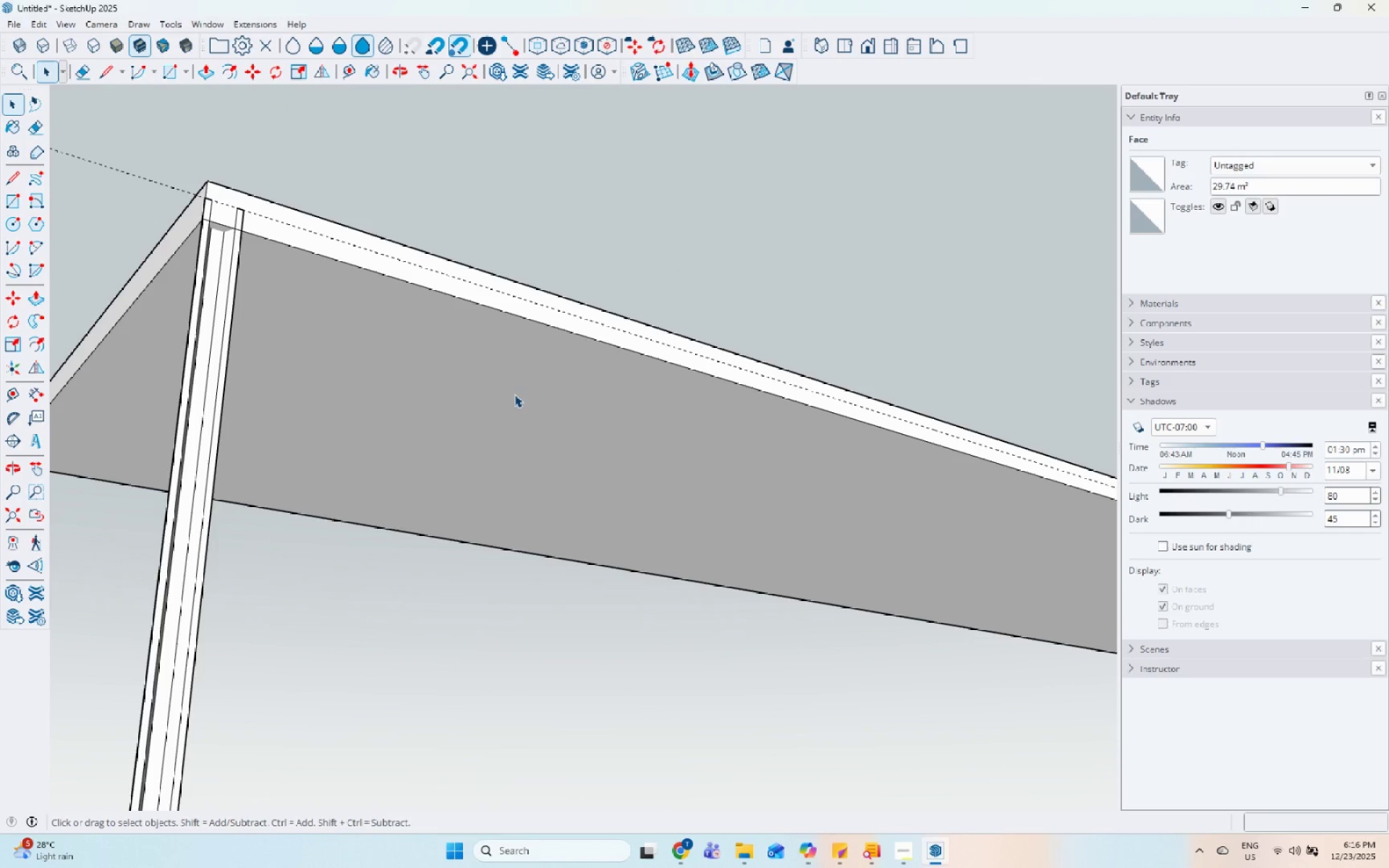 
key(Escape)
 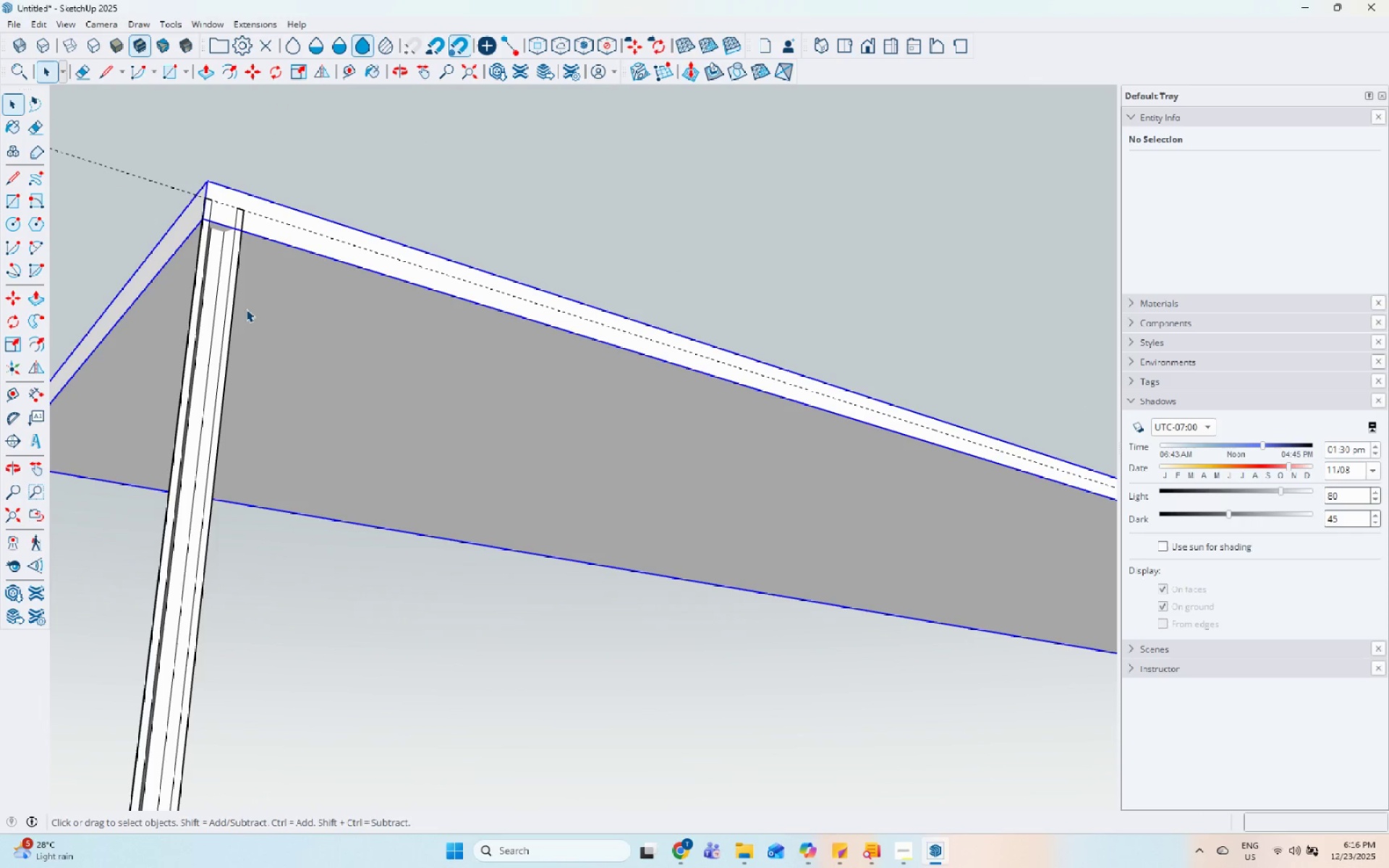 
double_click([203, 309])
 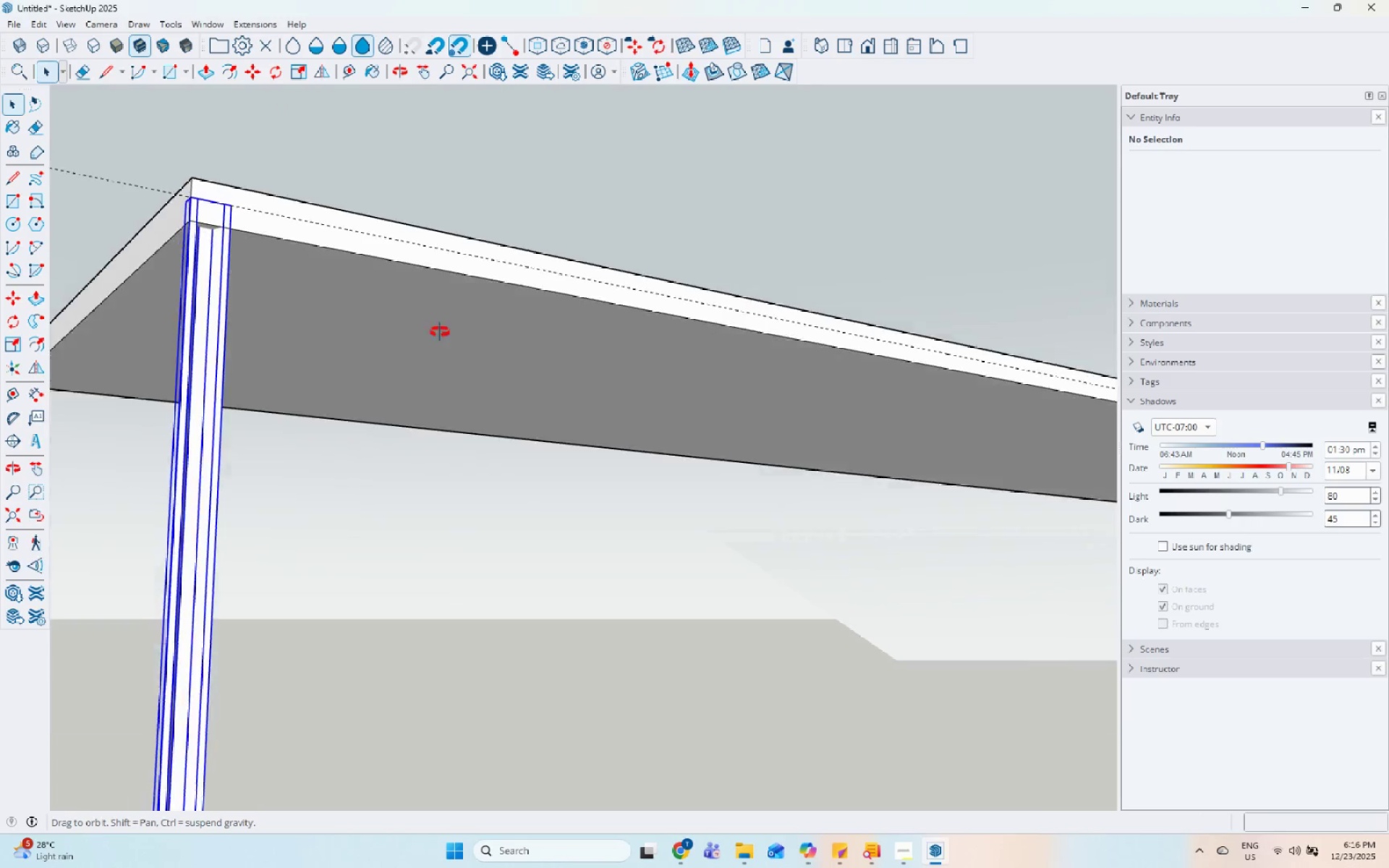 
key(S)
 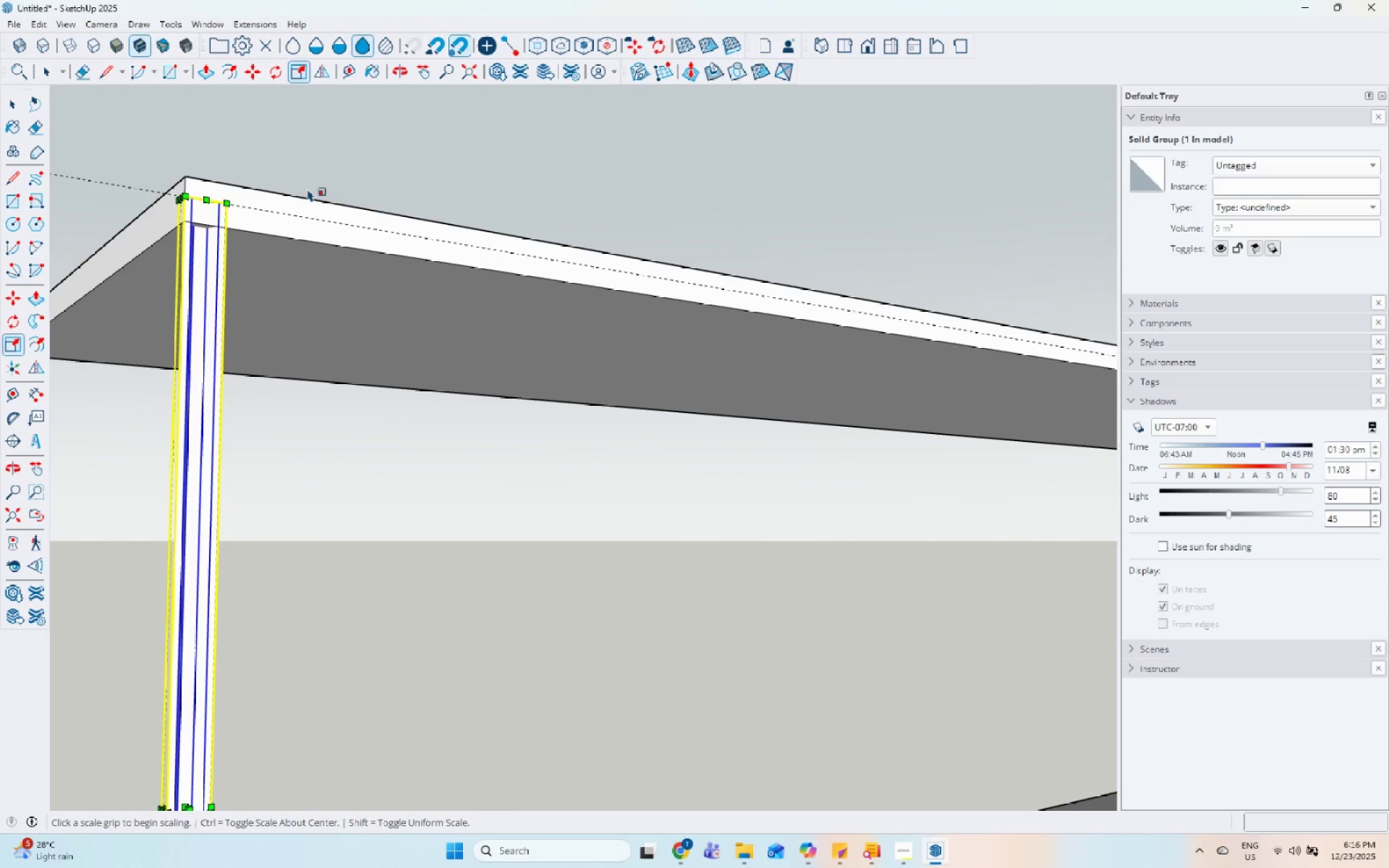 
scroll: coordinate [169, 231], scroll_direction: up, amount: 6.0
 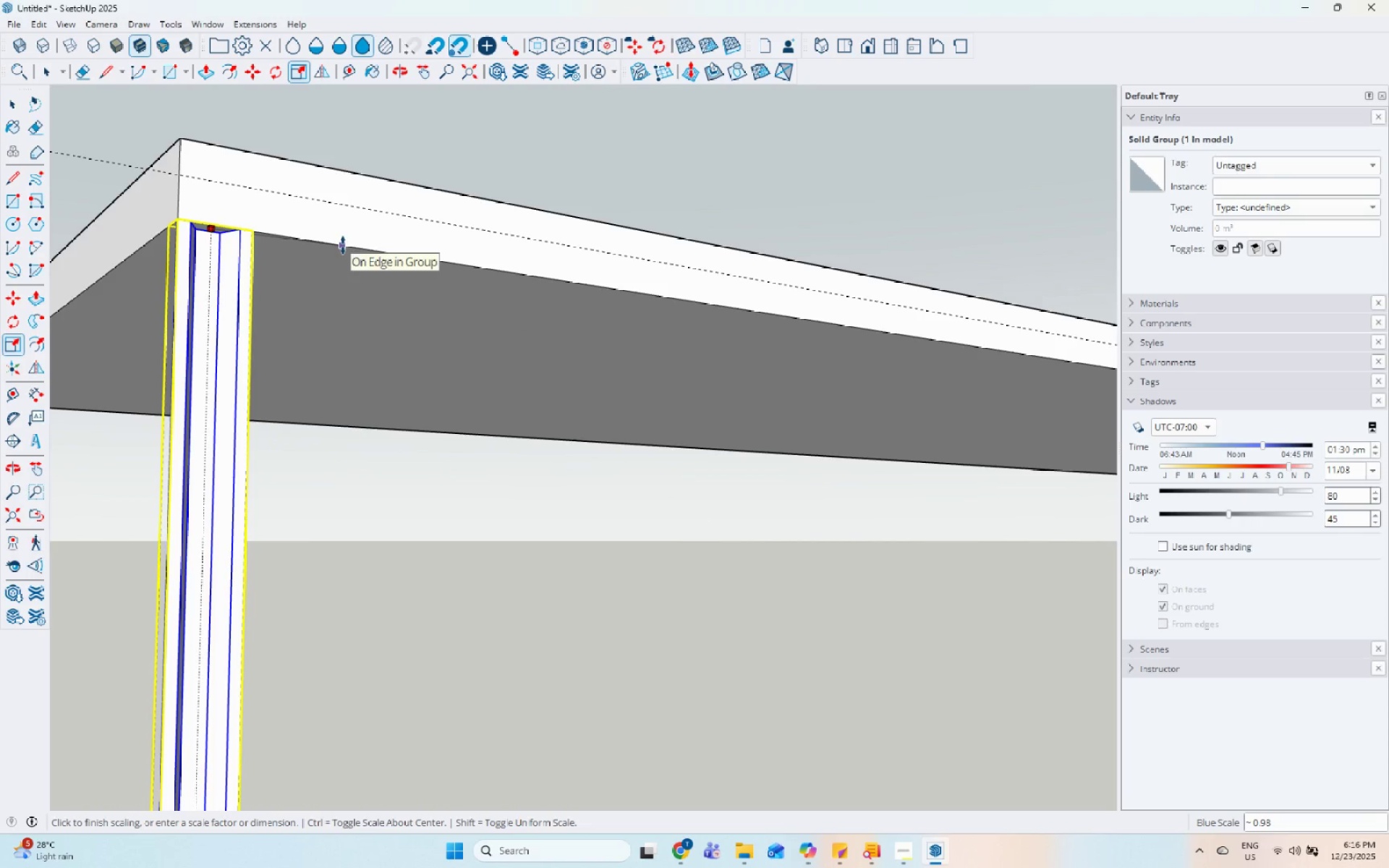 
left_click([351, 244])
 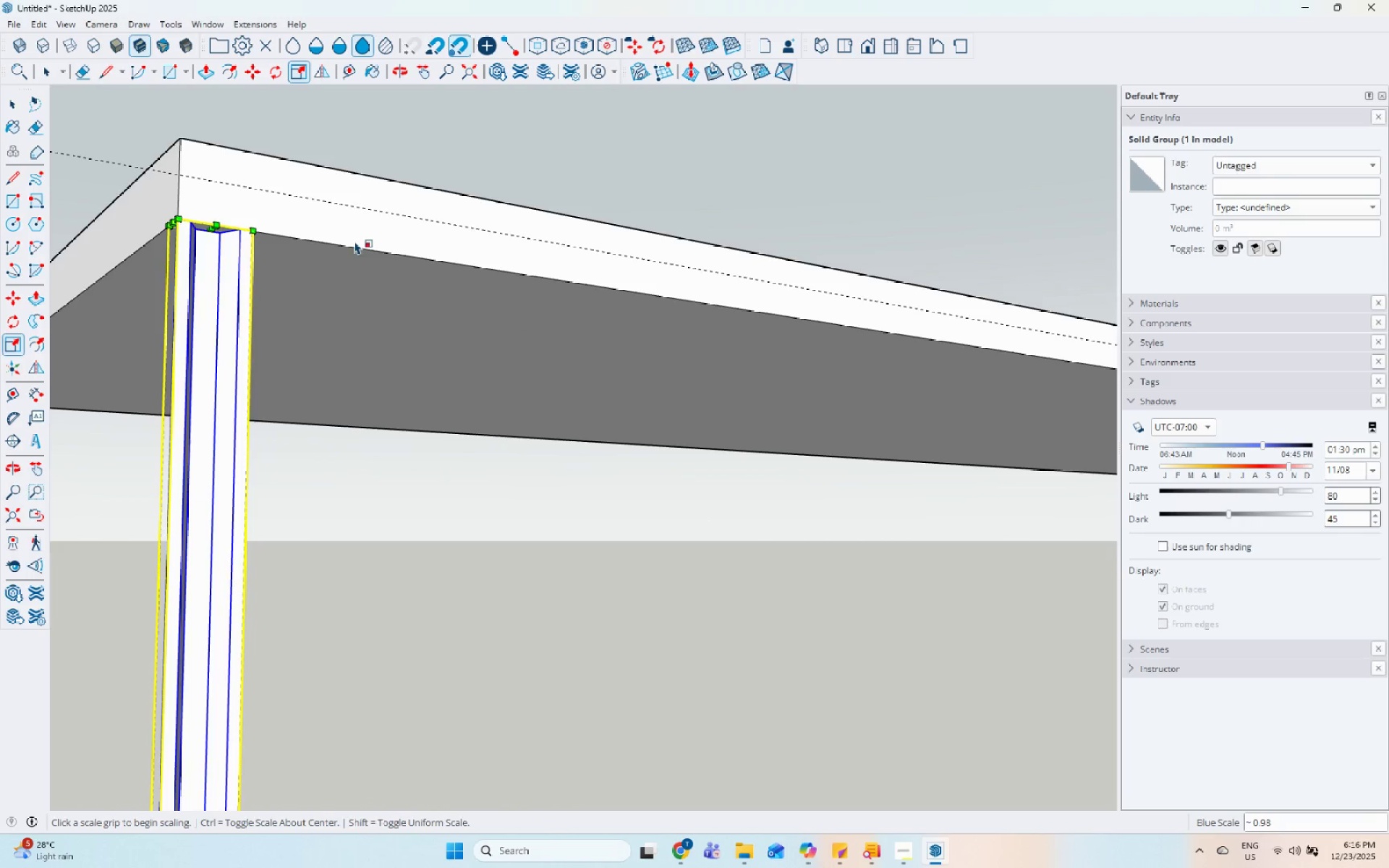 
scroll: coordinate [443, 577], scroll_direction: up, amount: 2.0
 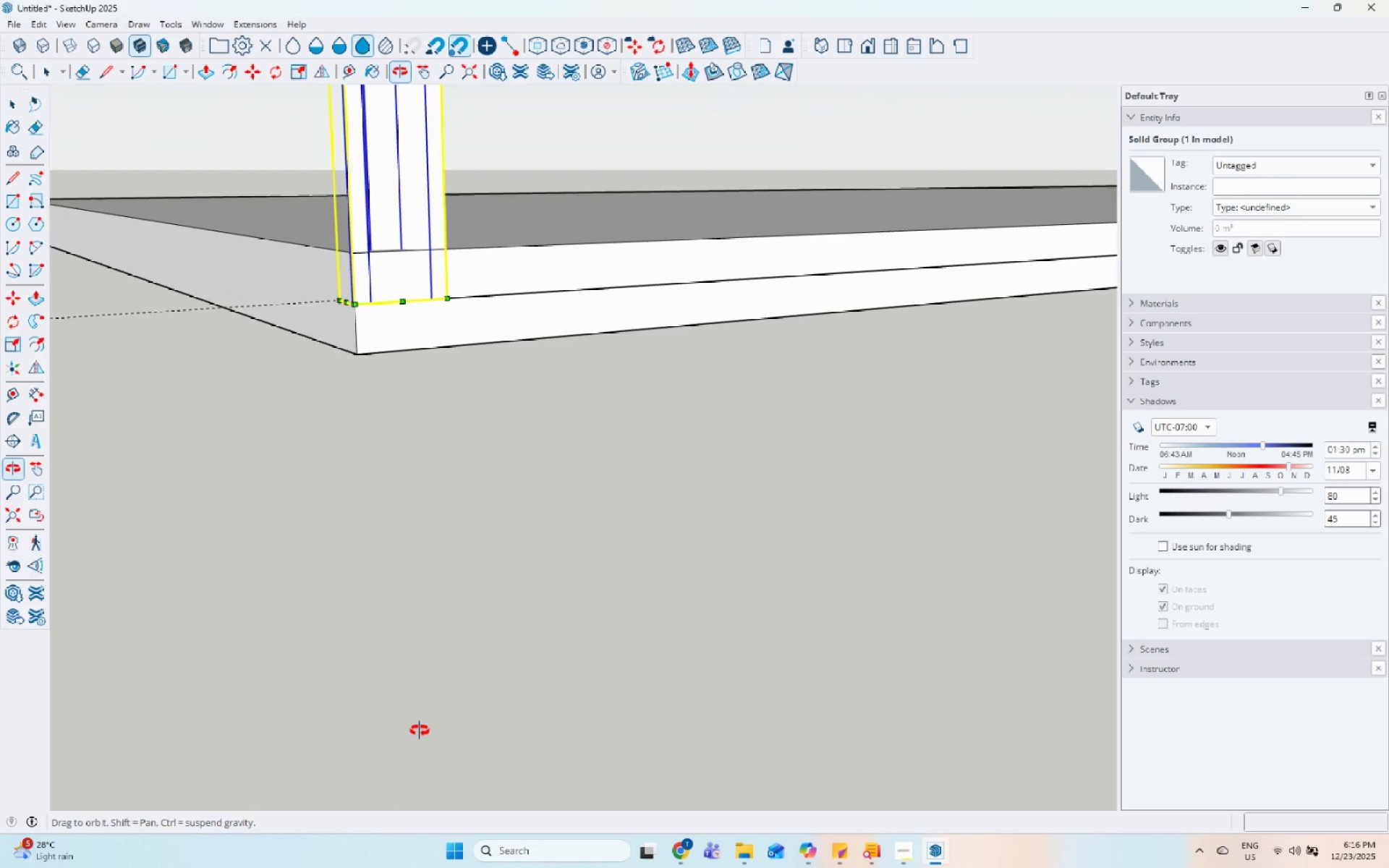 
key(Escape)
 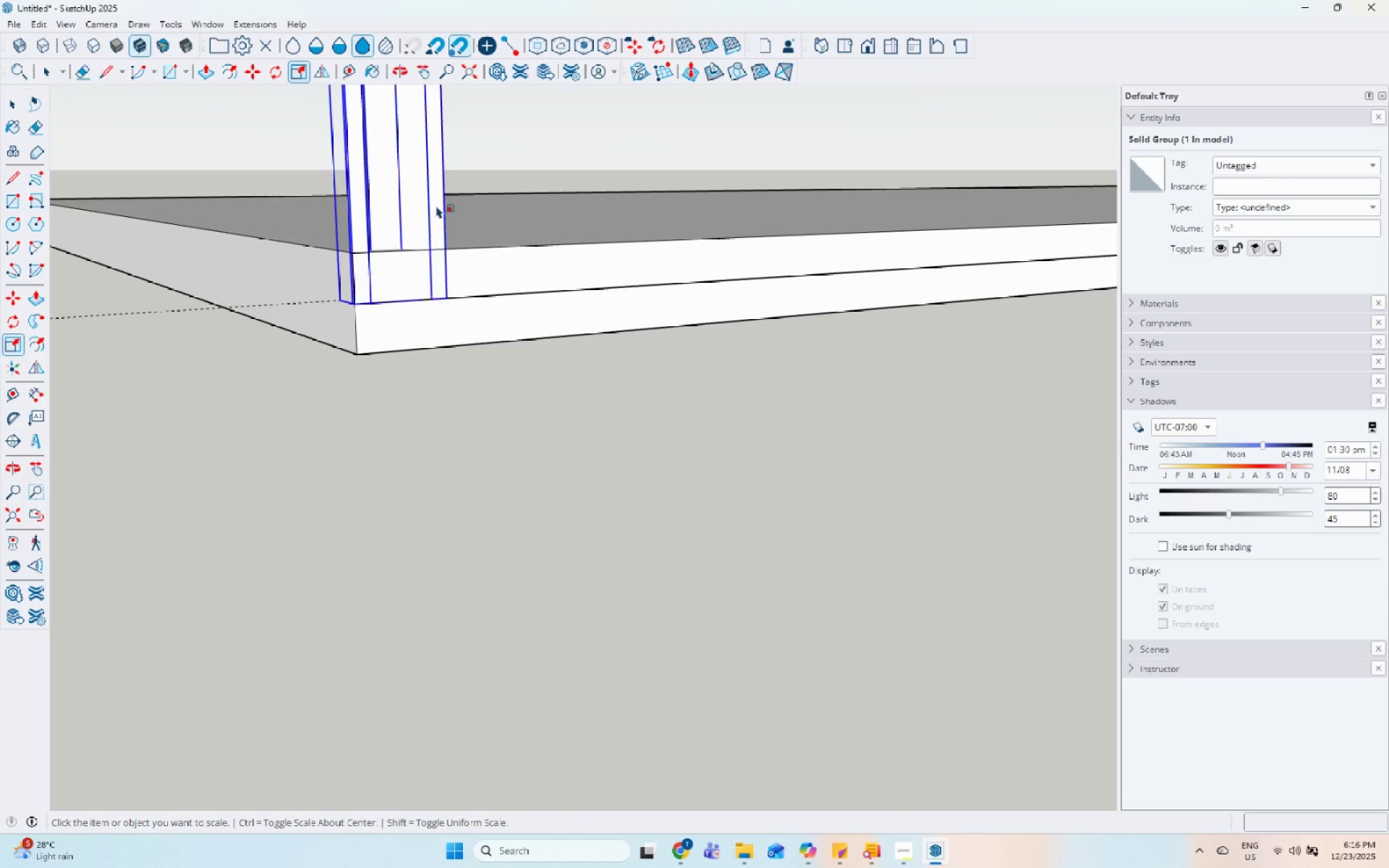 
key(Escape)
 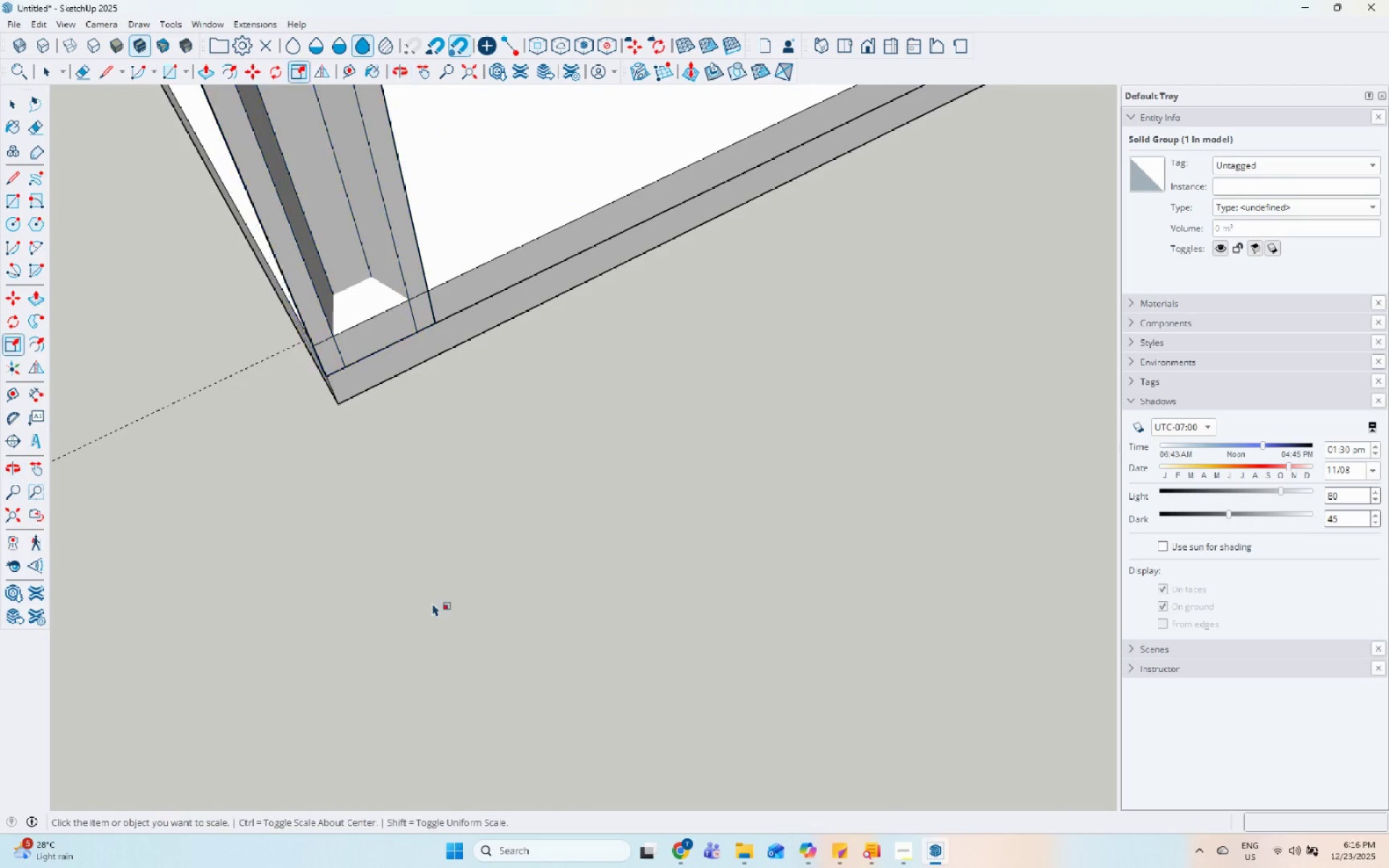 
scroll: coordinate [435, 203], scroll_direction: up, amount: 1.0
 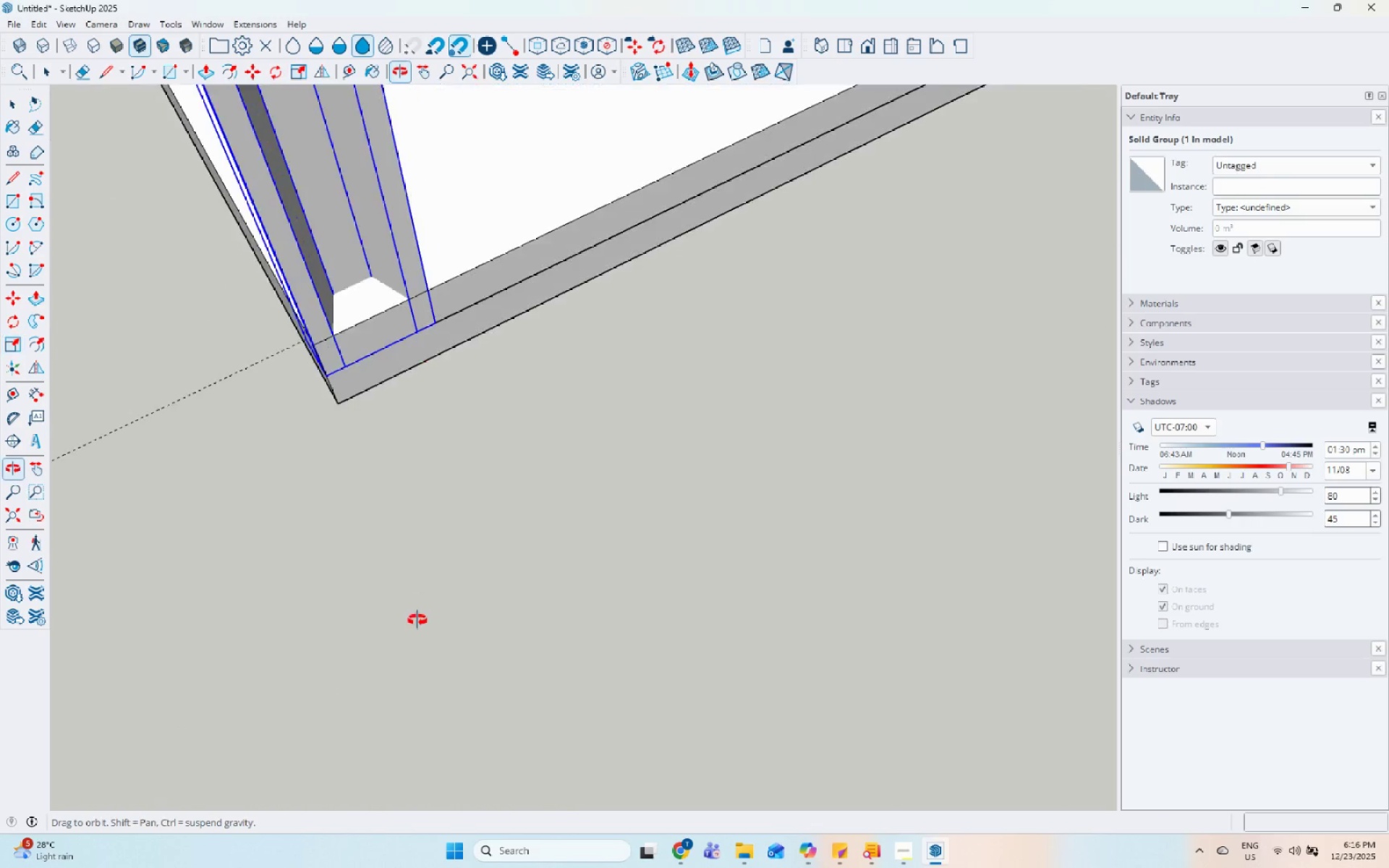 
key(Space)
 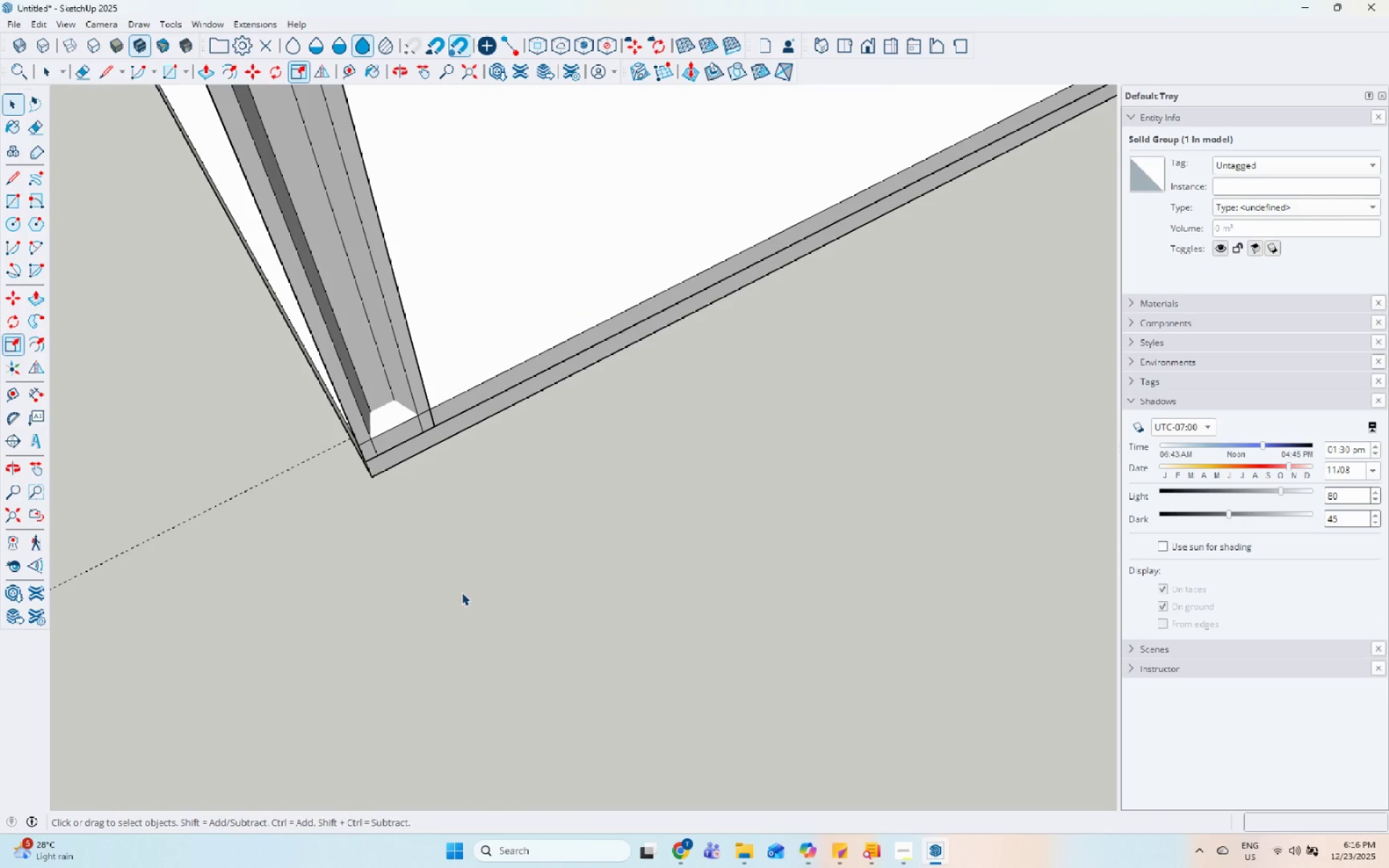 
key(Escape)
 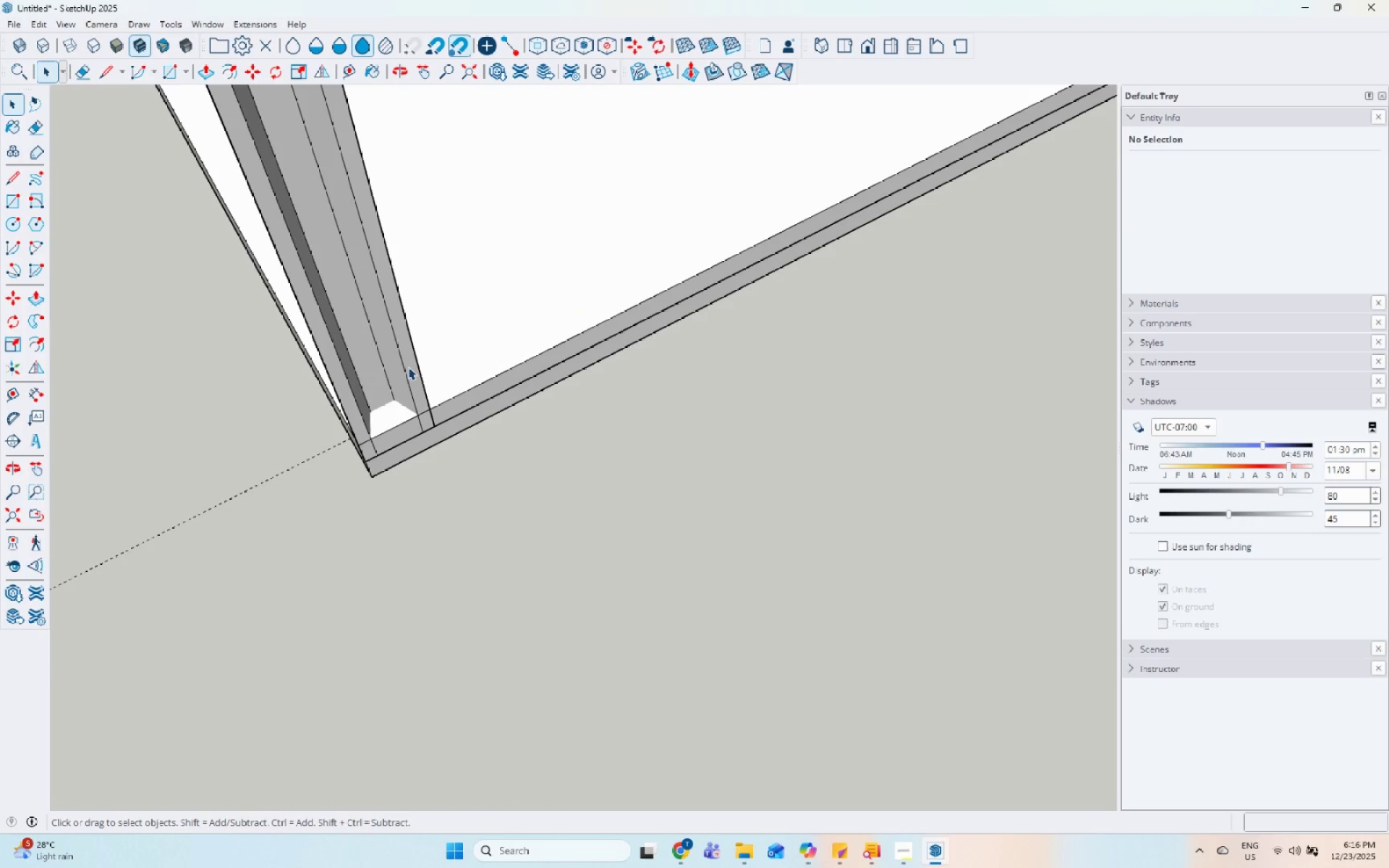 
scroll: coordinate [433, 610], scroll_direction: down, amount: 5.0
 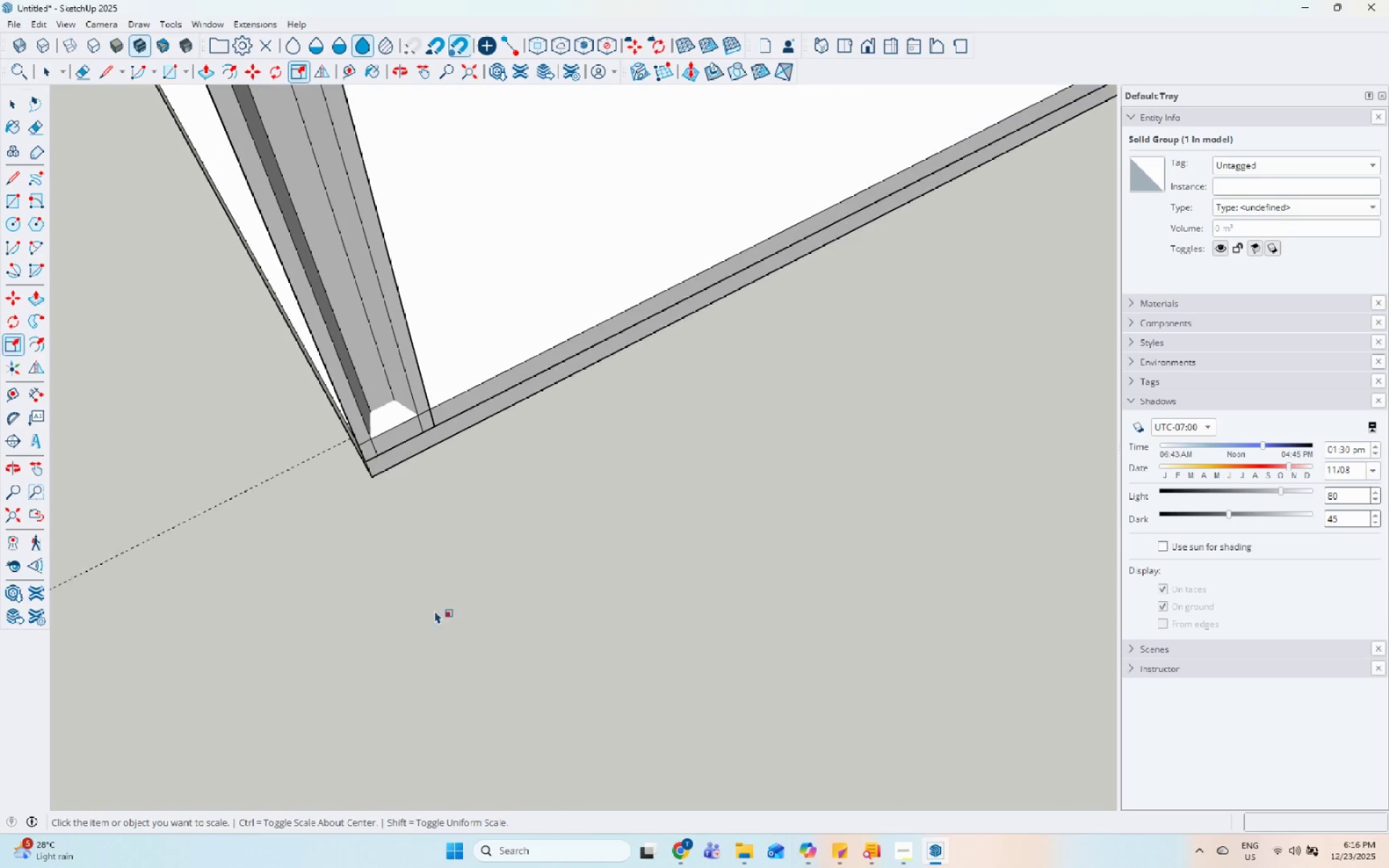 
left_click([408, 366])
 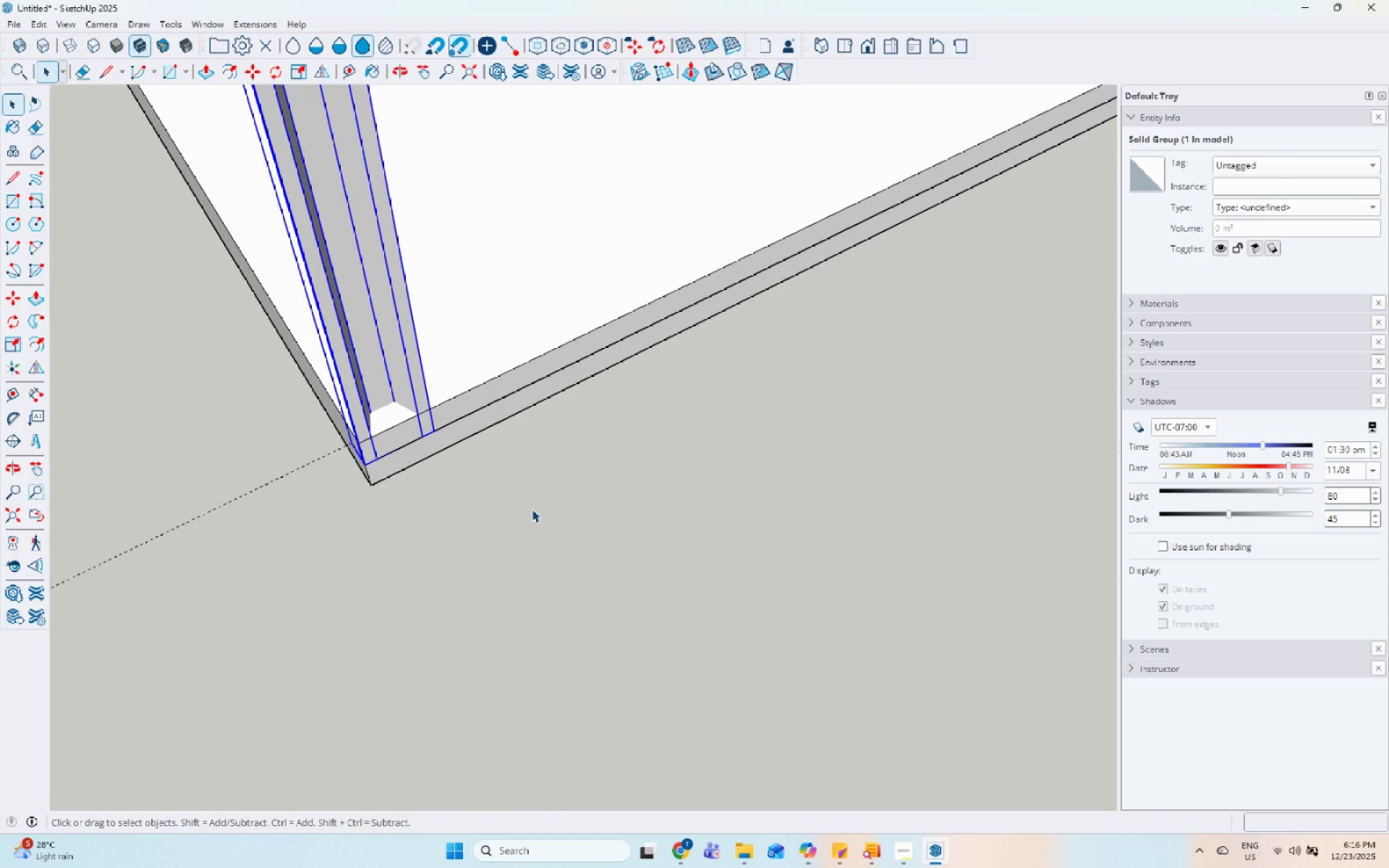 
key(M)
 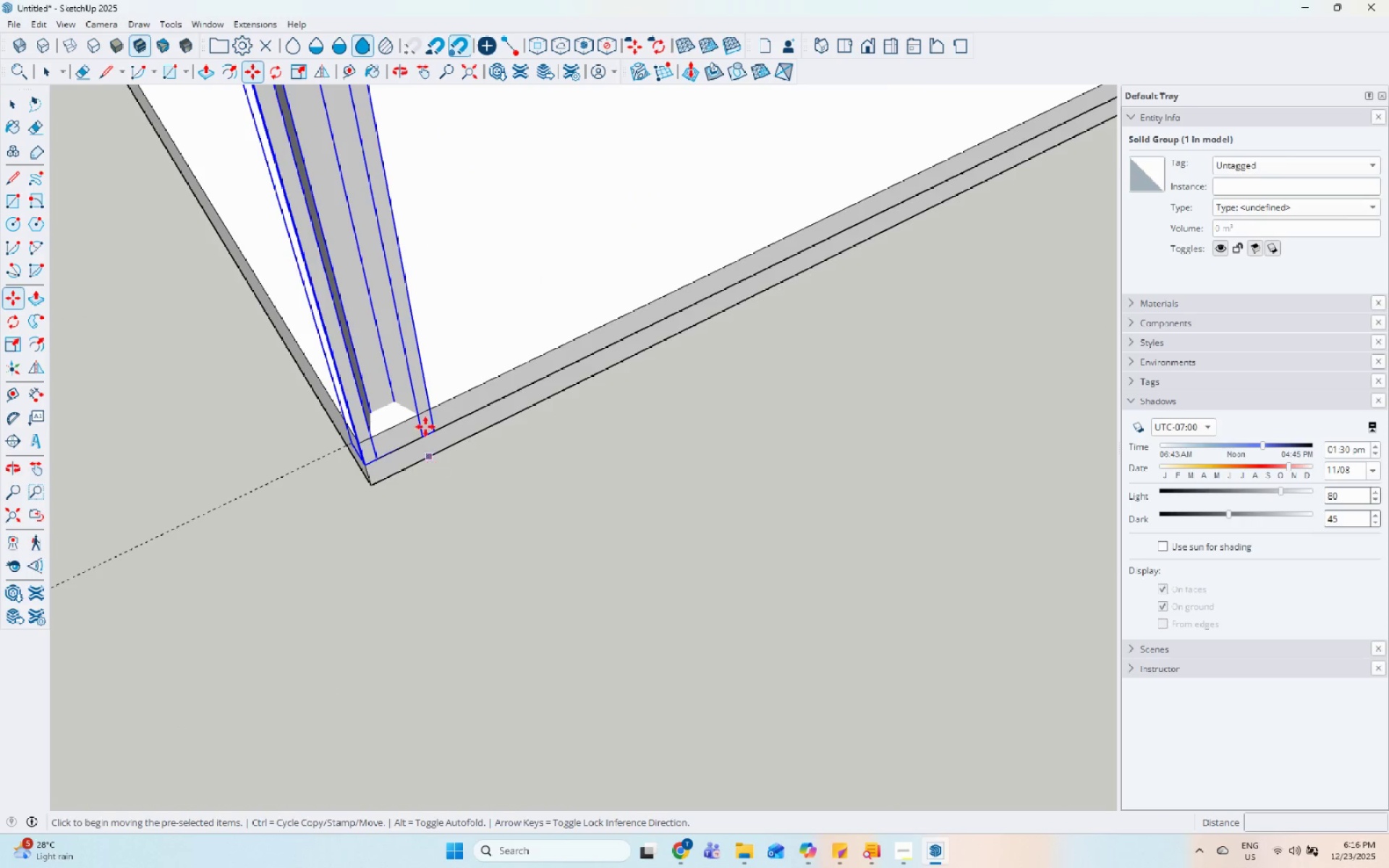 
key(Space)
 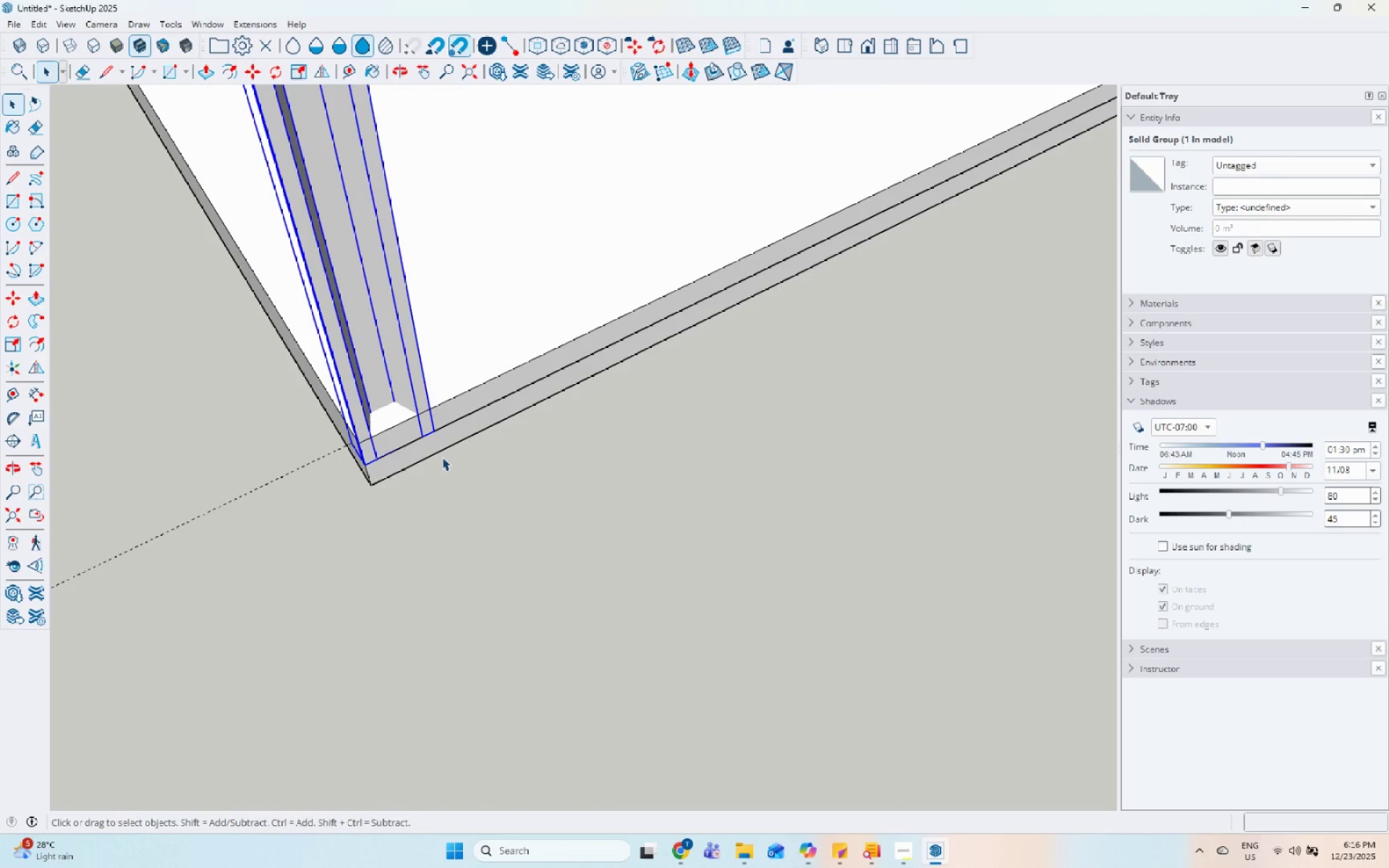 
key(S)
 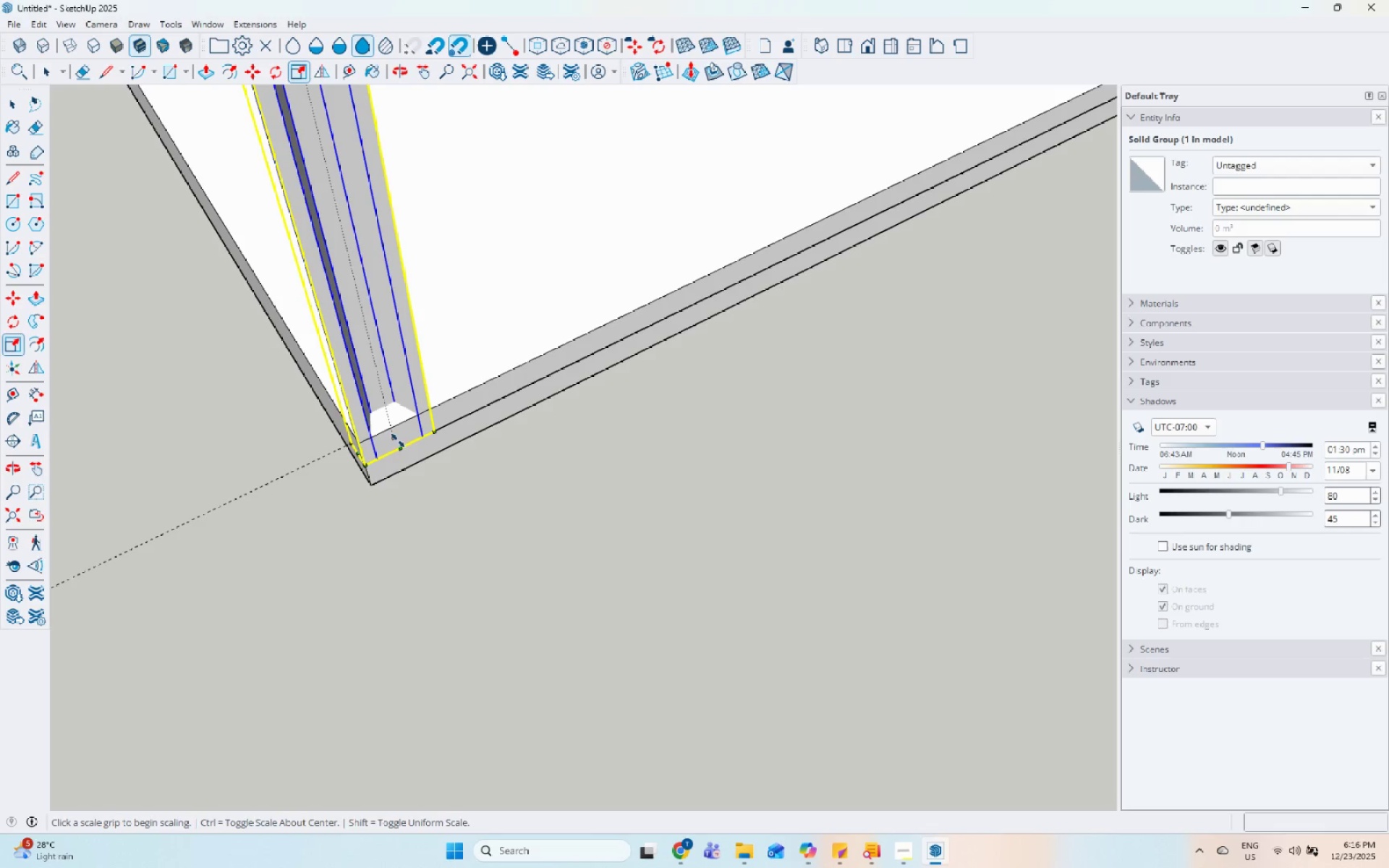 
left_click([392, 435])
 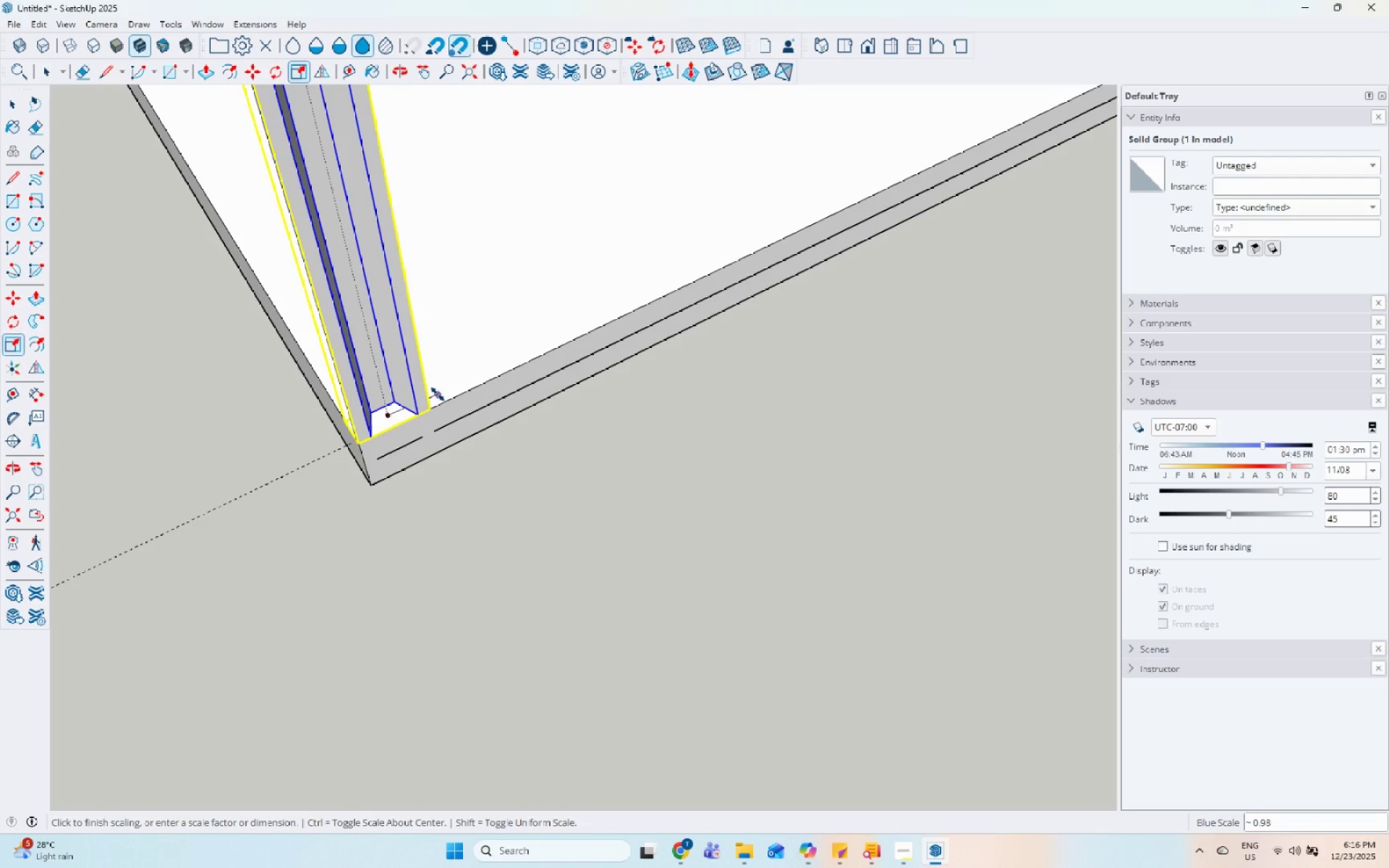 
left_click([442, 399])
 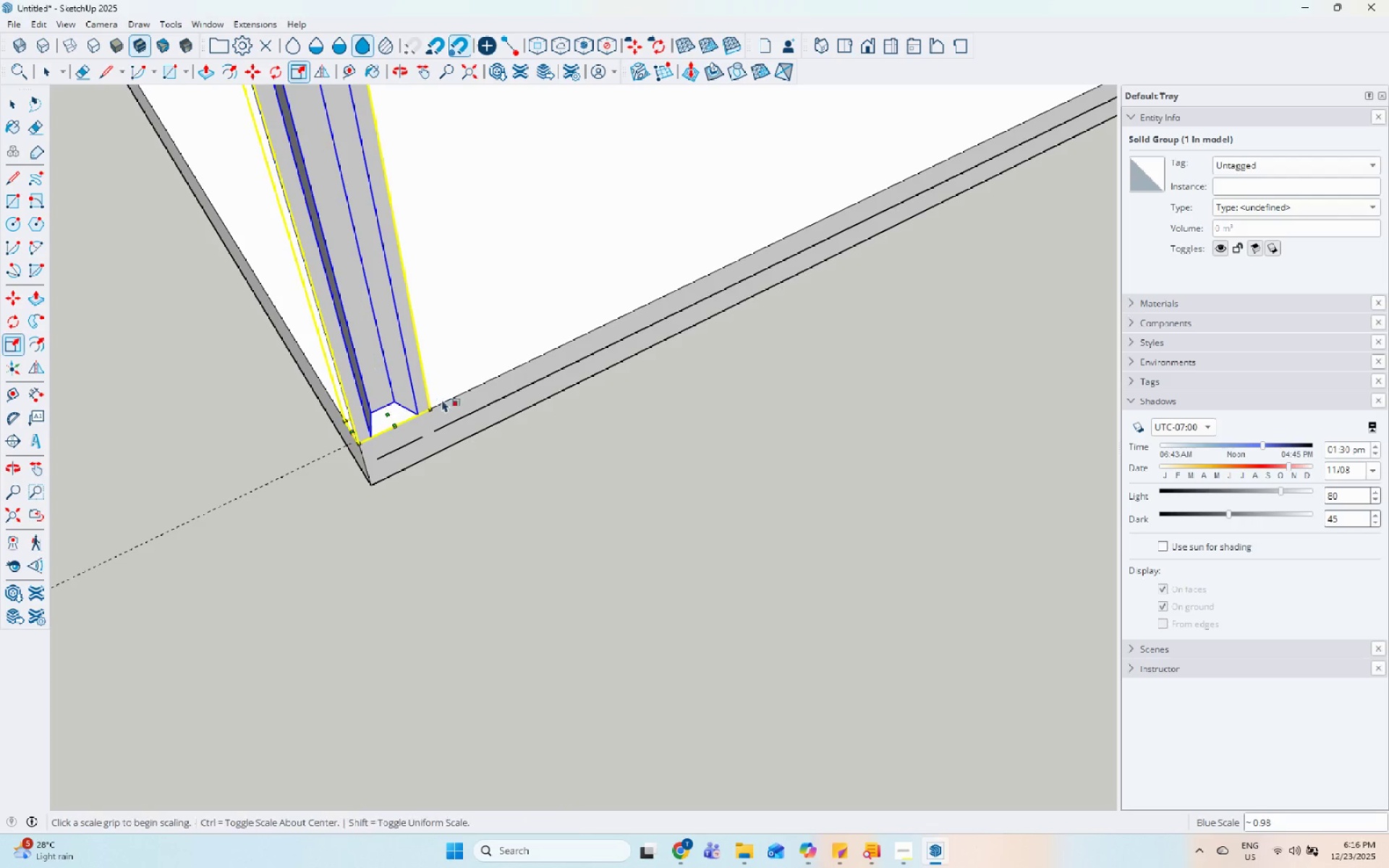 
key(Space)
 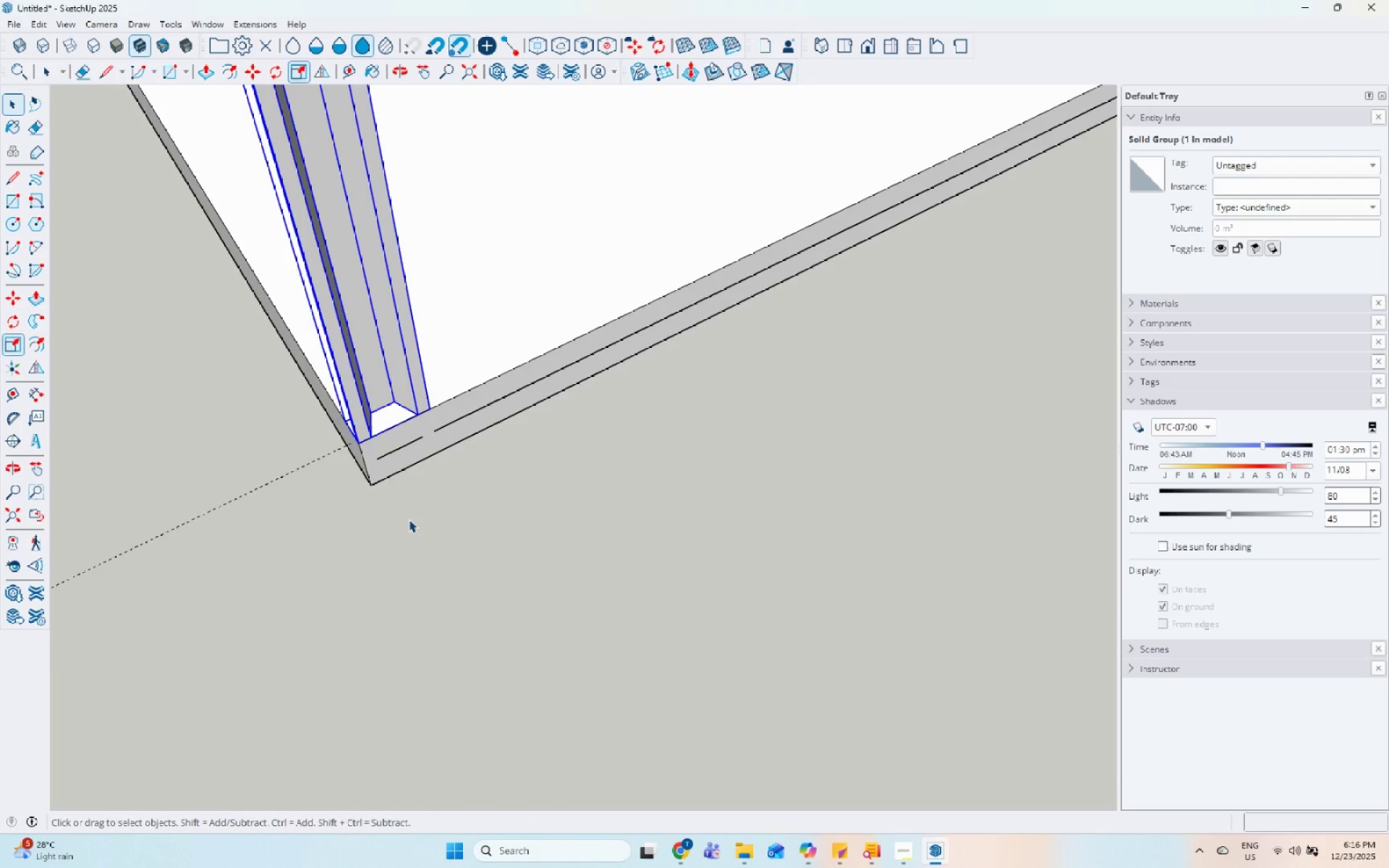 
scroll: coordinate [519, 554], scroll_direction: down, amount: 13.0
 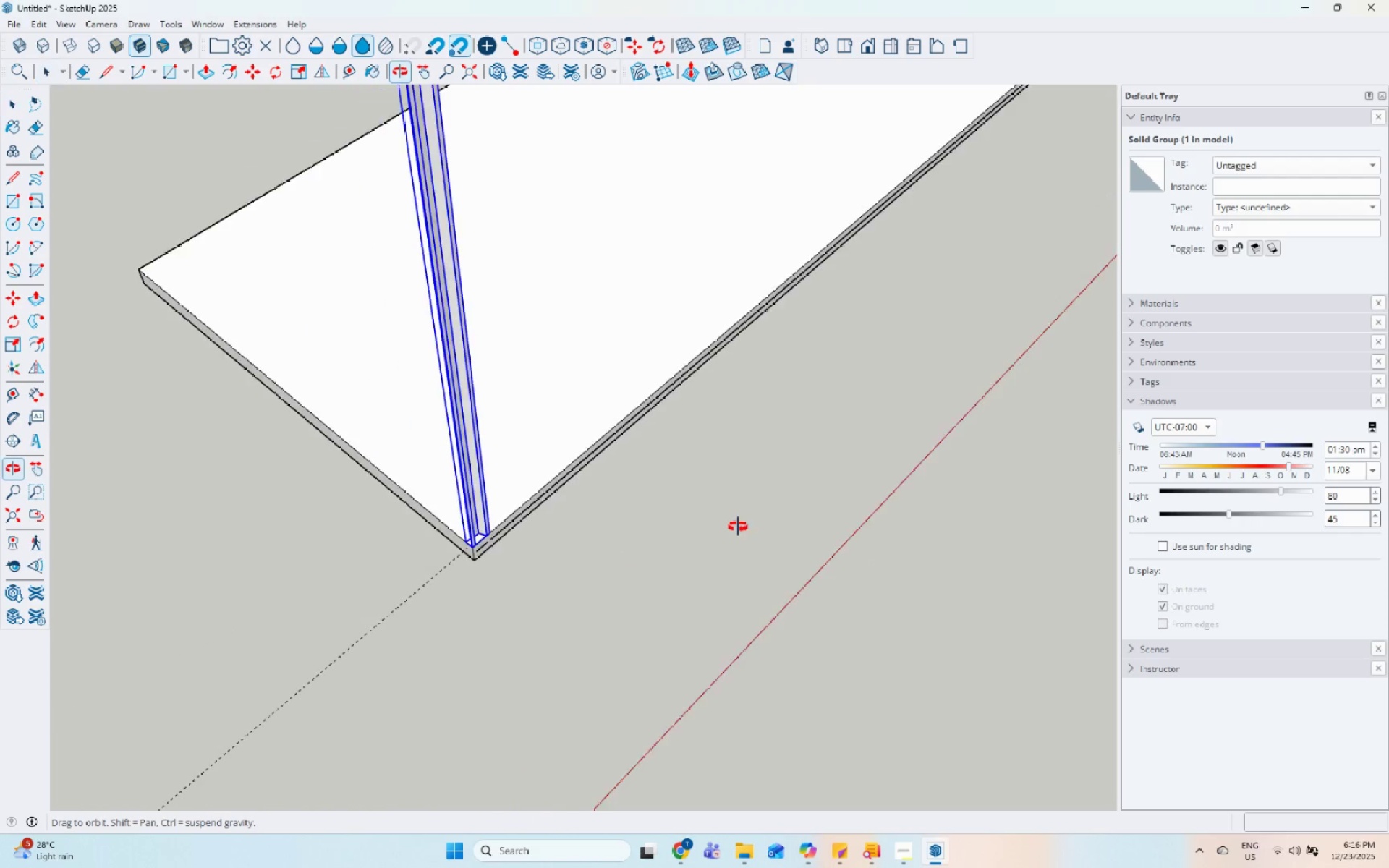 
scroll: coordinate [446, 514], scroll_direction: up, amount: 6.0
 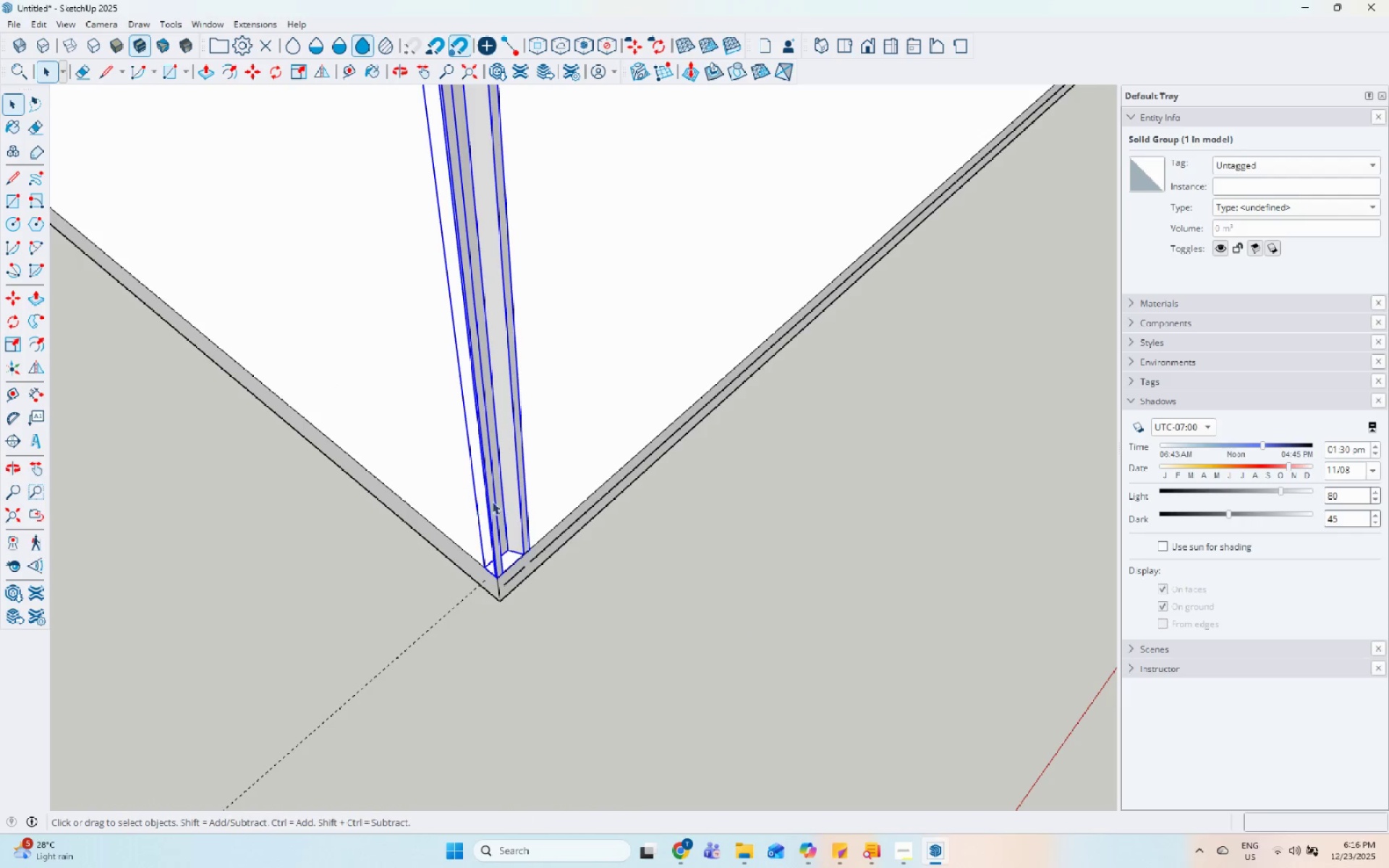 
right_click([496, 500])
 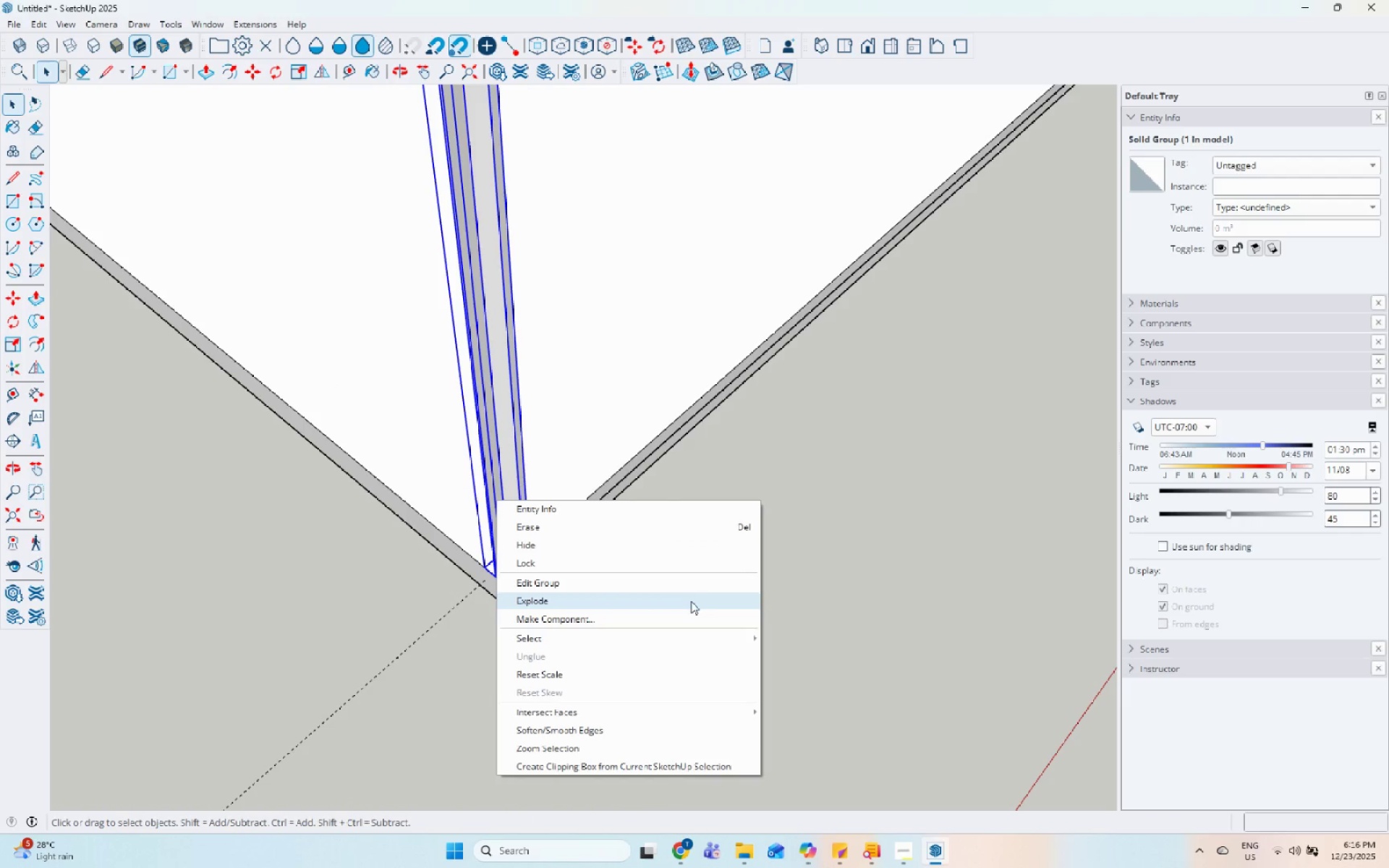 
left_click([689, 611])
 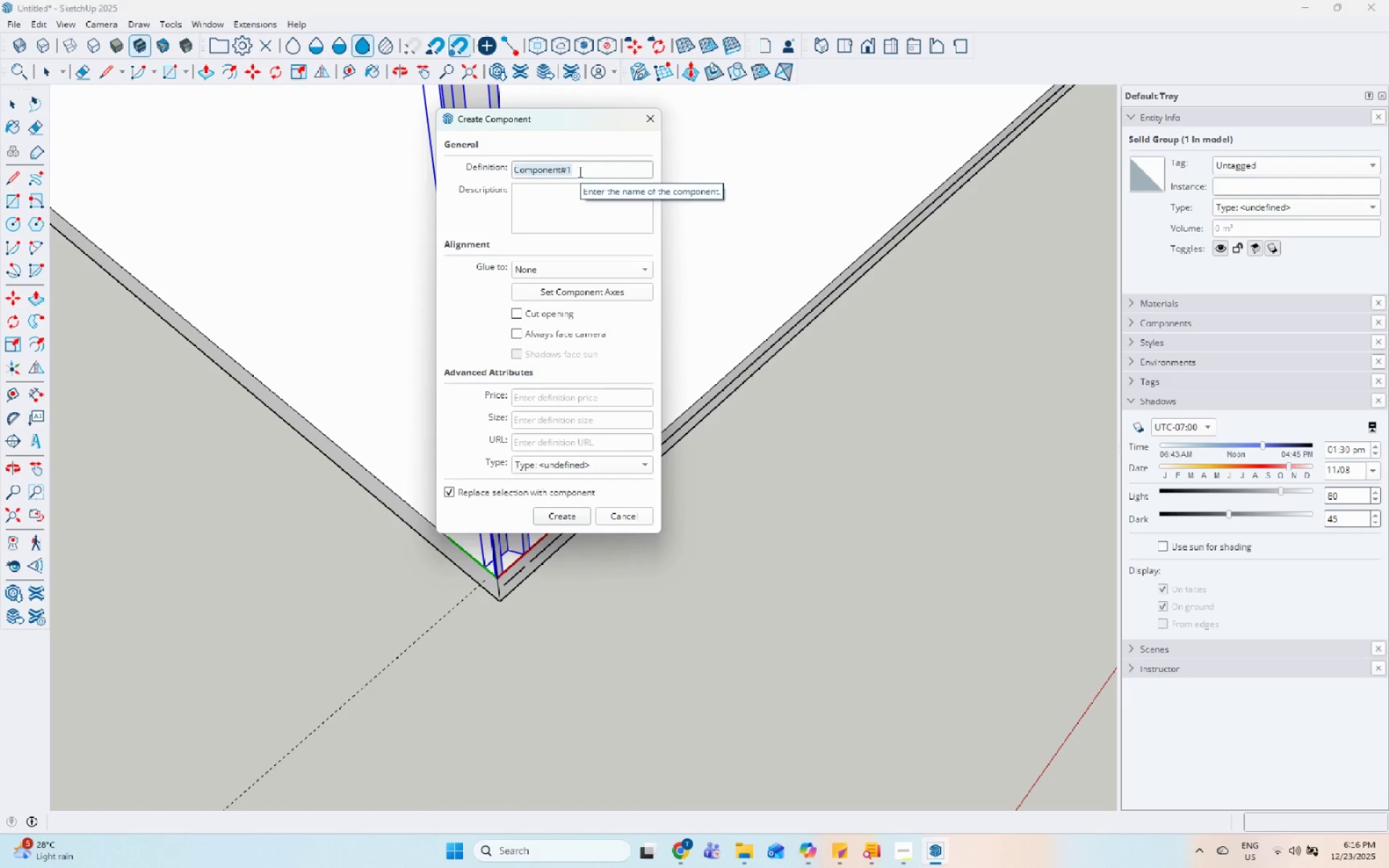 
wait(5.64)
 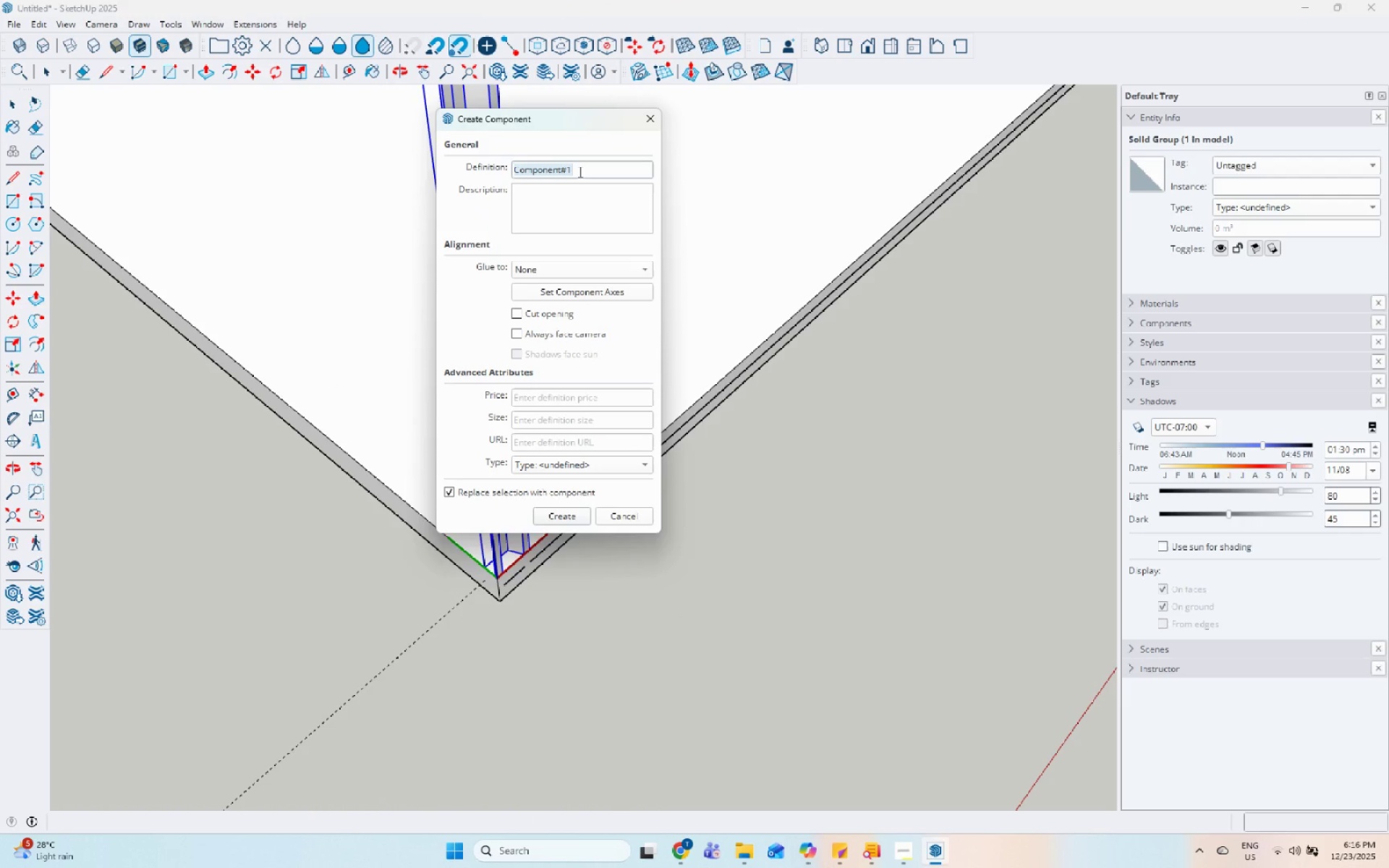 
type(Profile #1)
 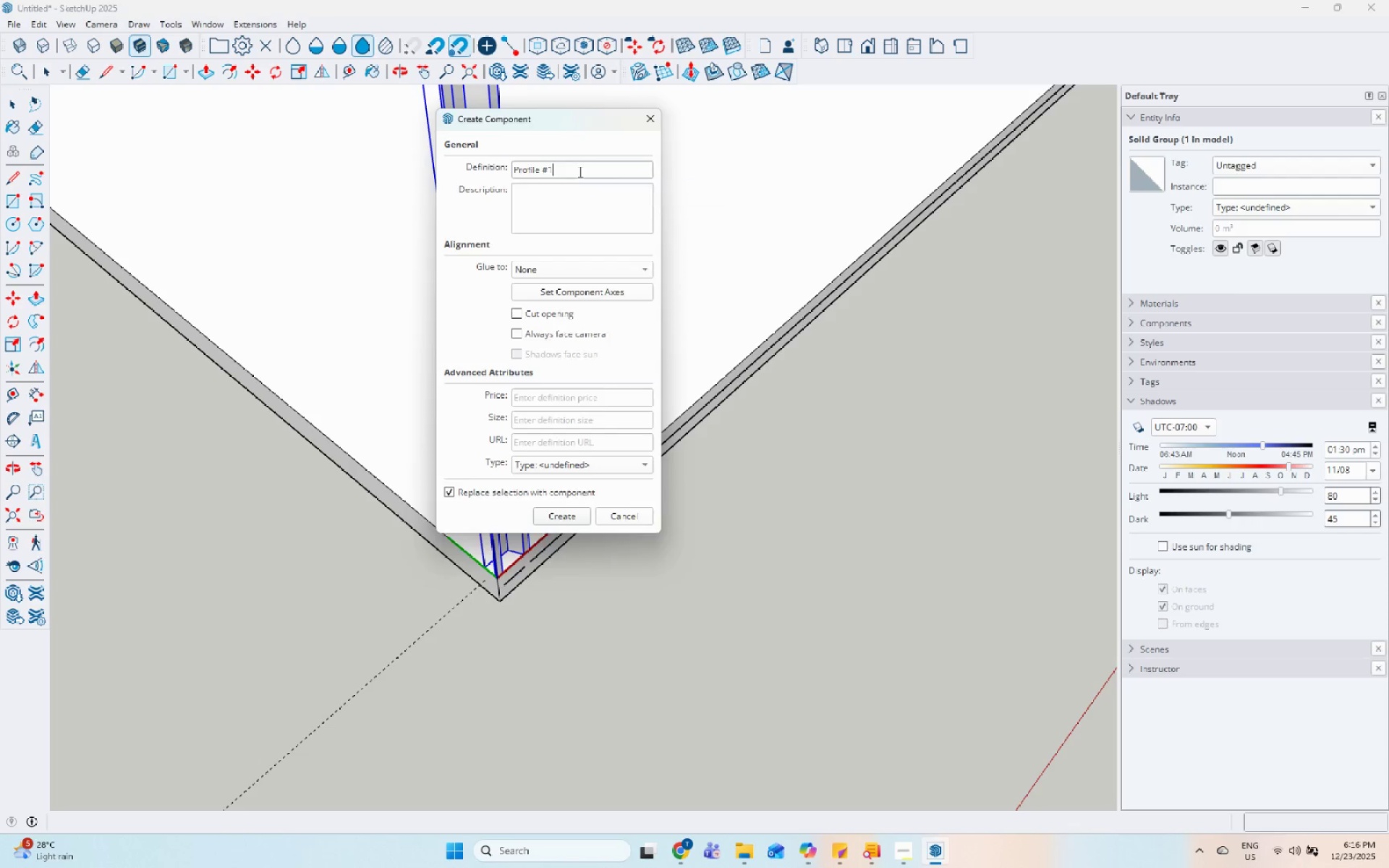 
 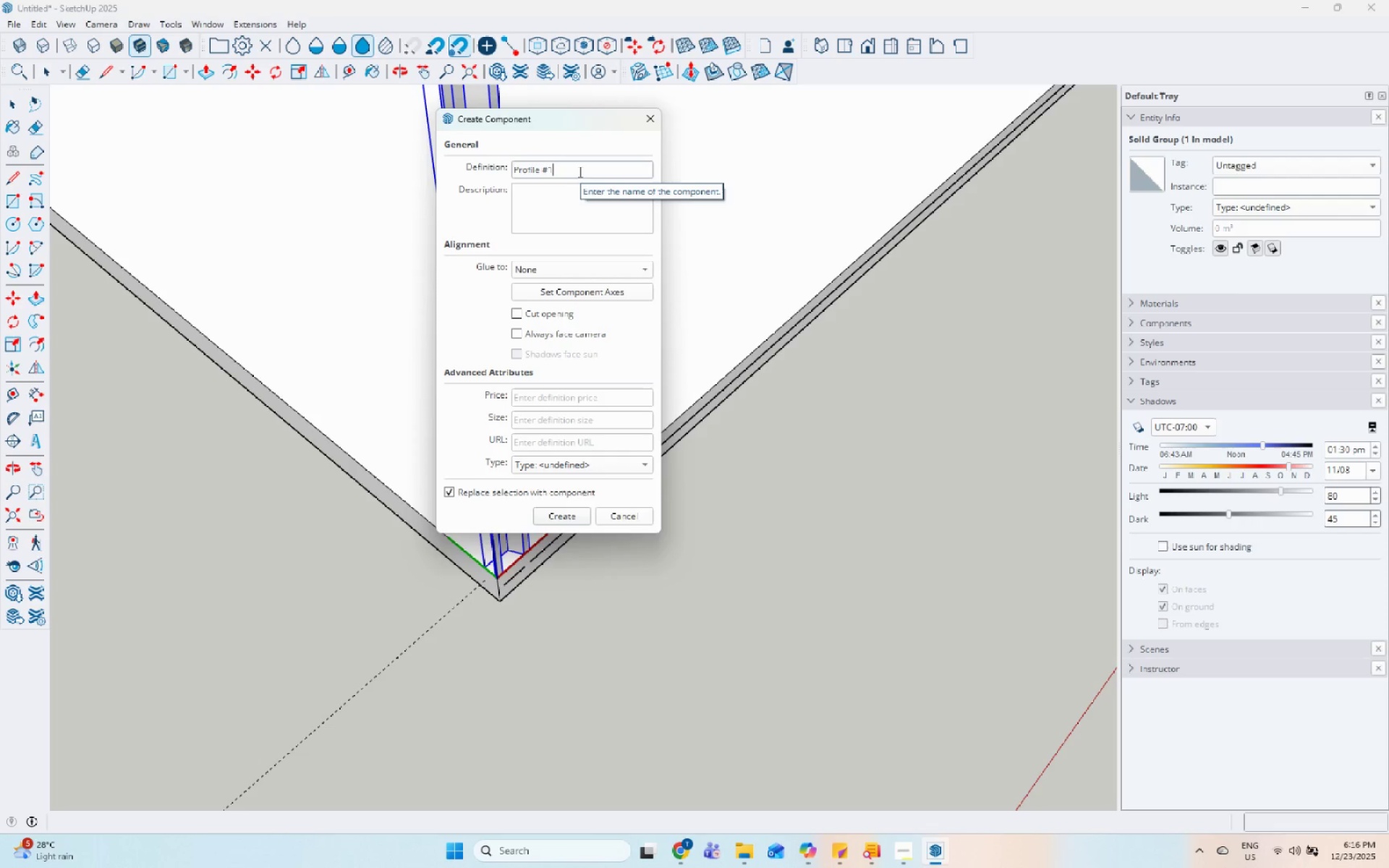 
key(Enter)
 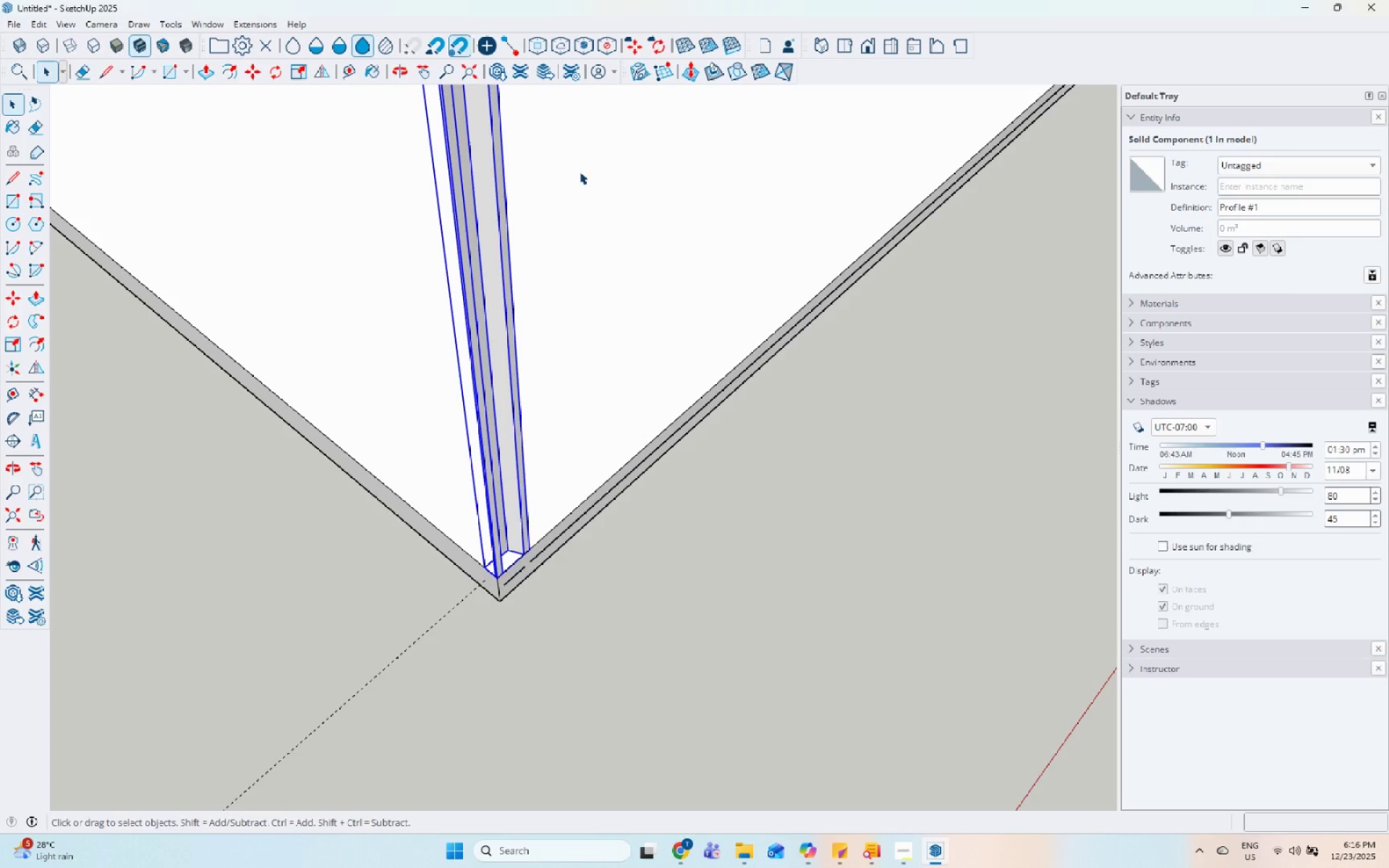 
scroll: coordinate [532, 388], scroll_direction: down, amount: 7.0
 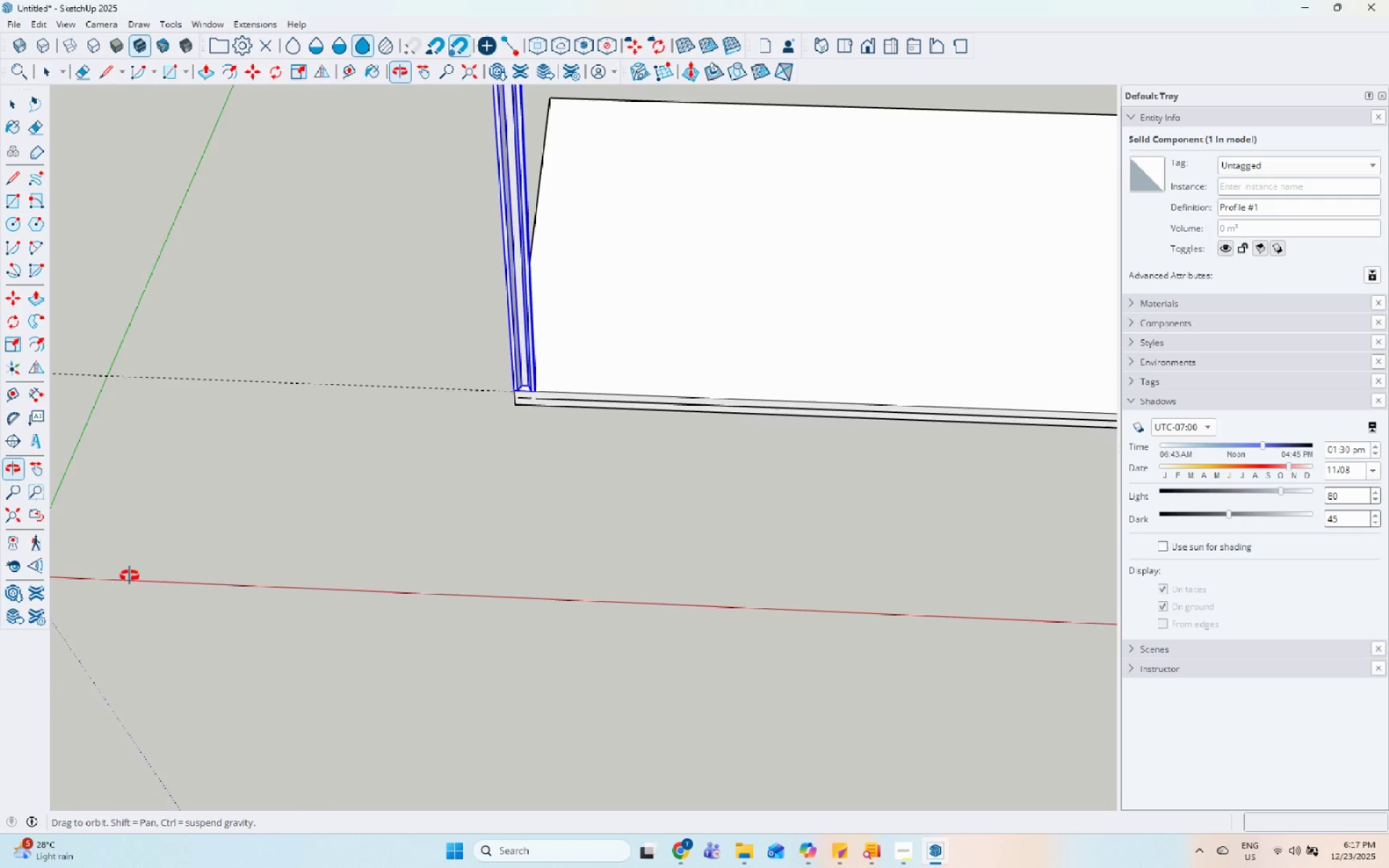 
scroll: coordinate [549, 407], scroll_direction: up, amount: 20.0
 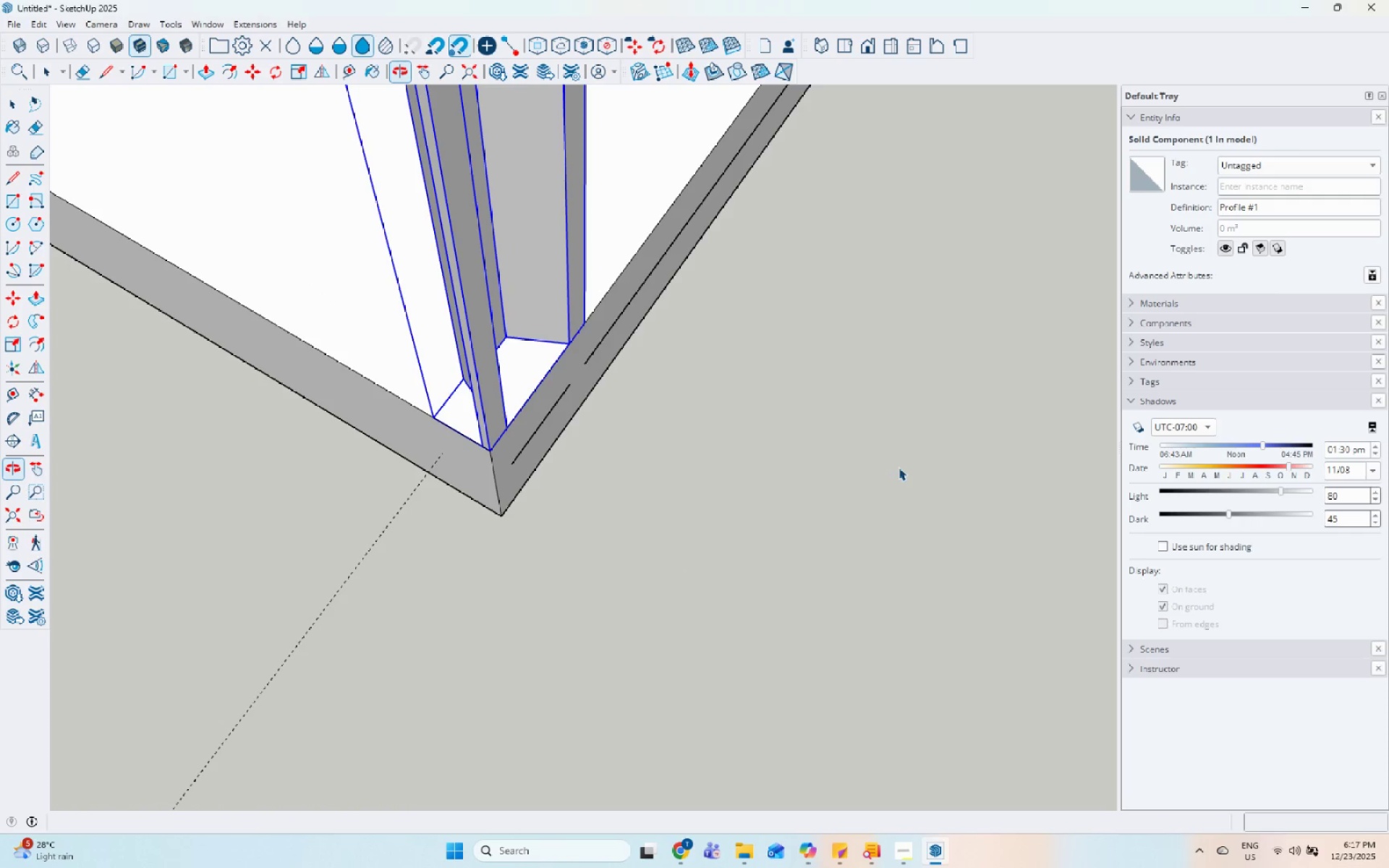 
key(M)
 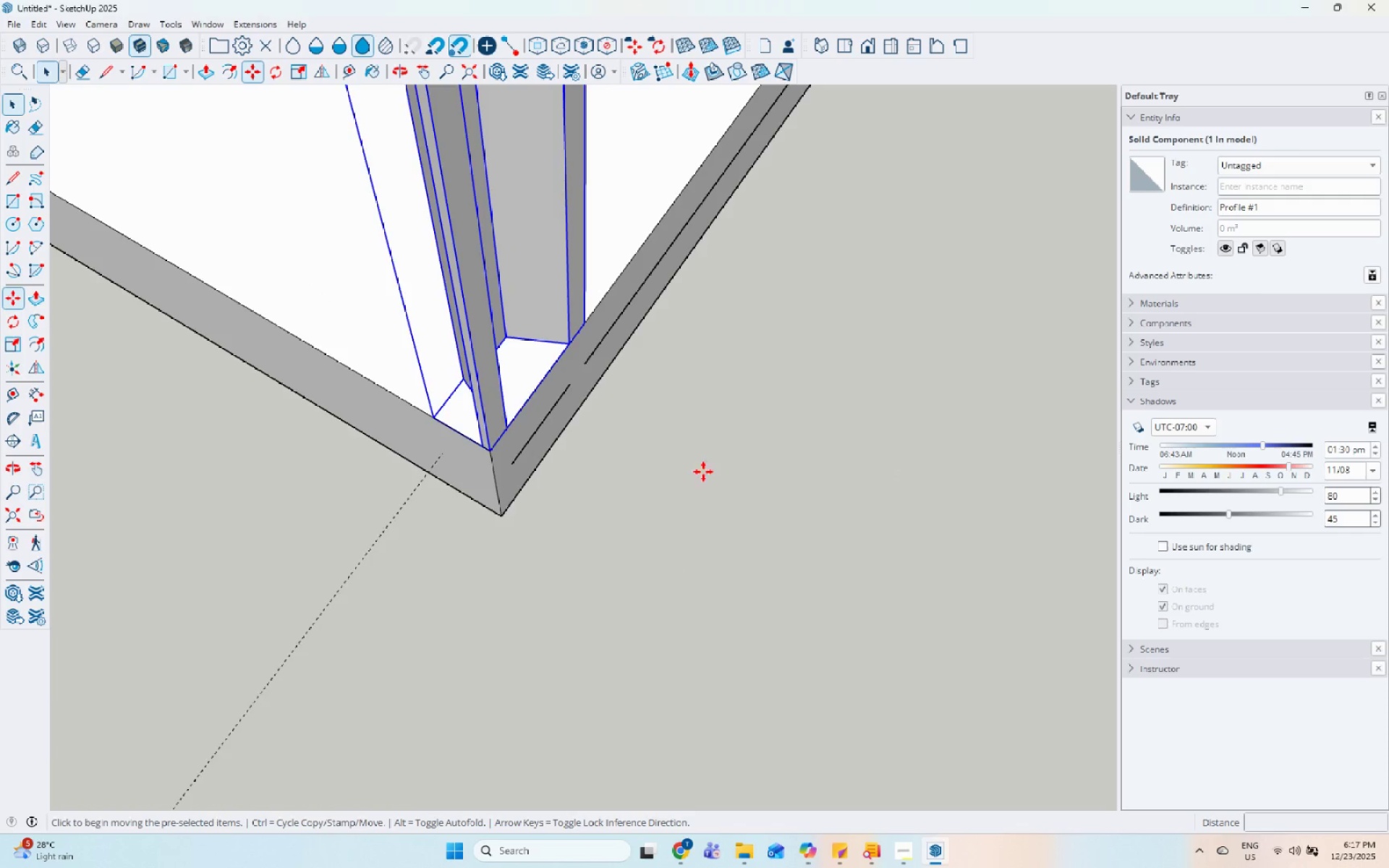 
scroll: coordinate [587, 480], scroll_direction: up, amount: 6.0
 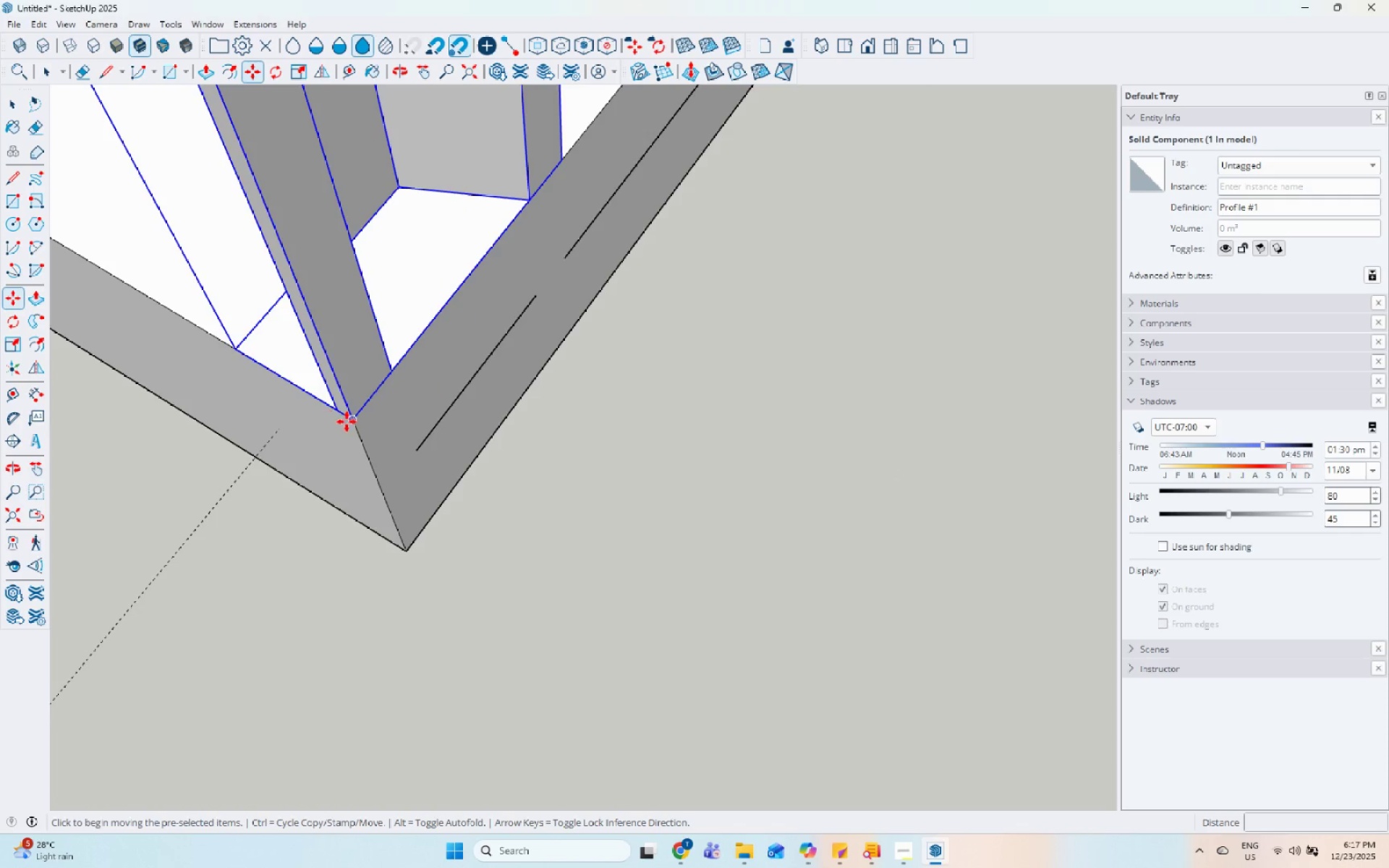 
key(Control+ControlLeft)
 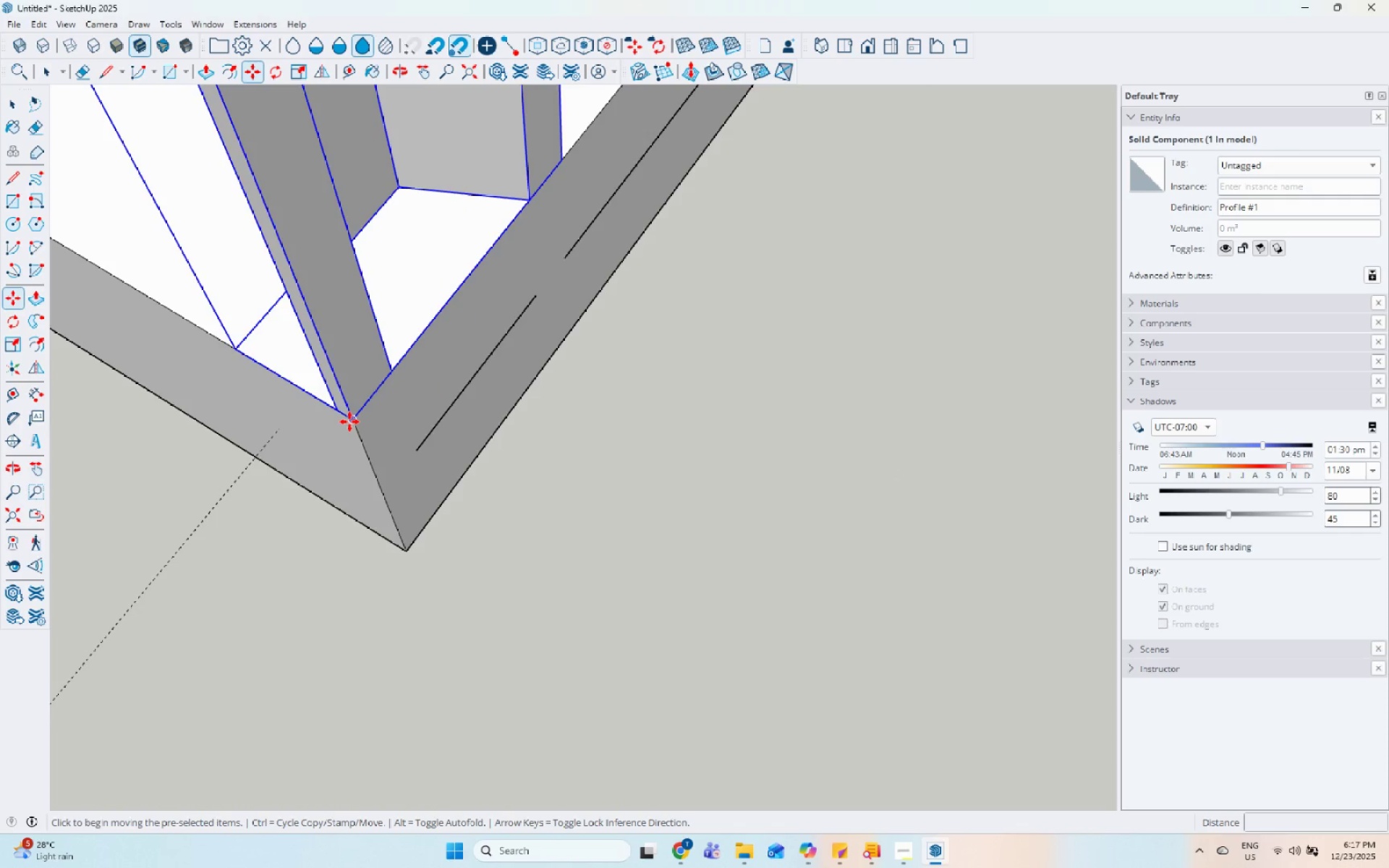 
left_click_drag(start_coordinate=[349, 422], to_coordinate=[389, 401])
 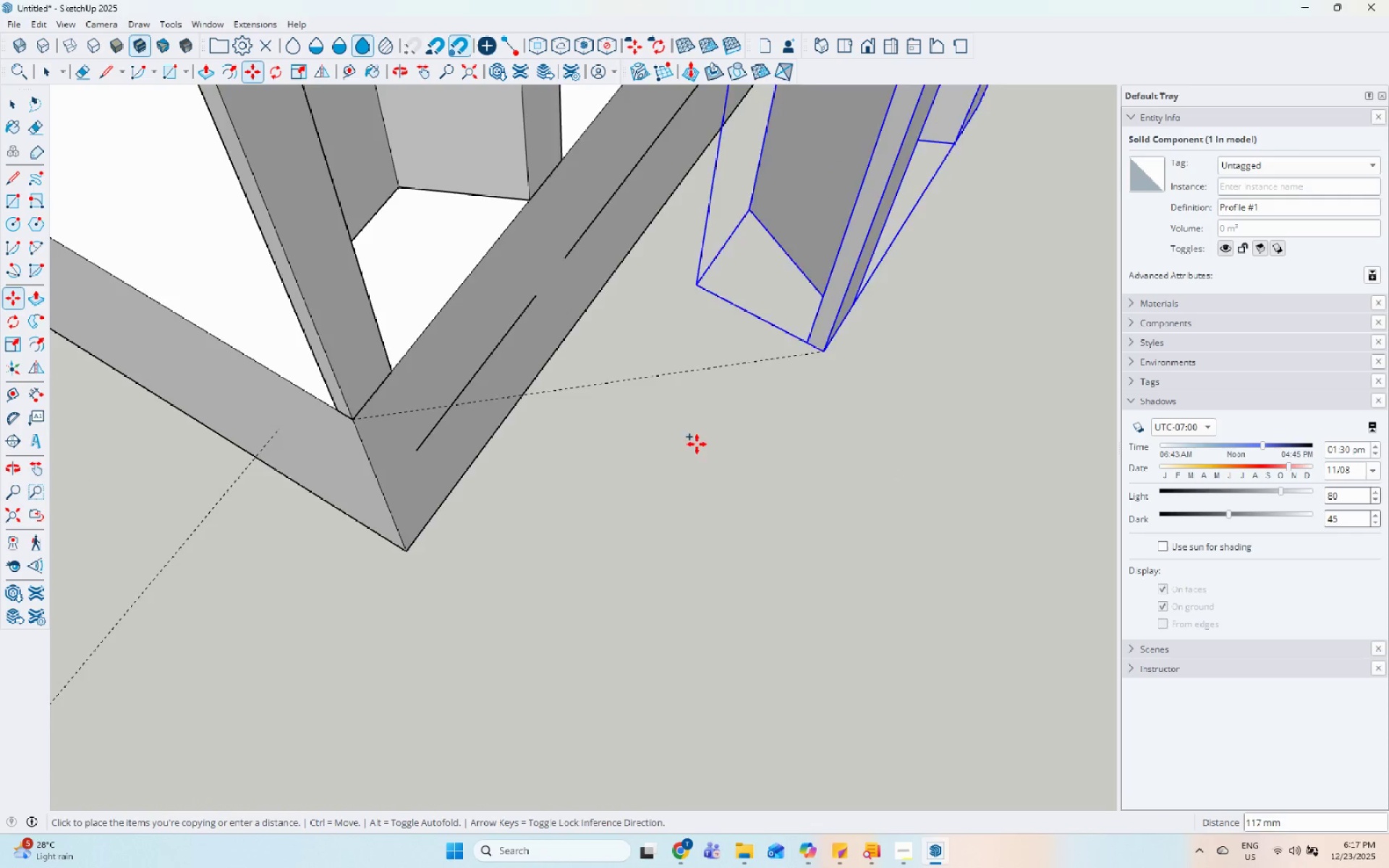 
scroll: coordinate [83, 658], scroll_direction: down, amount: 19.0
 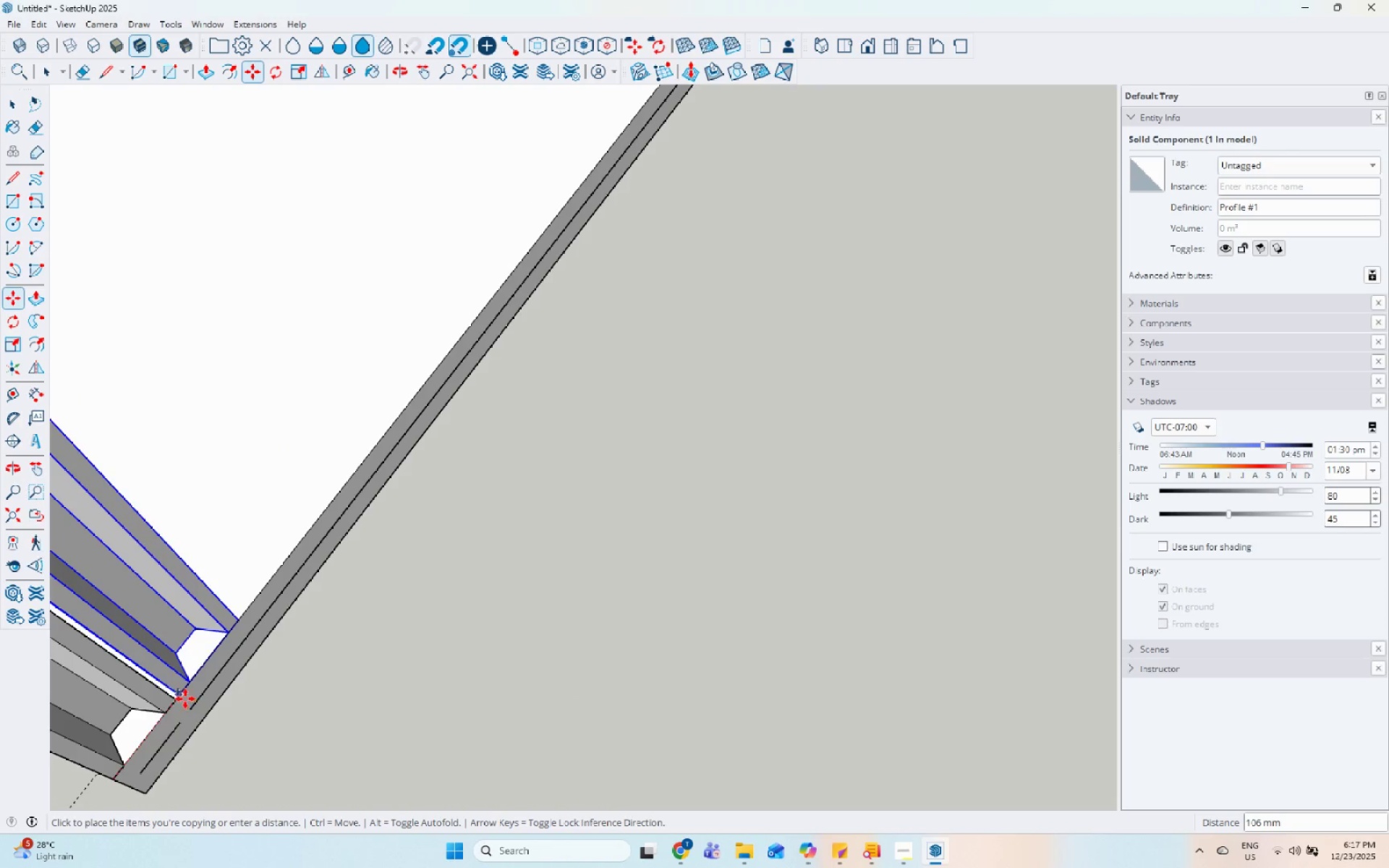 
left_click([176, 697])
 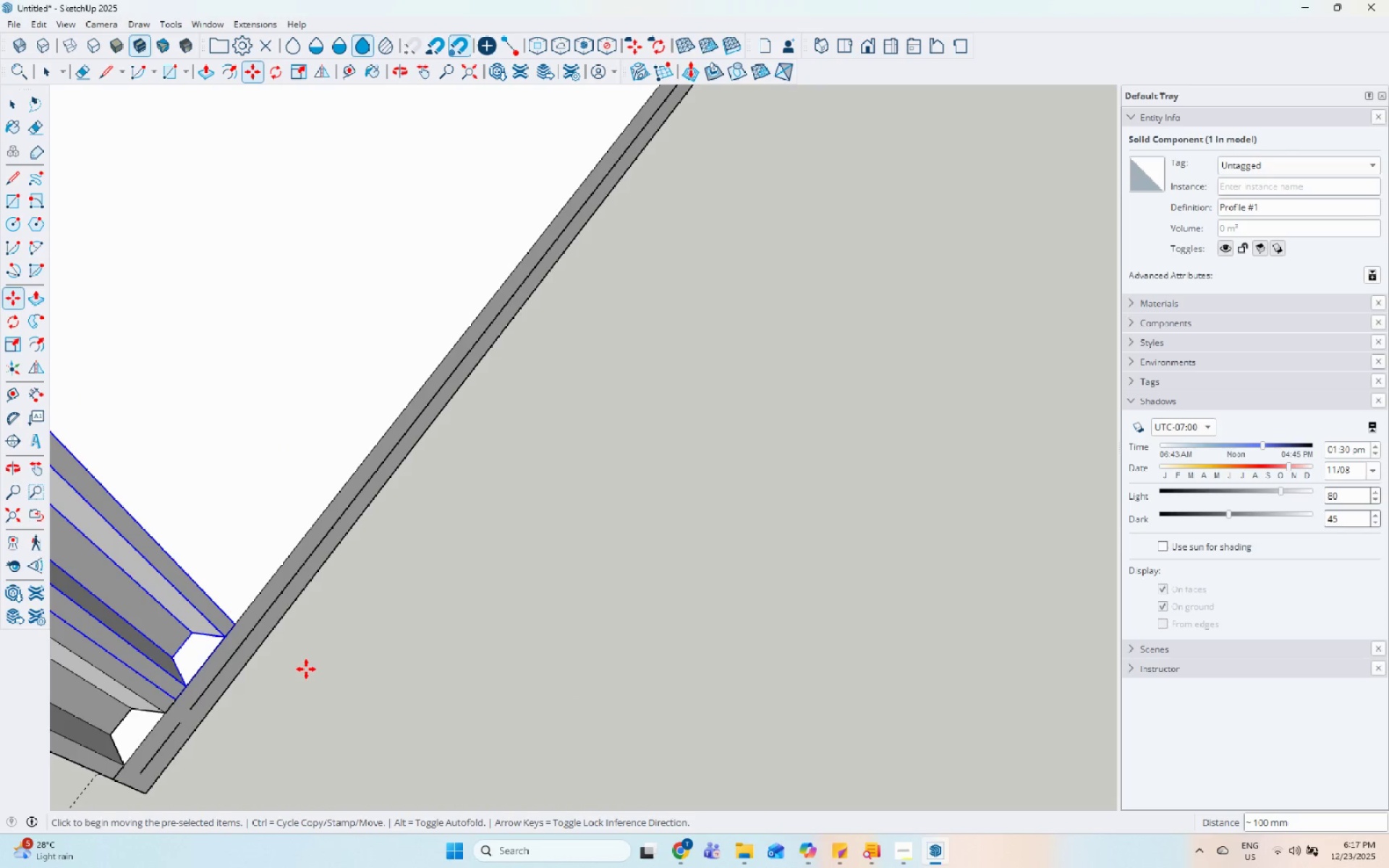 
type(*20)
 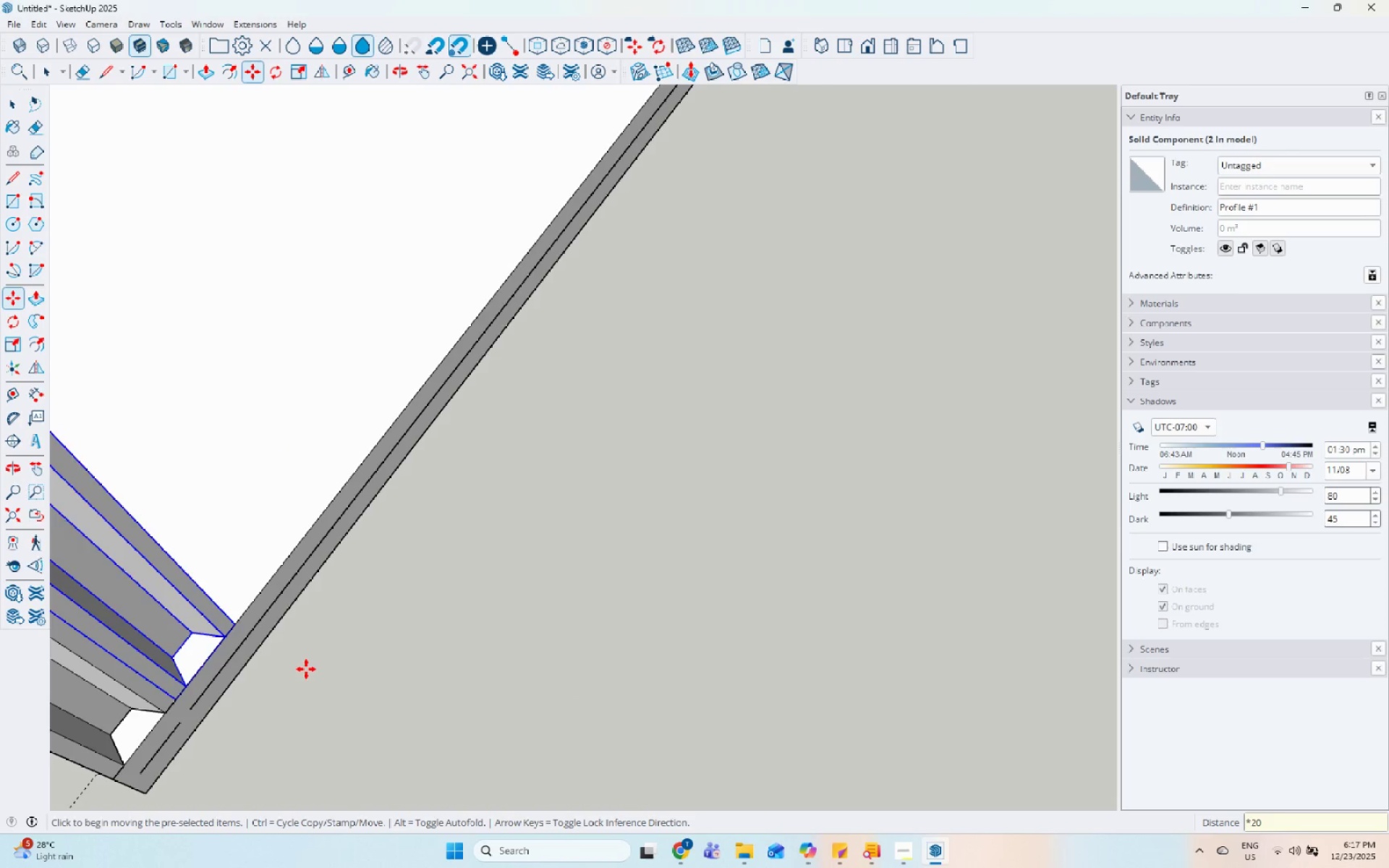 
key(Enter)
 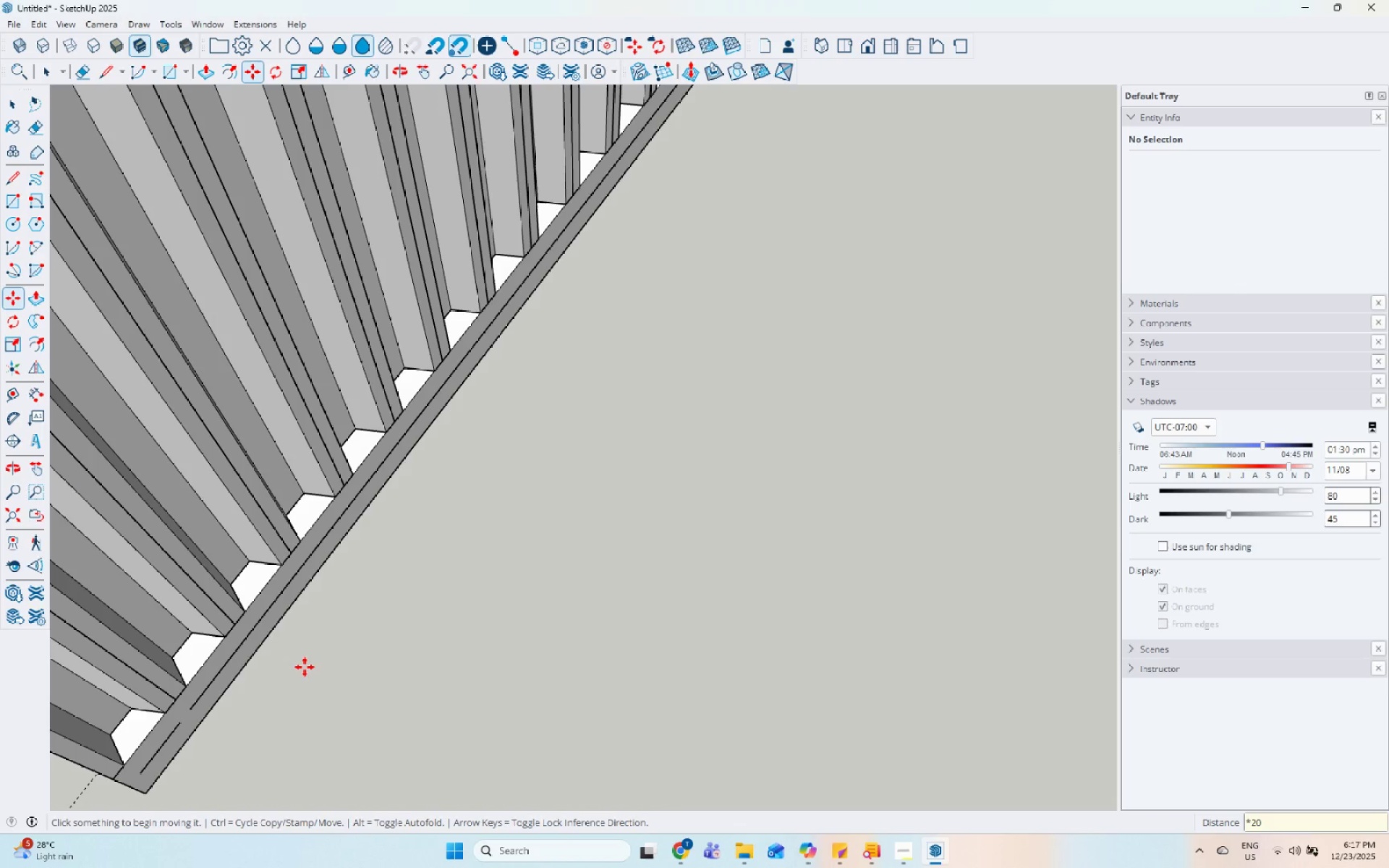 
scroll: coordinate [305, 668], scroll_direction: down, amount: 29.0
 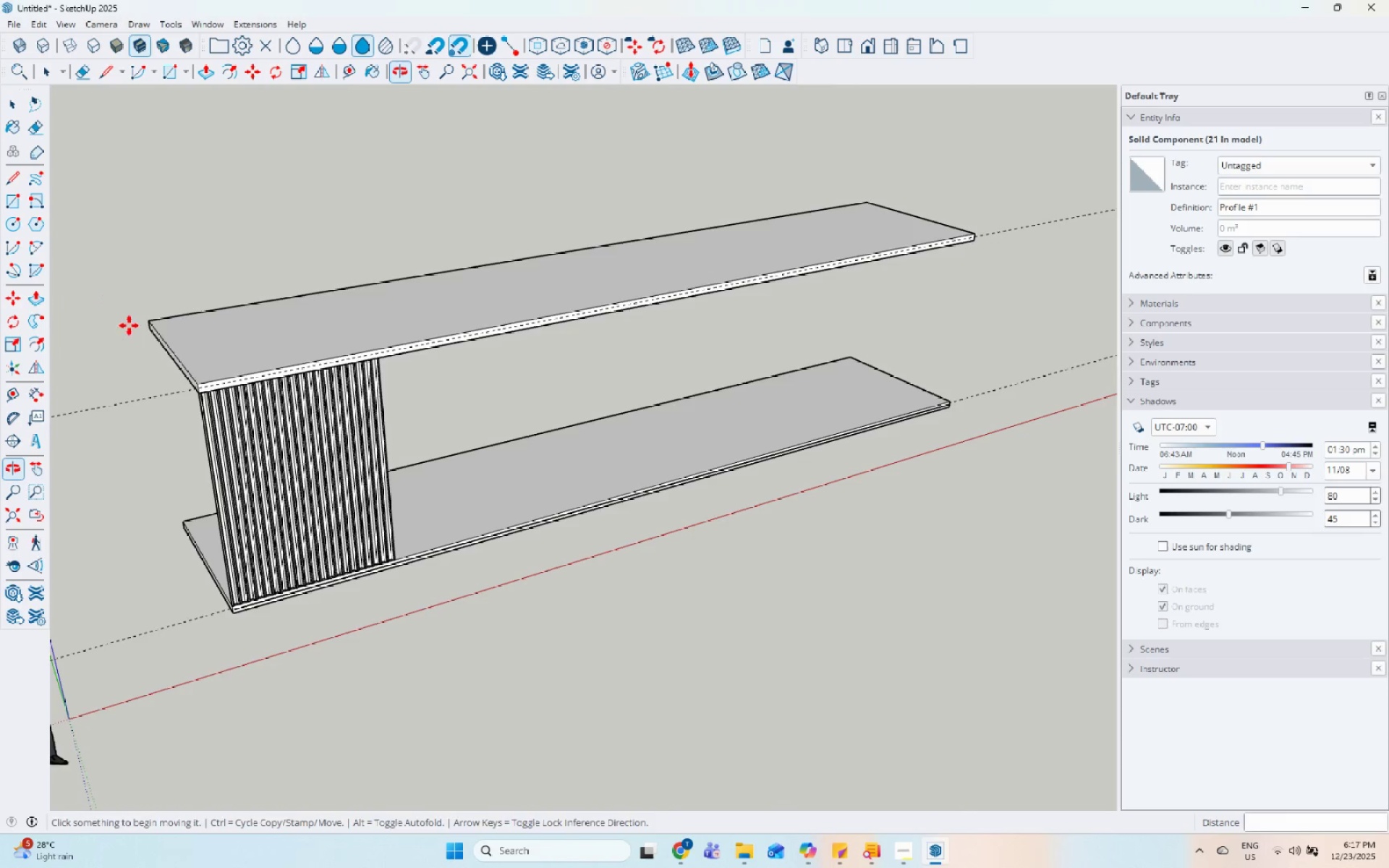 
scroll: coordinate [475, 671], scroll_direction: up, amount: 12.0
 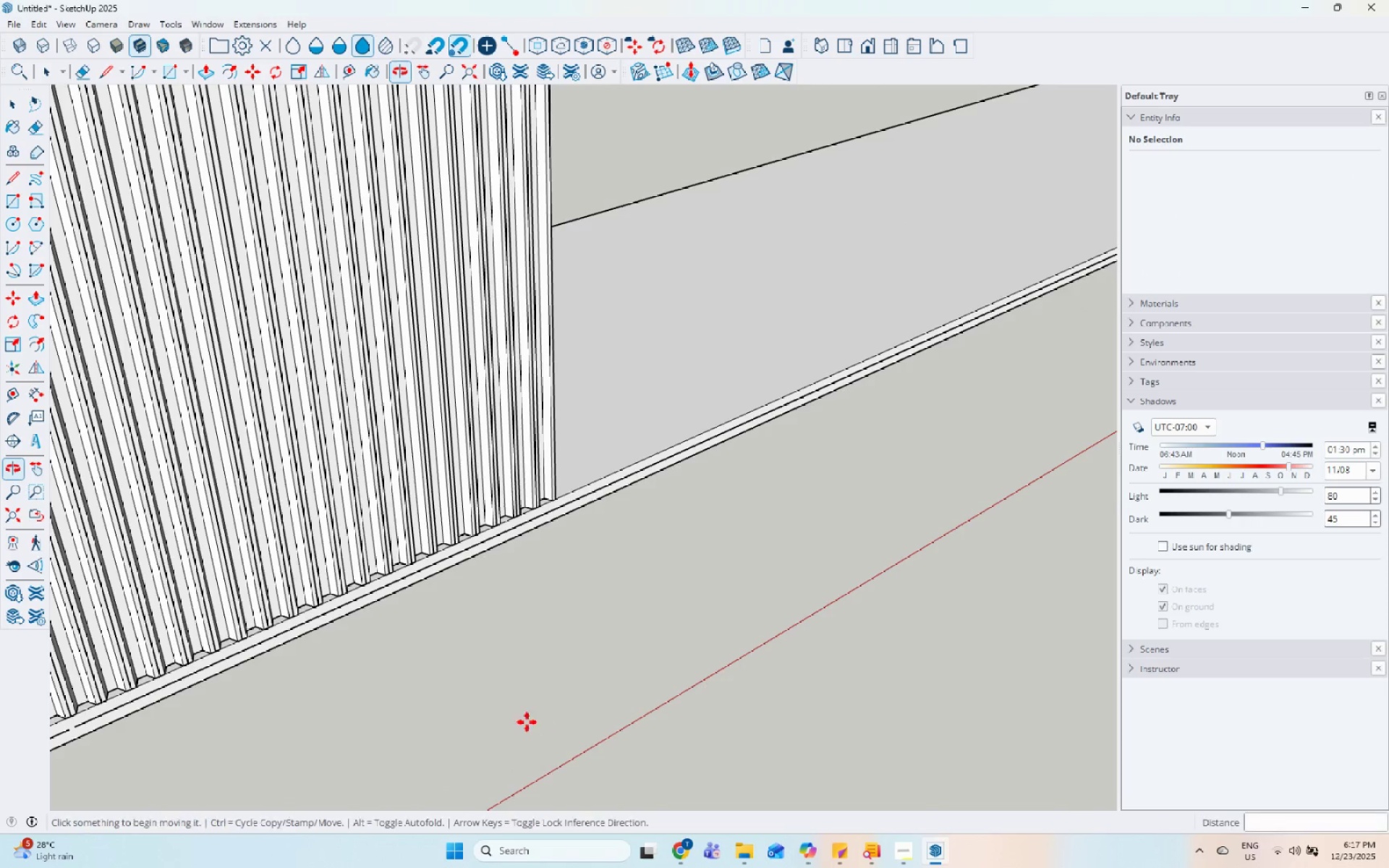 
scroll: coordinate [402, 662], scroll_direction: down, amount: 6.0
 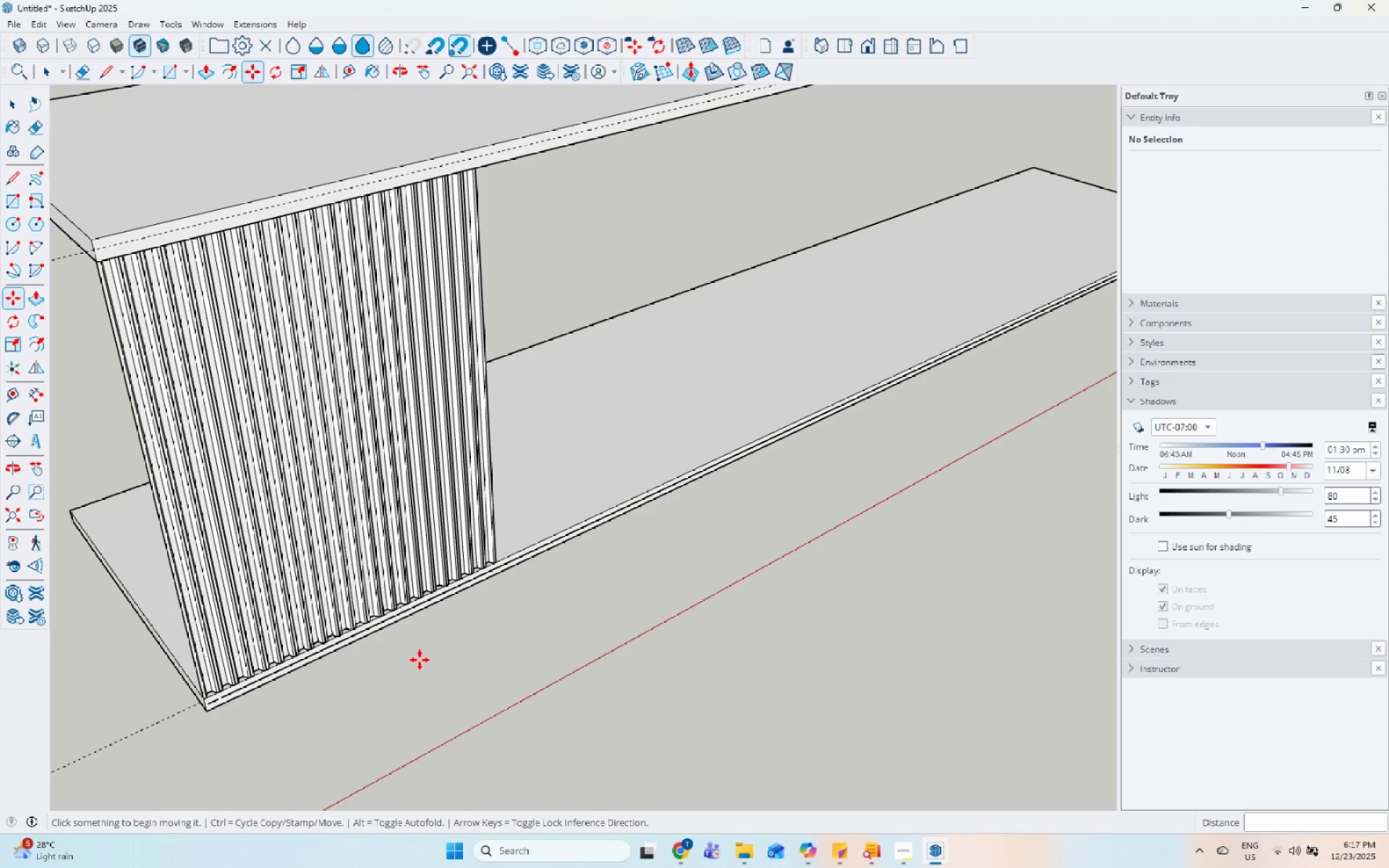 
type(*100)
 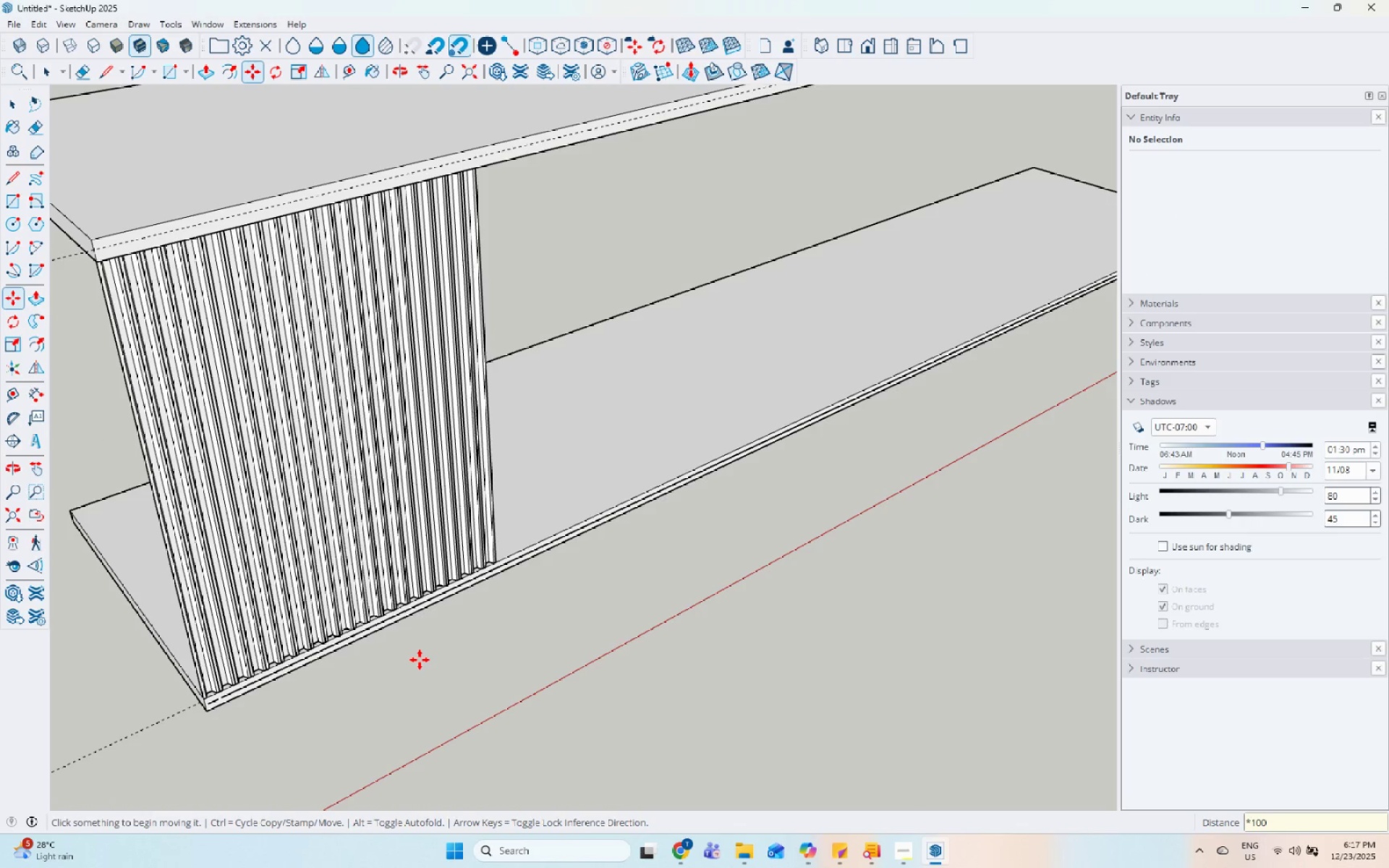 
key(Enter)
 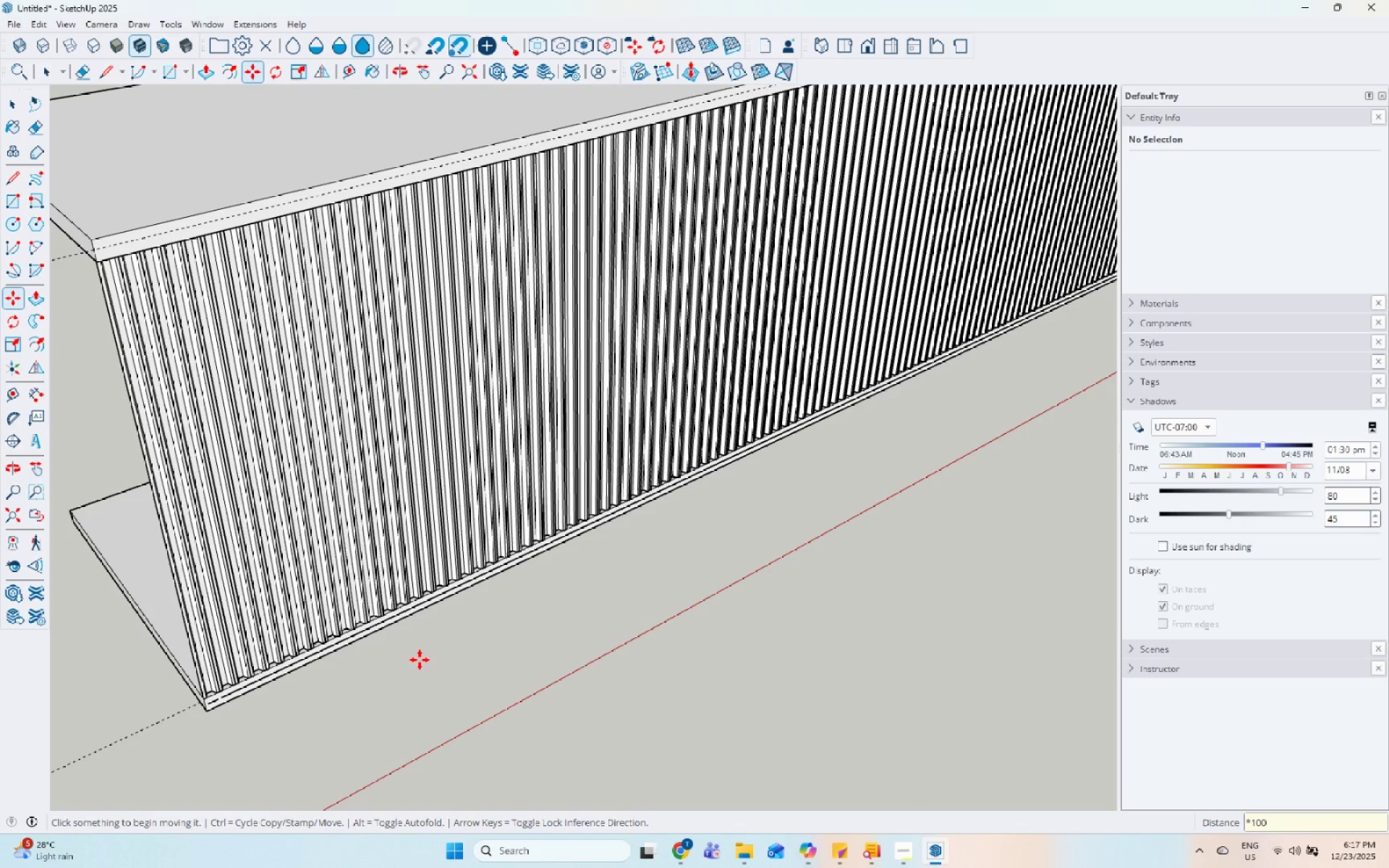 
scroll: coordinate [329, 682], scroll_direction: down, amount: 9.0
 